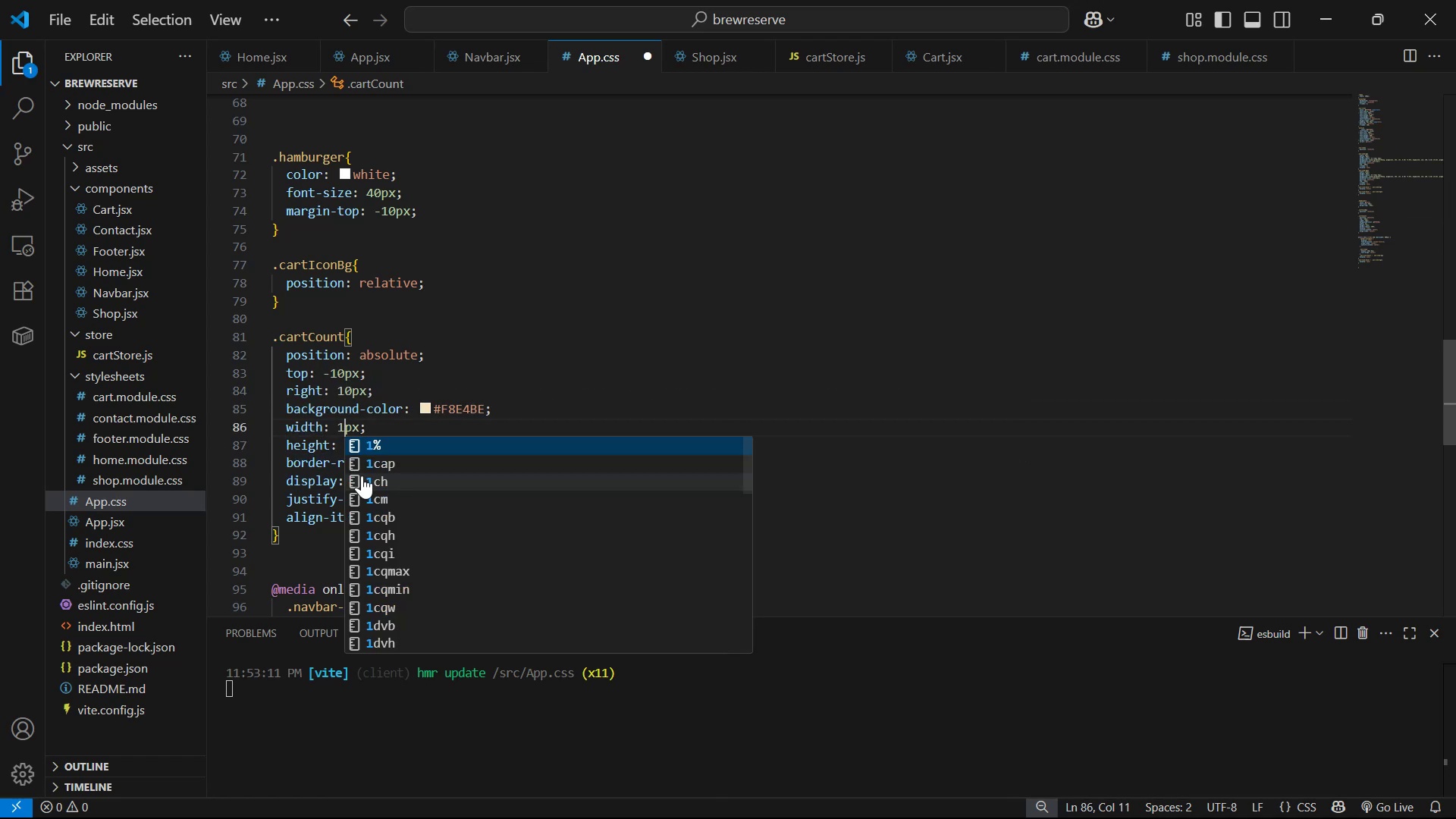 
key(Control+ControlLeft)
 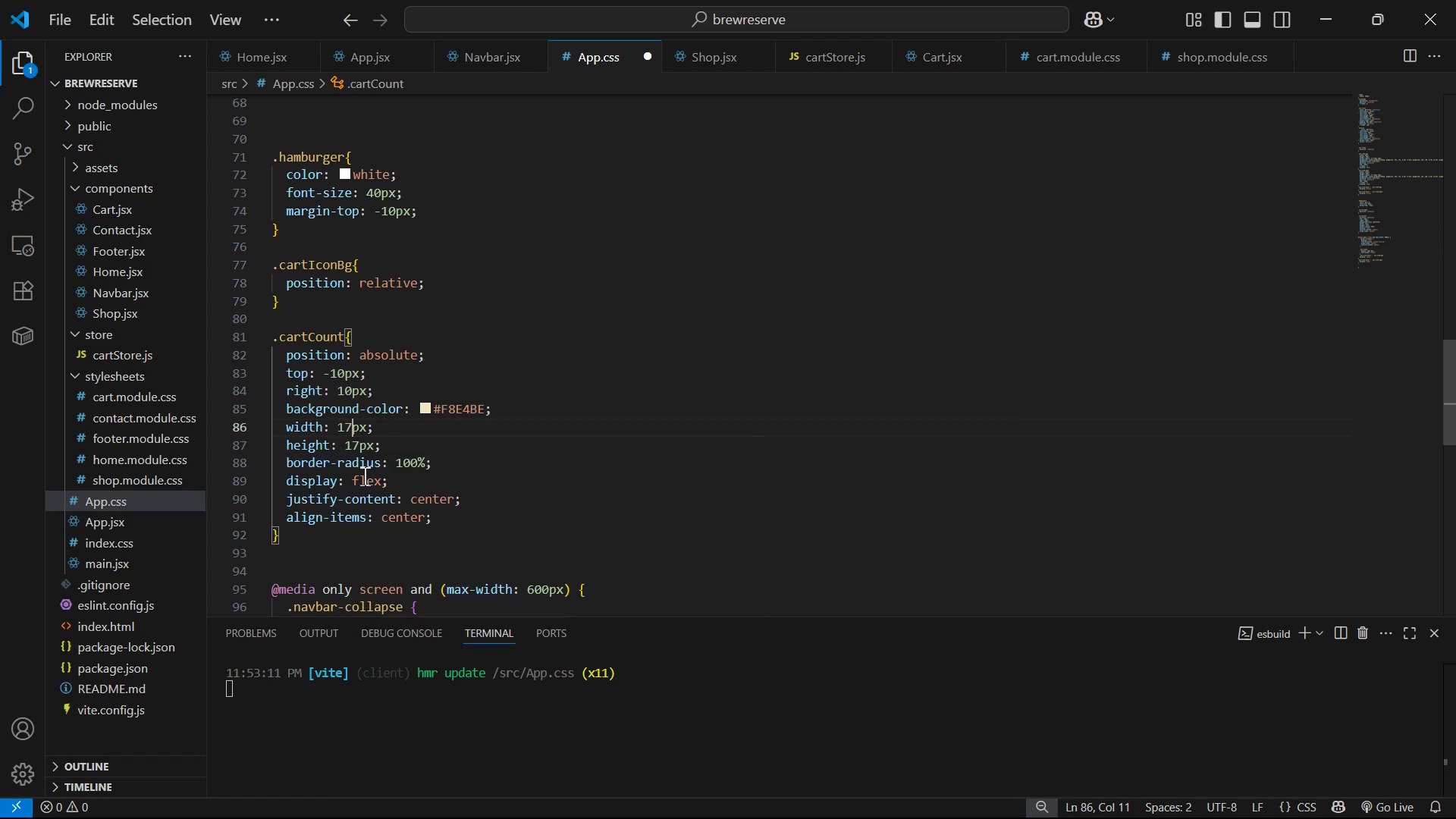 
key(Control+S)
 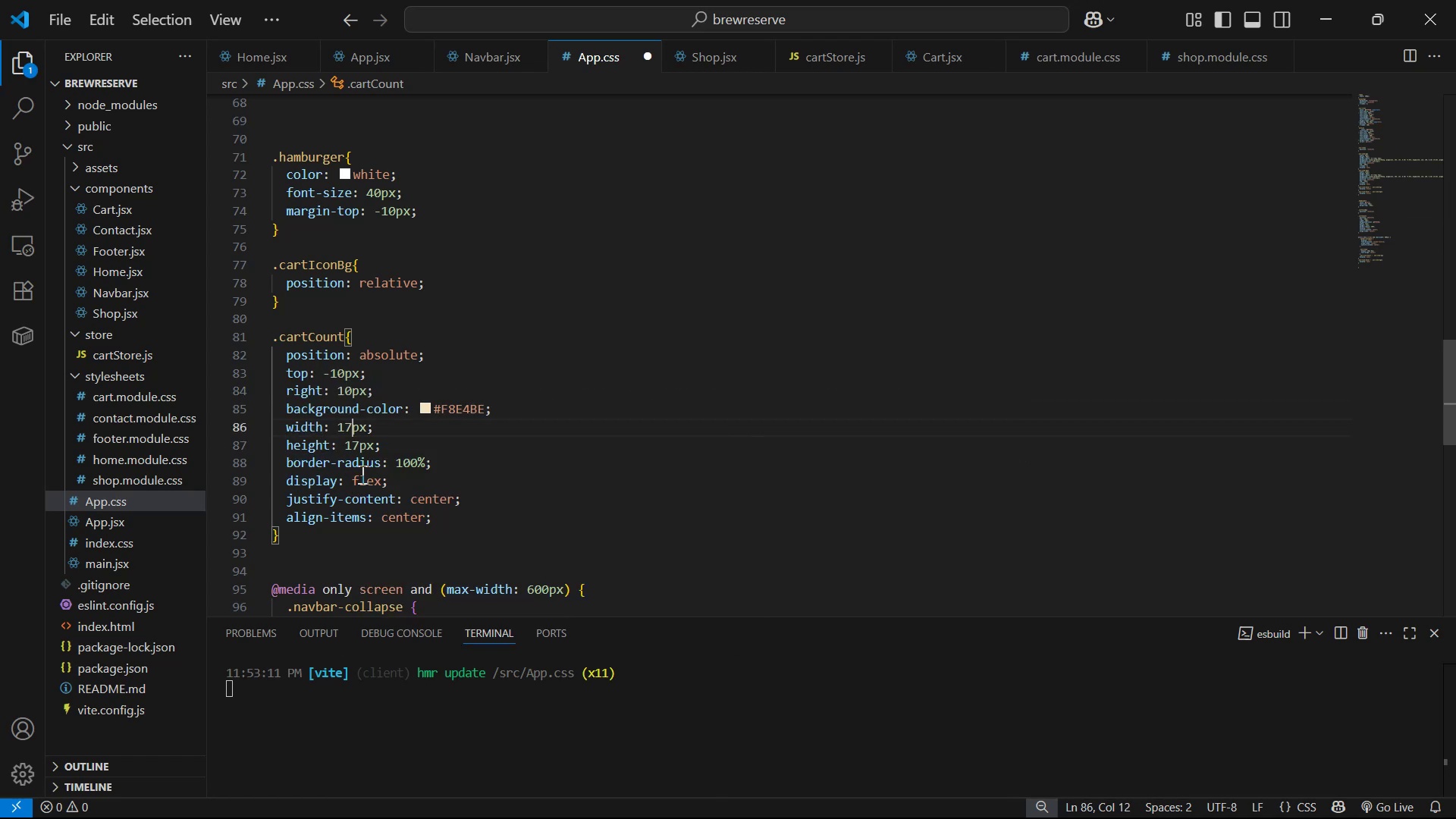 
key(Alt+AltLeft)
 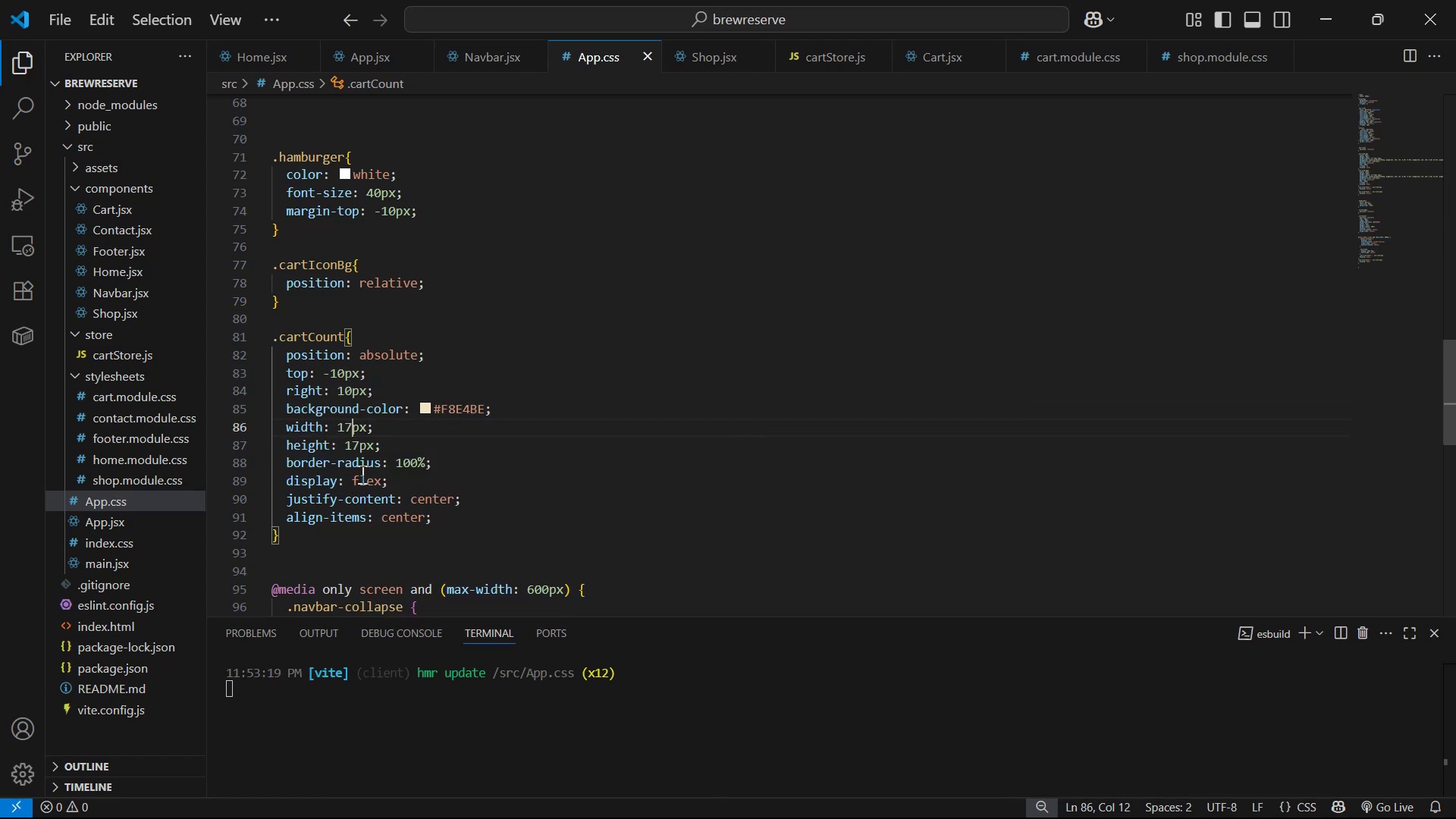 
key(Alt+Tab)
 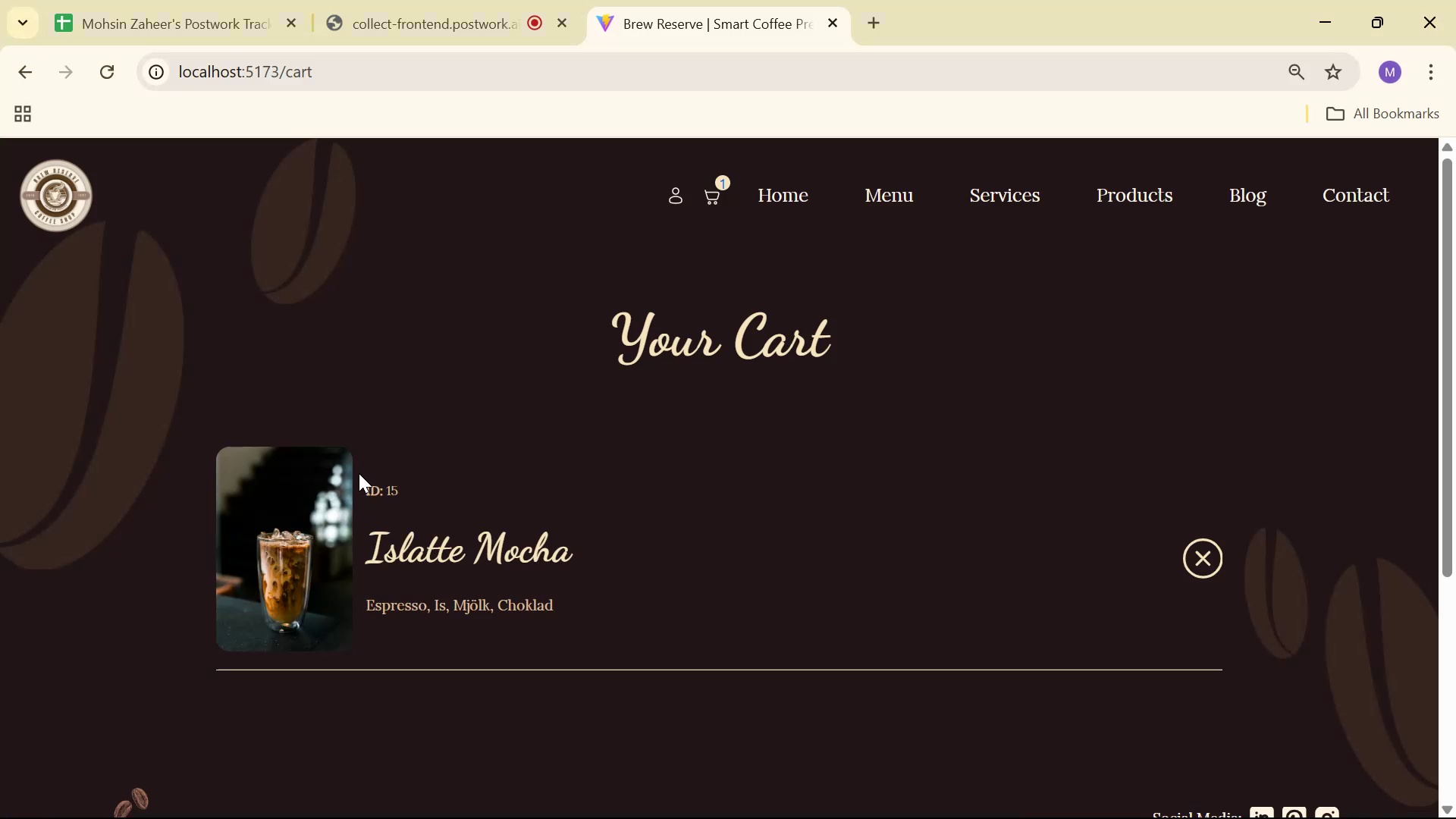 
key(Alt+AltLeft)
 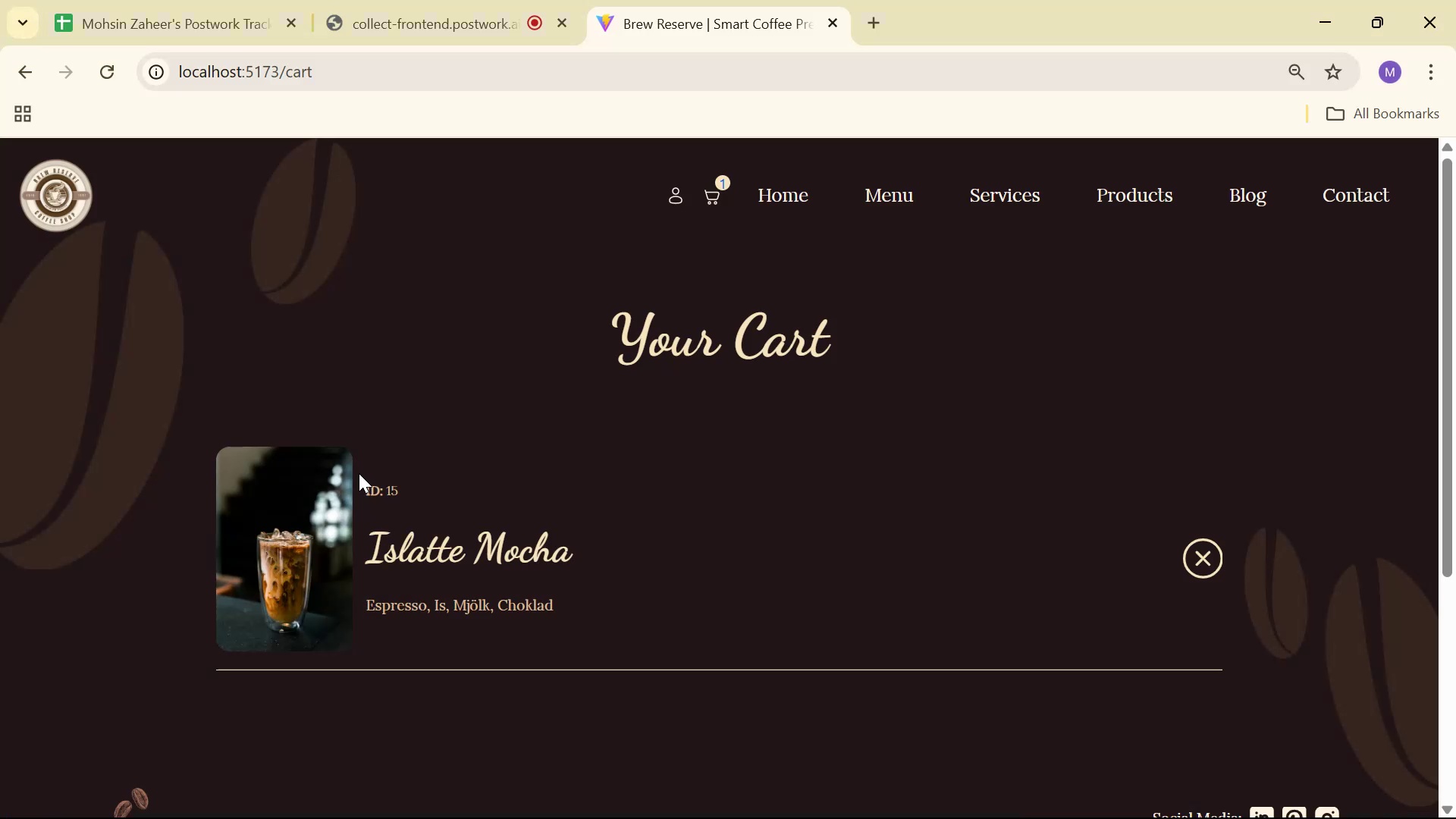 
key(Alt+Tab)
 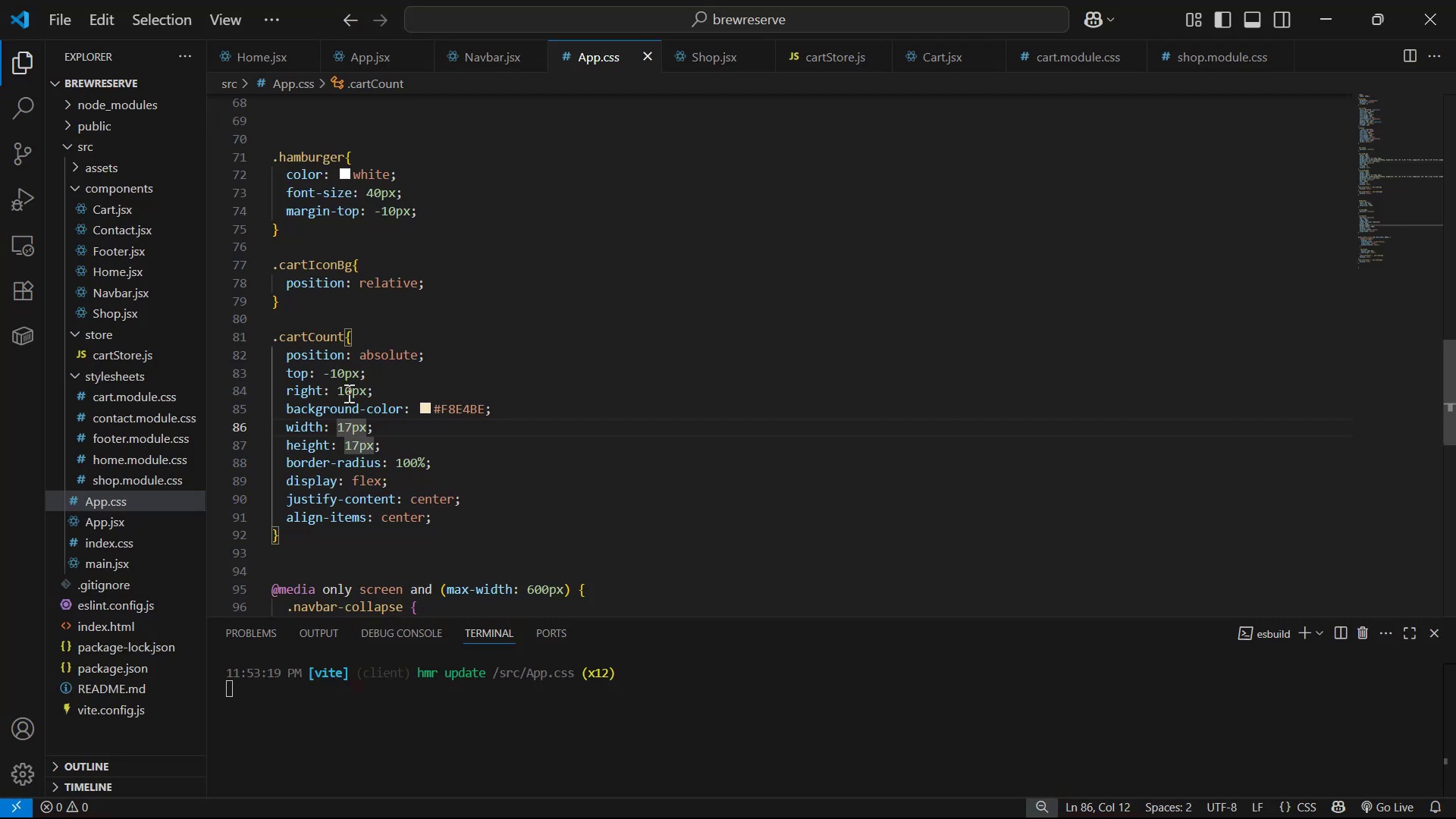 
left_click([336, 374])
 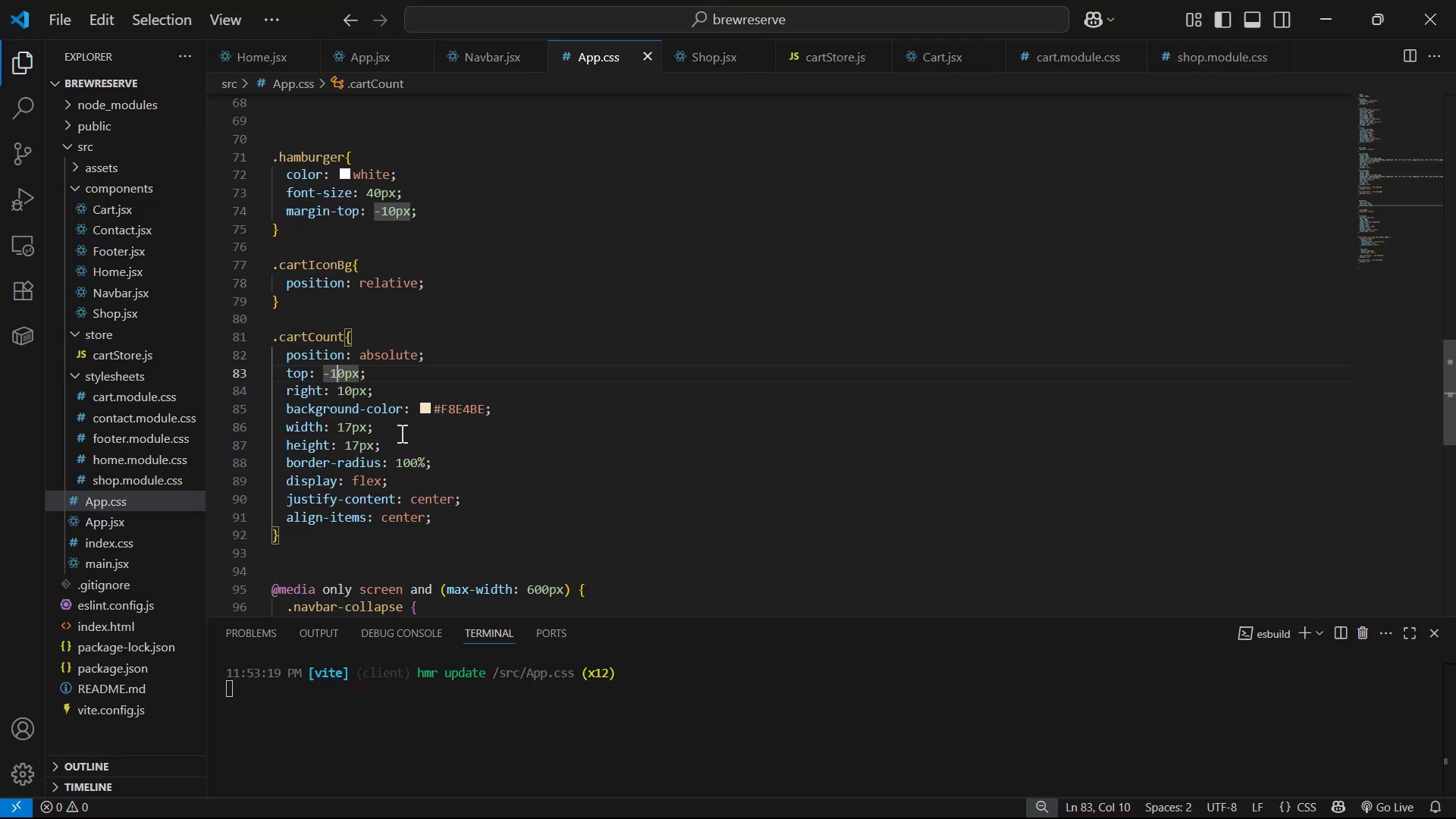 
key(ArrowRight)
 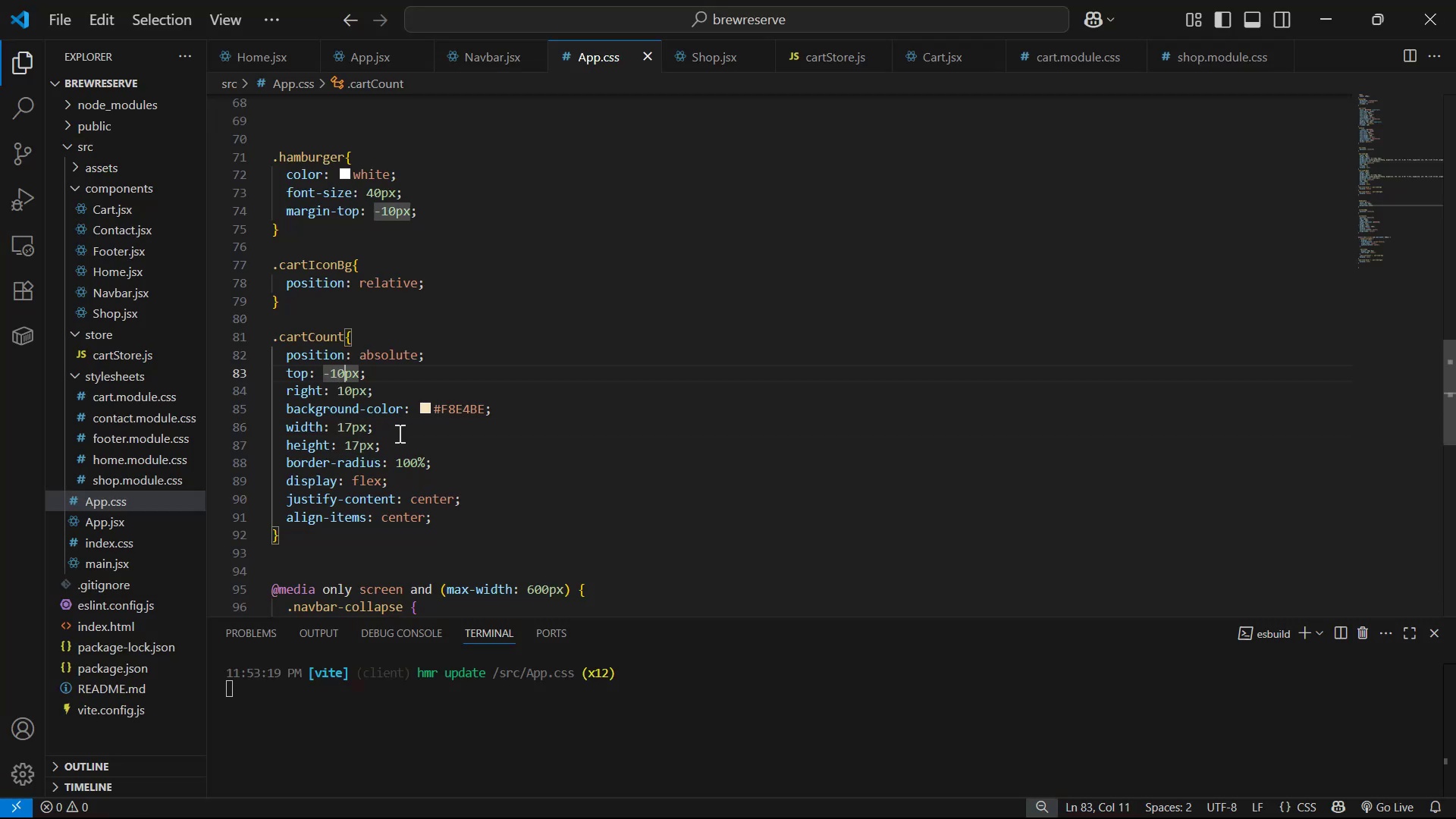 
key(Backspace)
 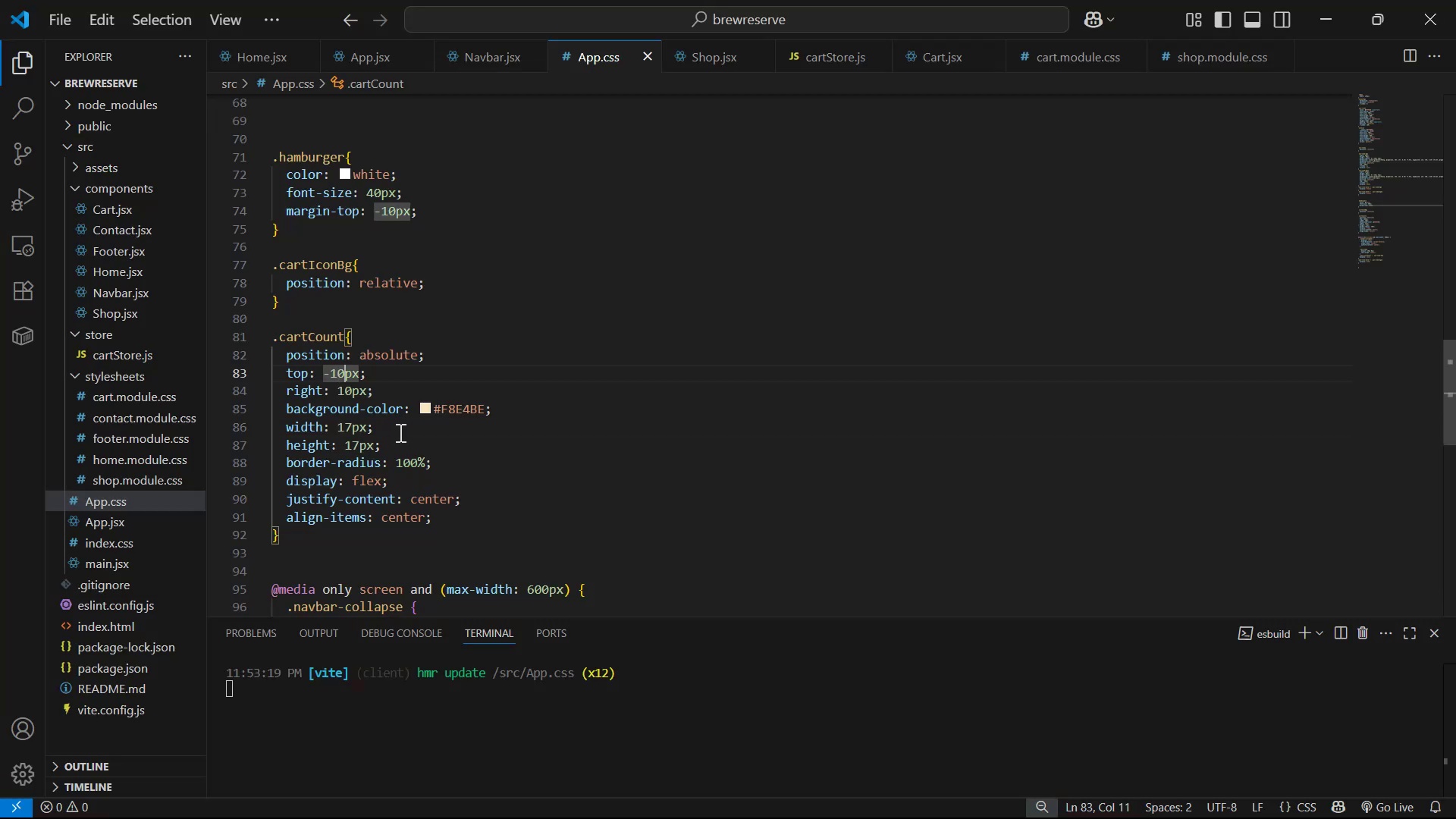 
key(Backspace)
 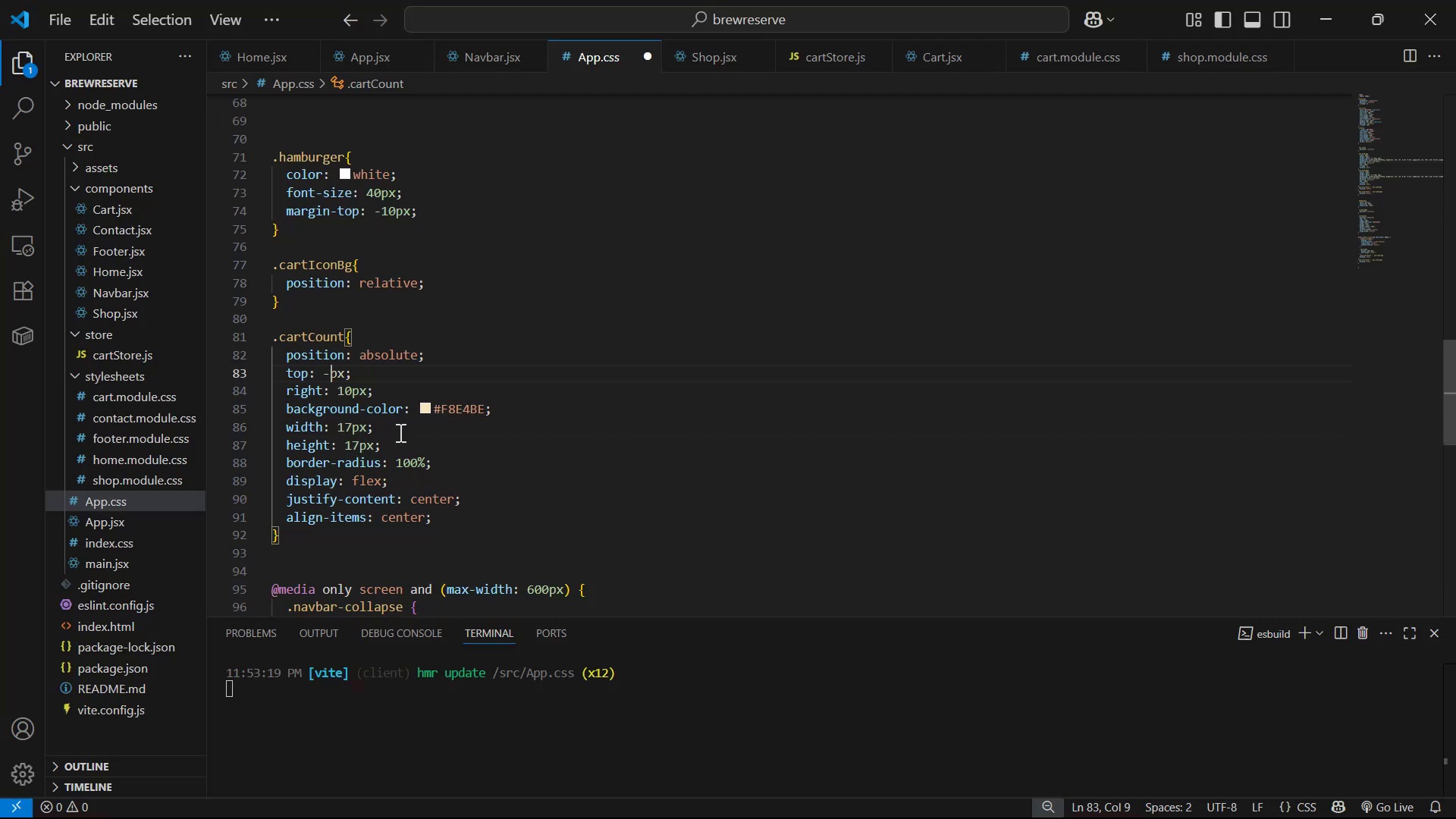 
key(5)
 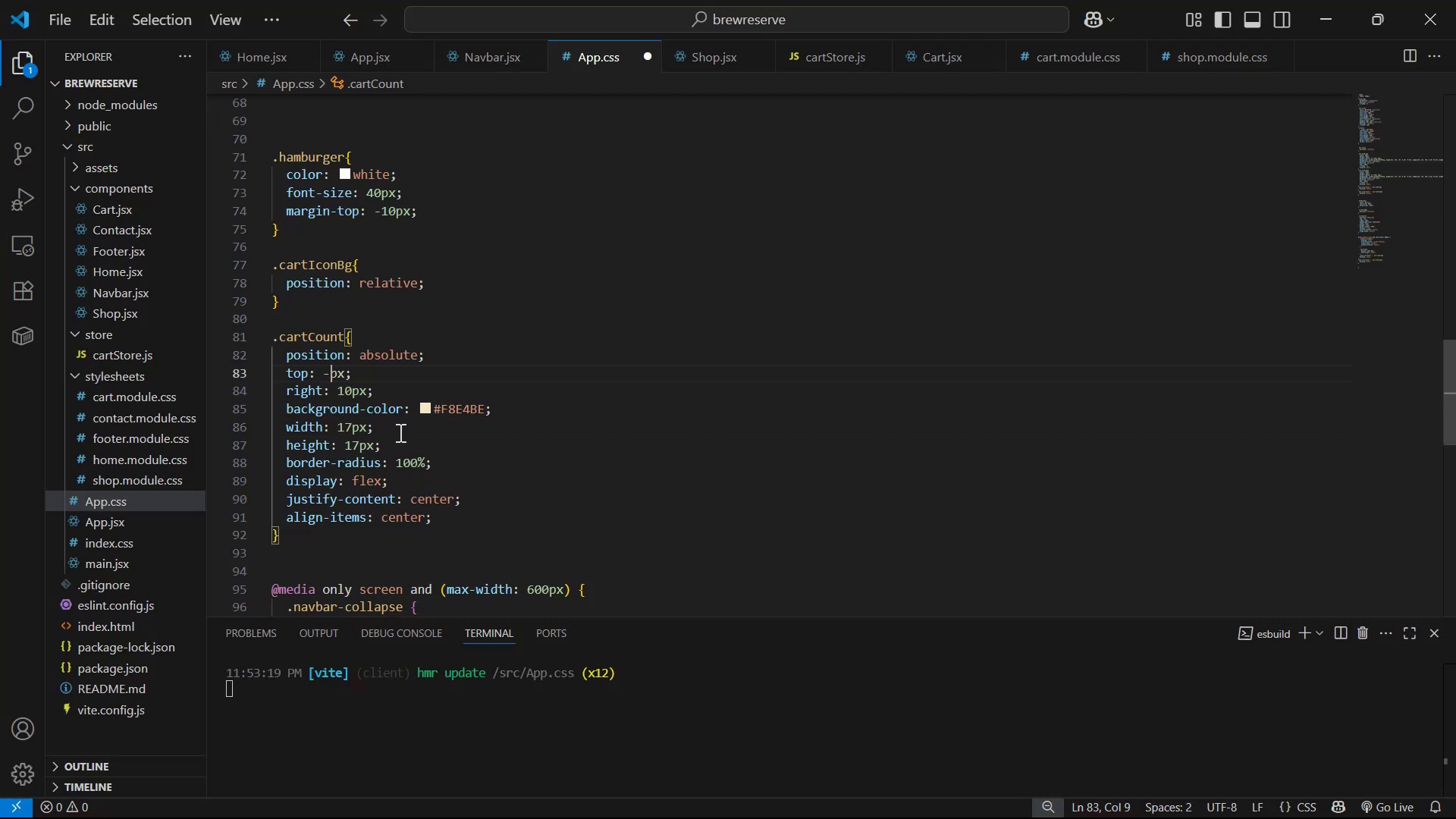 
key(Control+ControlLeft)
 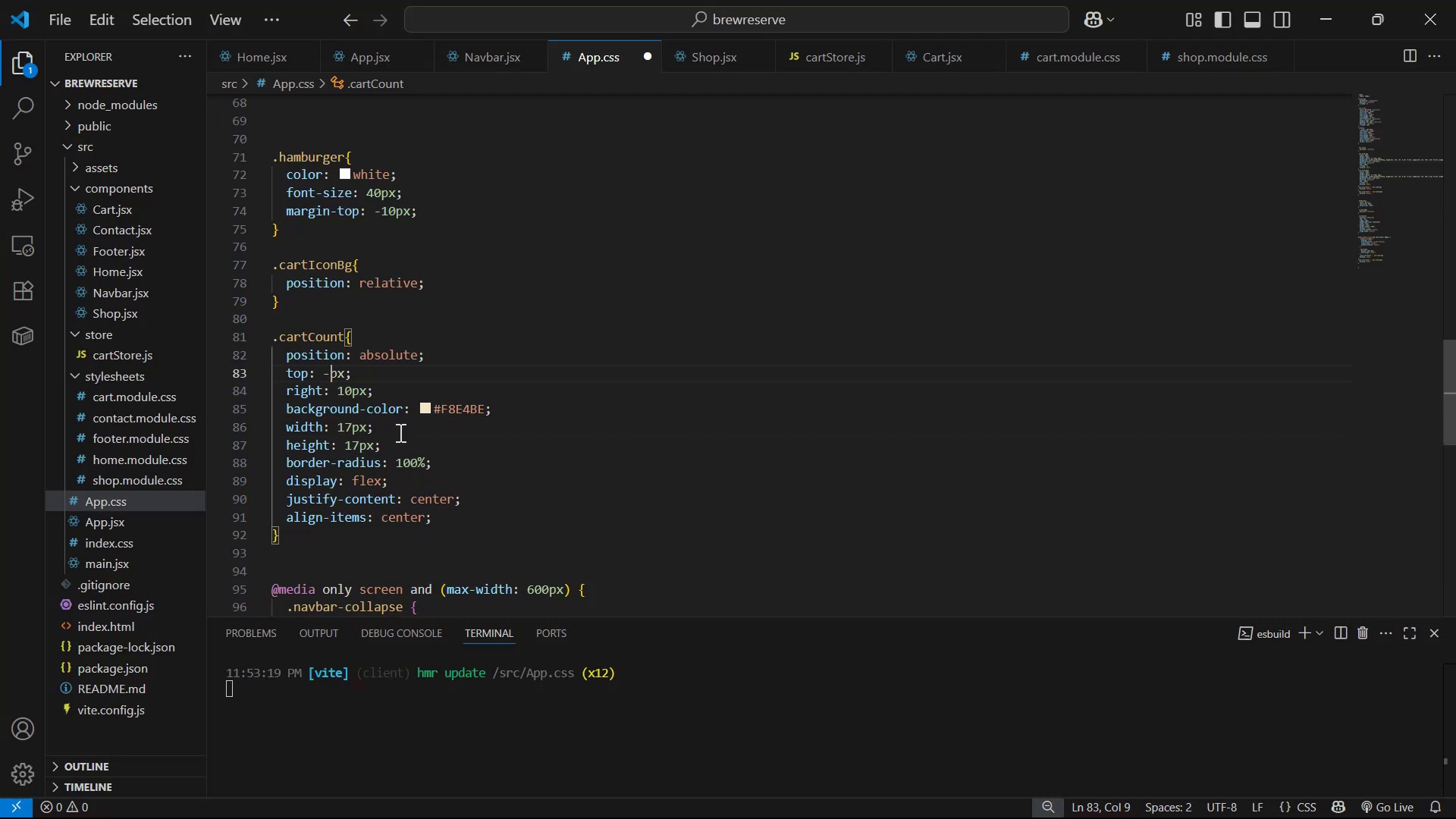 
key(Control+S)
 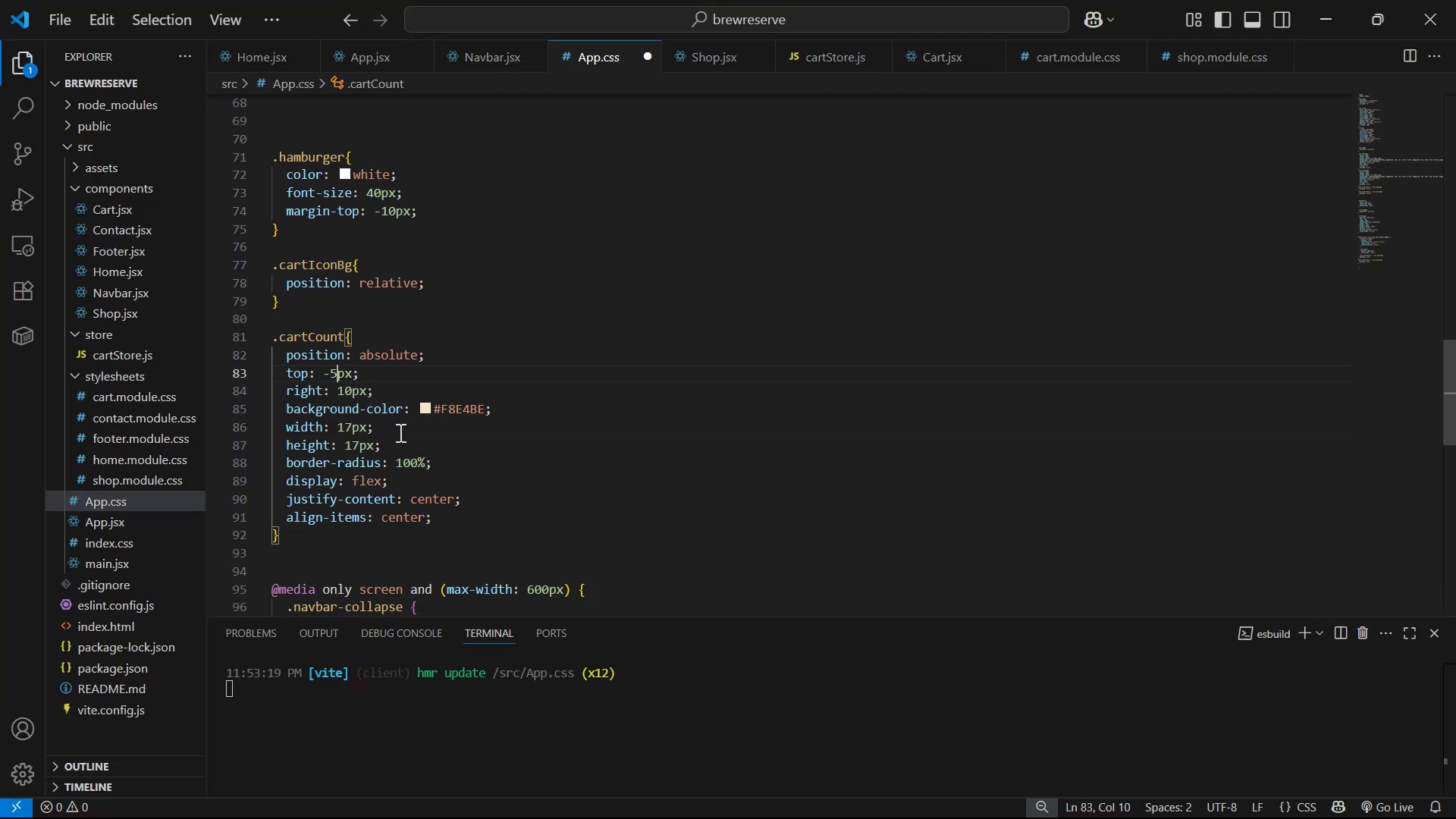 
key(Alt+Control+AltLeft)
 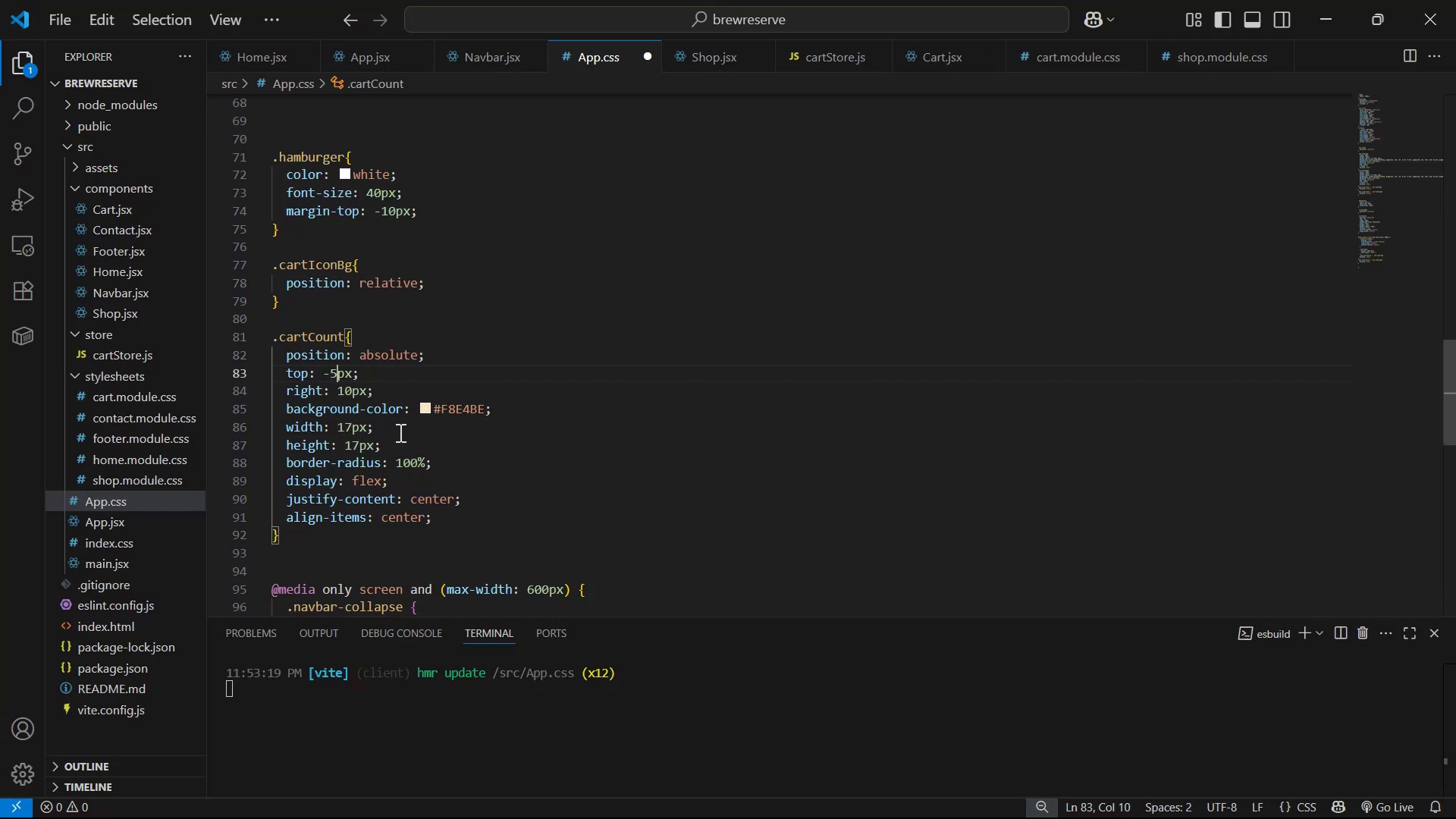 
key(Alt+Tab)
 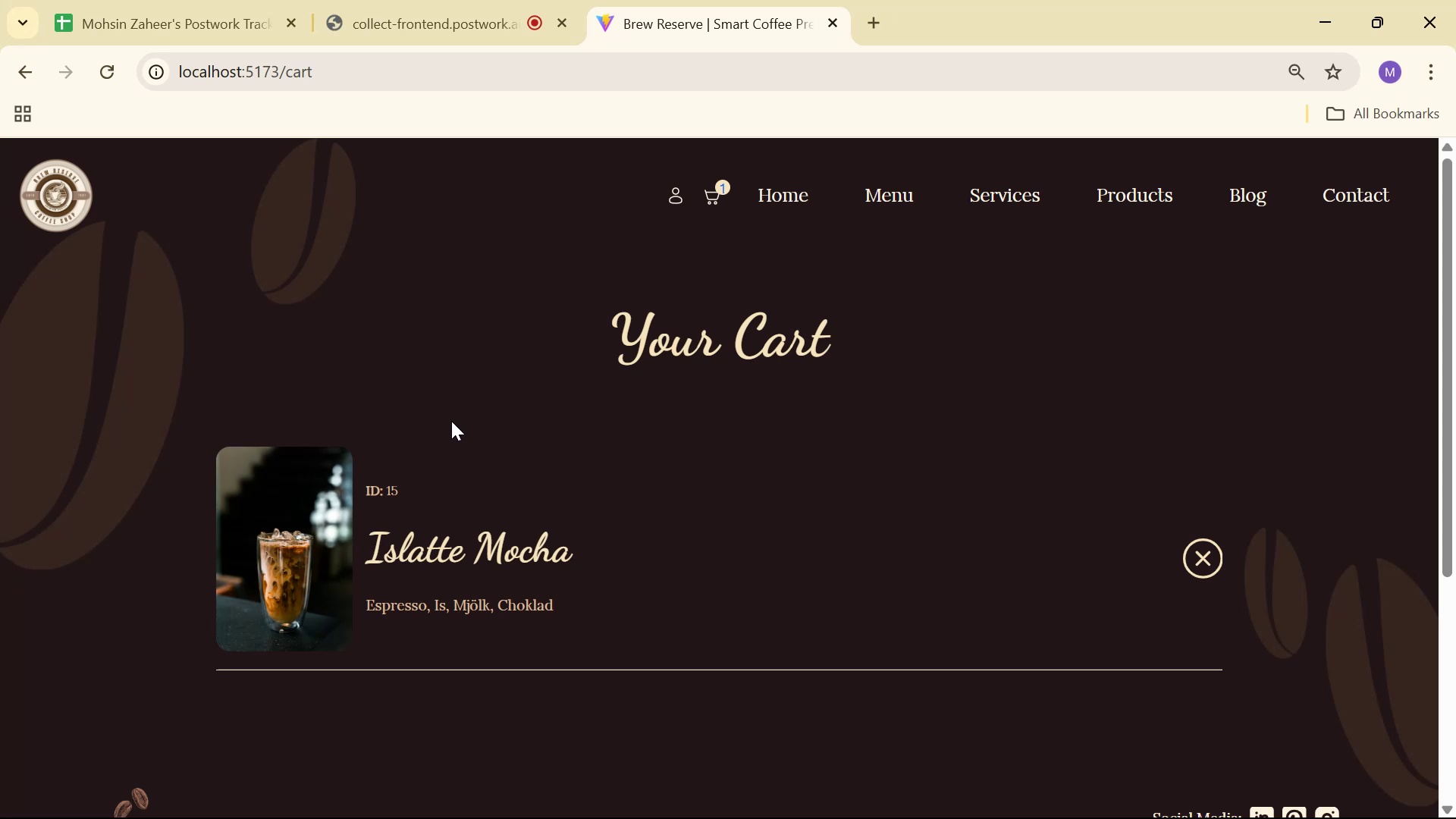 
key(Alt+AltLeft)
 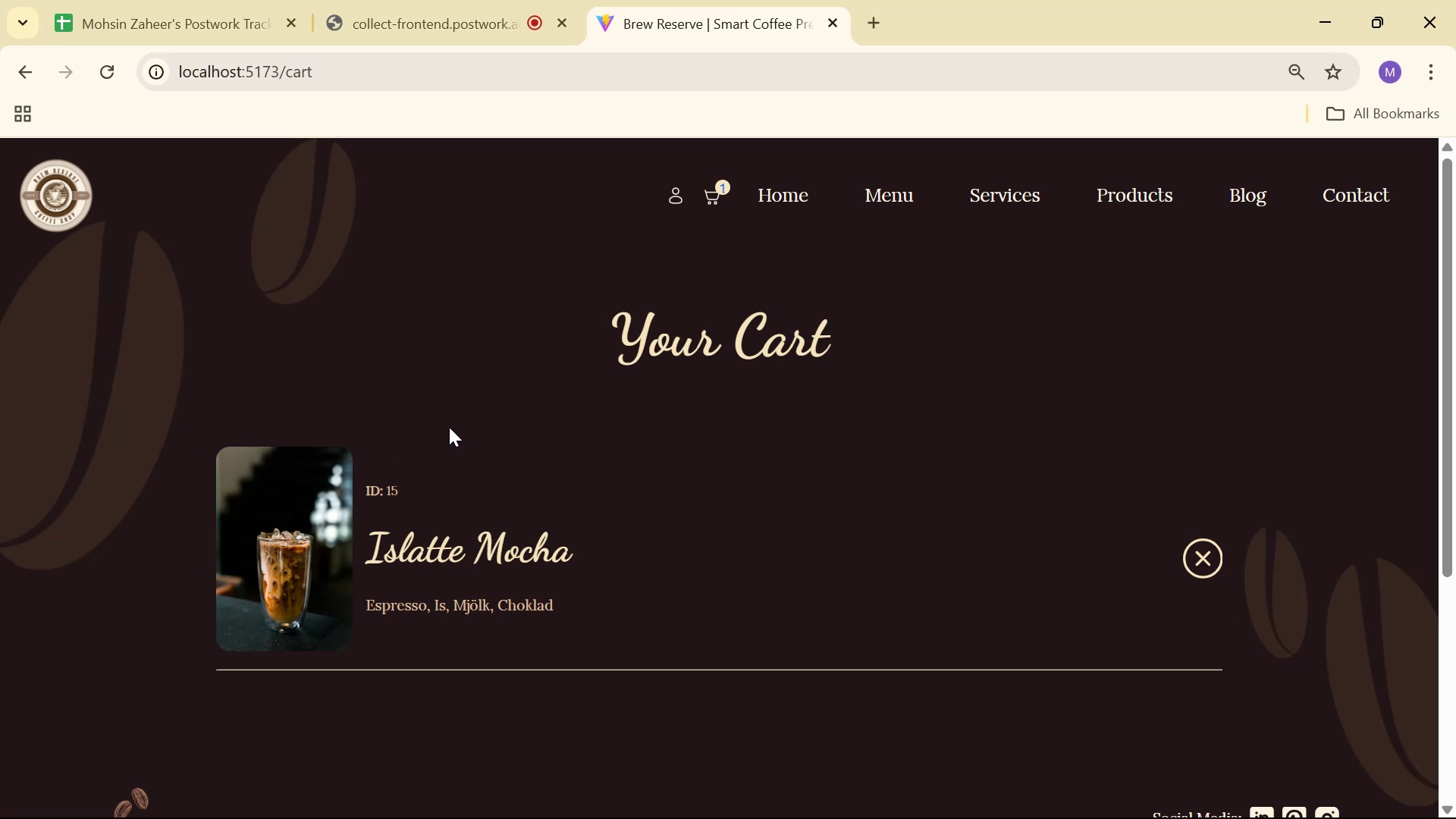 
key(Alt+Tab)
 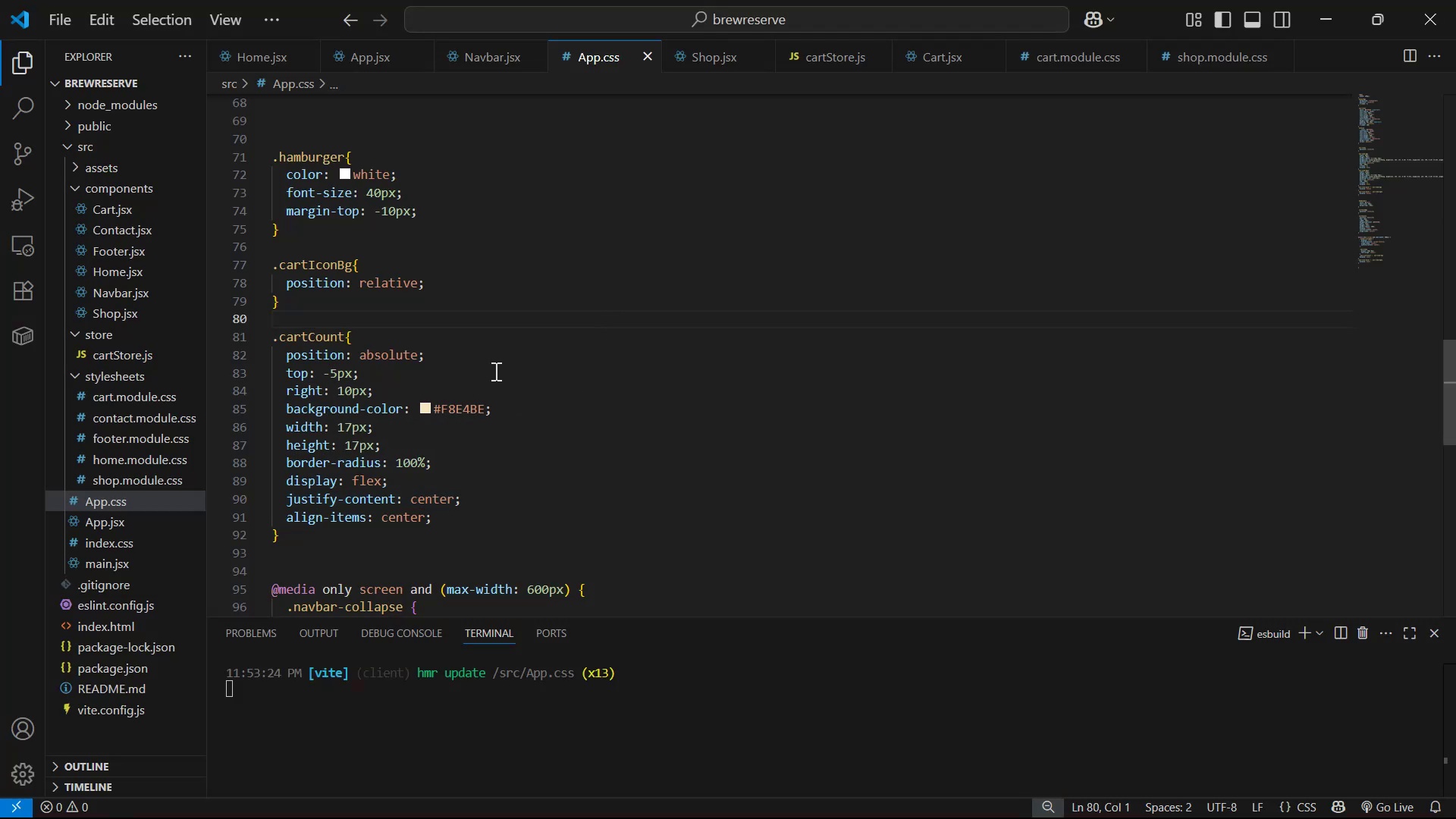 
left_click([336, 375])
 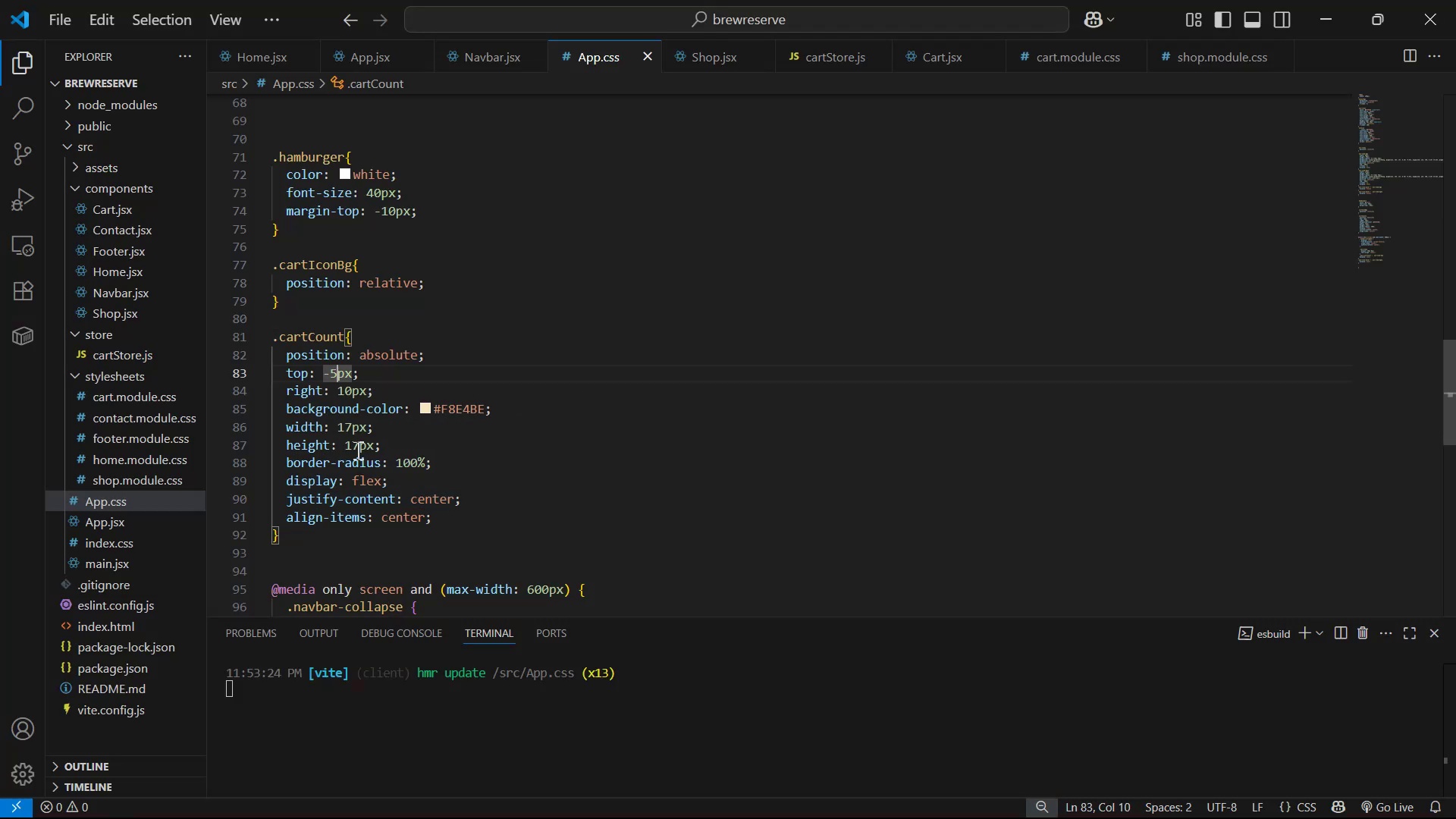 
key(Backspace)
 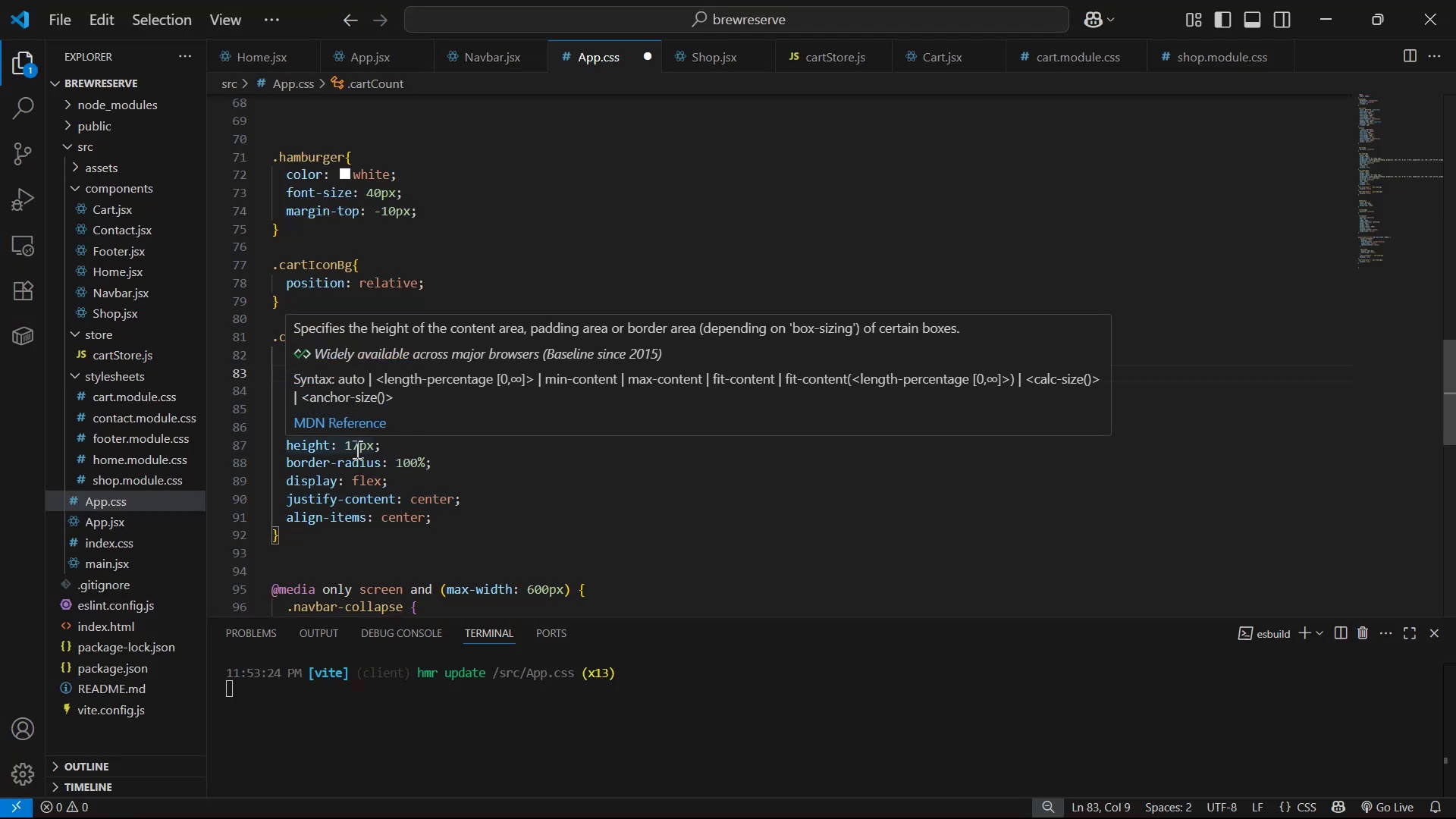 
key(2)
 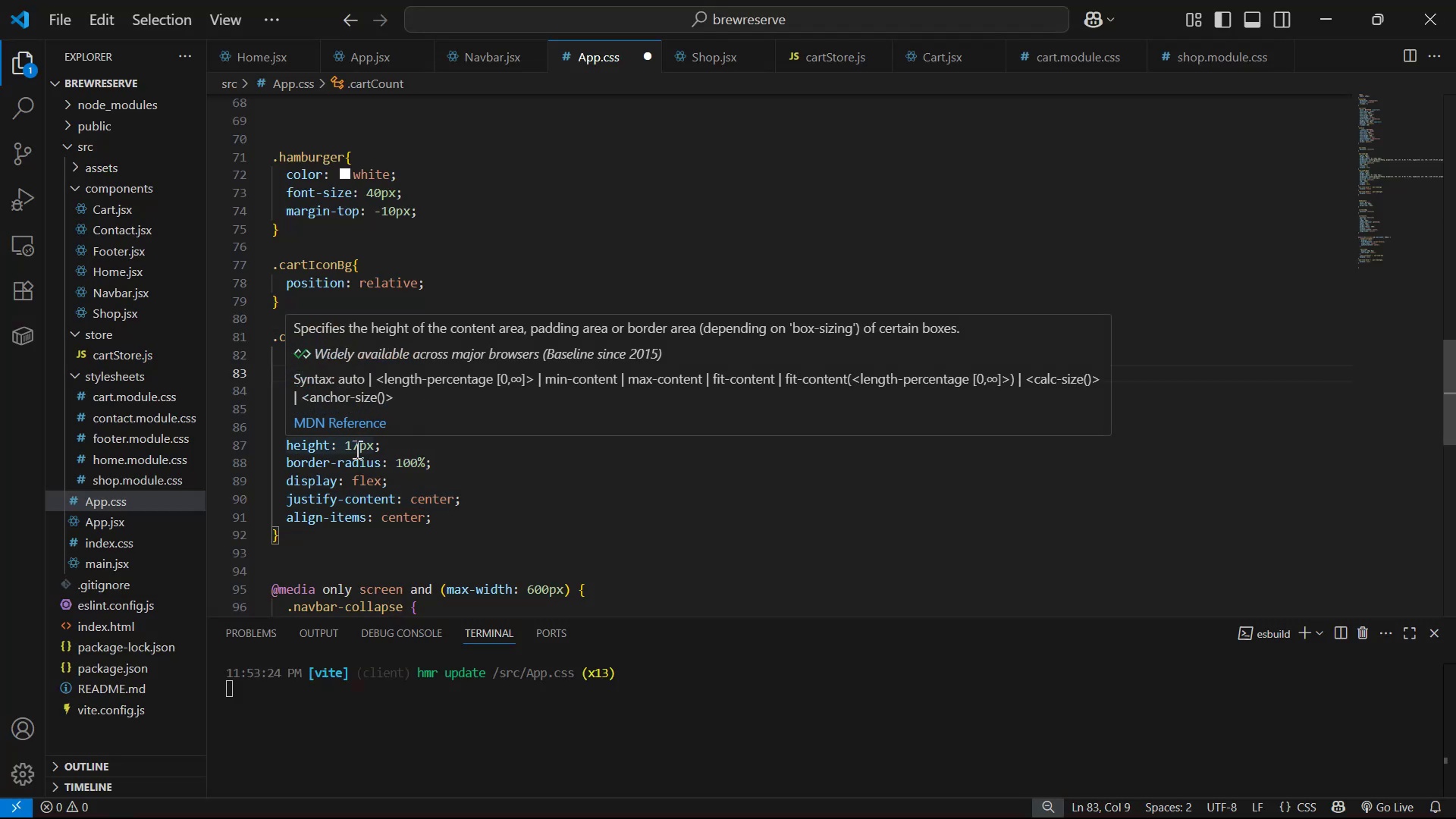 
key(Control+ControlLeft)
 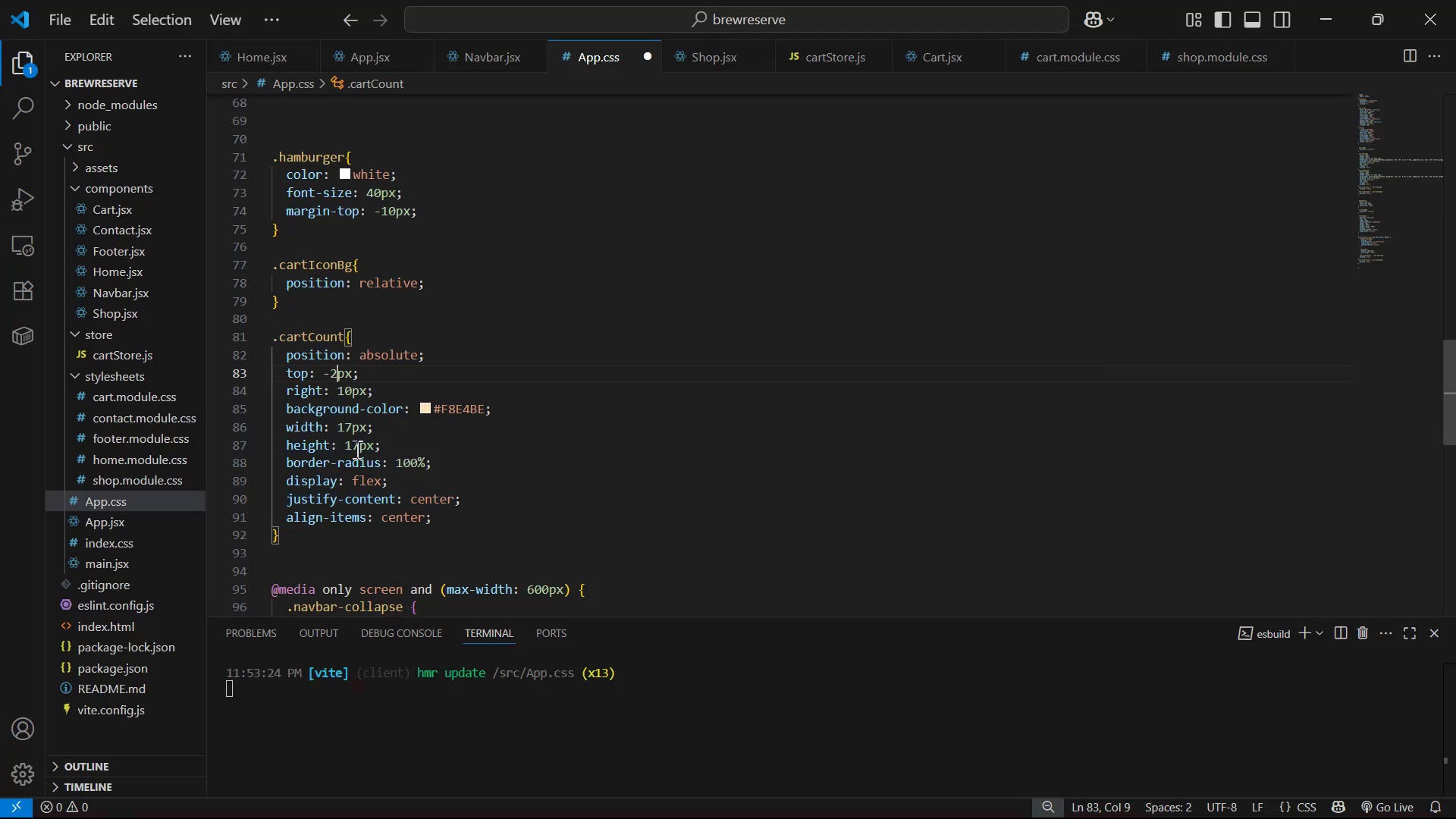 
key(Control+S)
 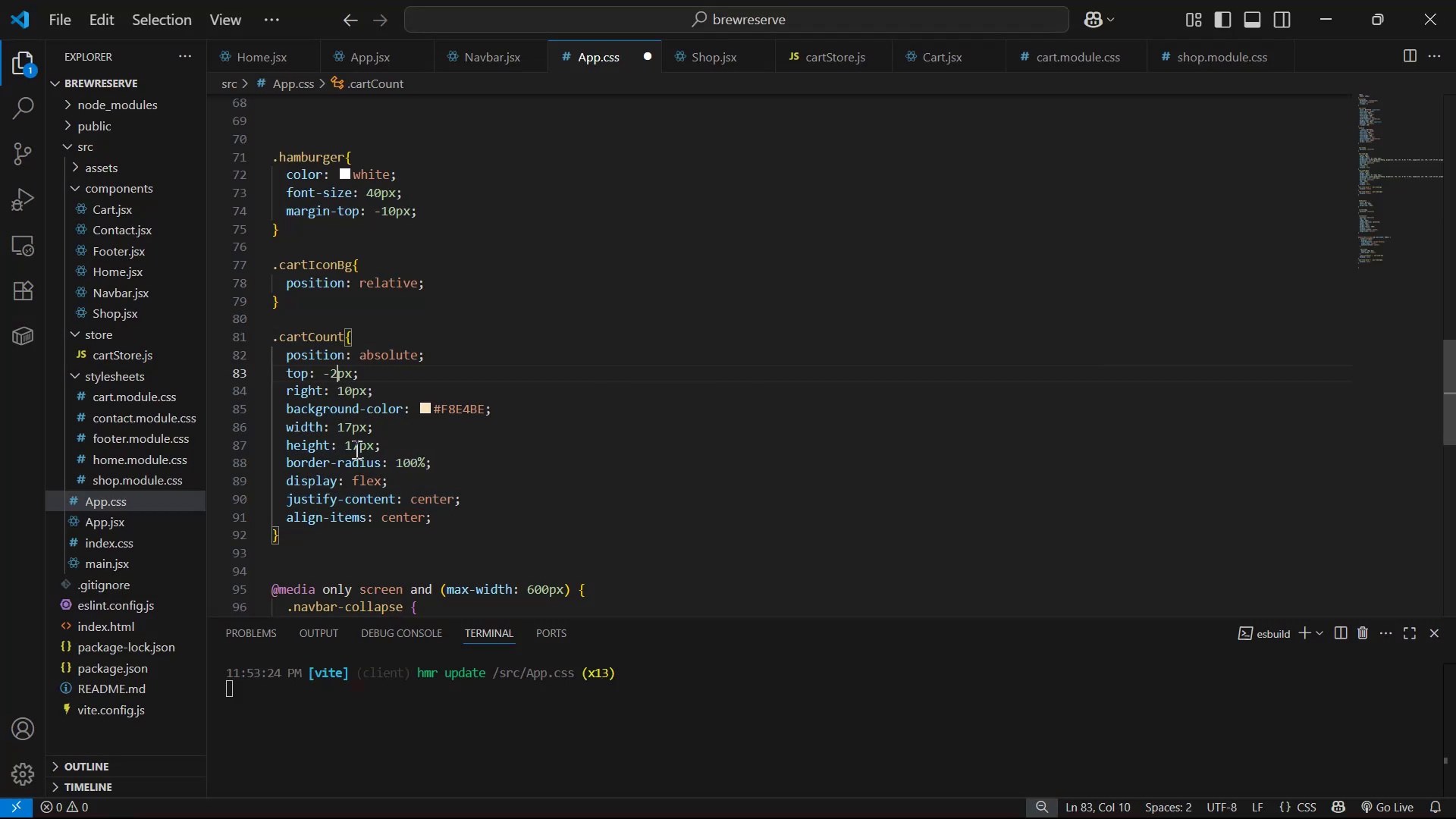 
key(Alt+AltLeft)
 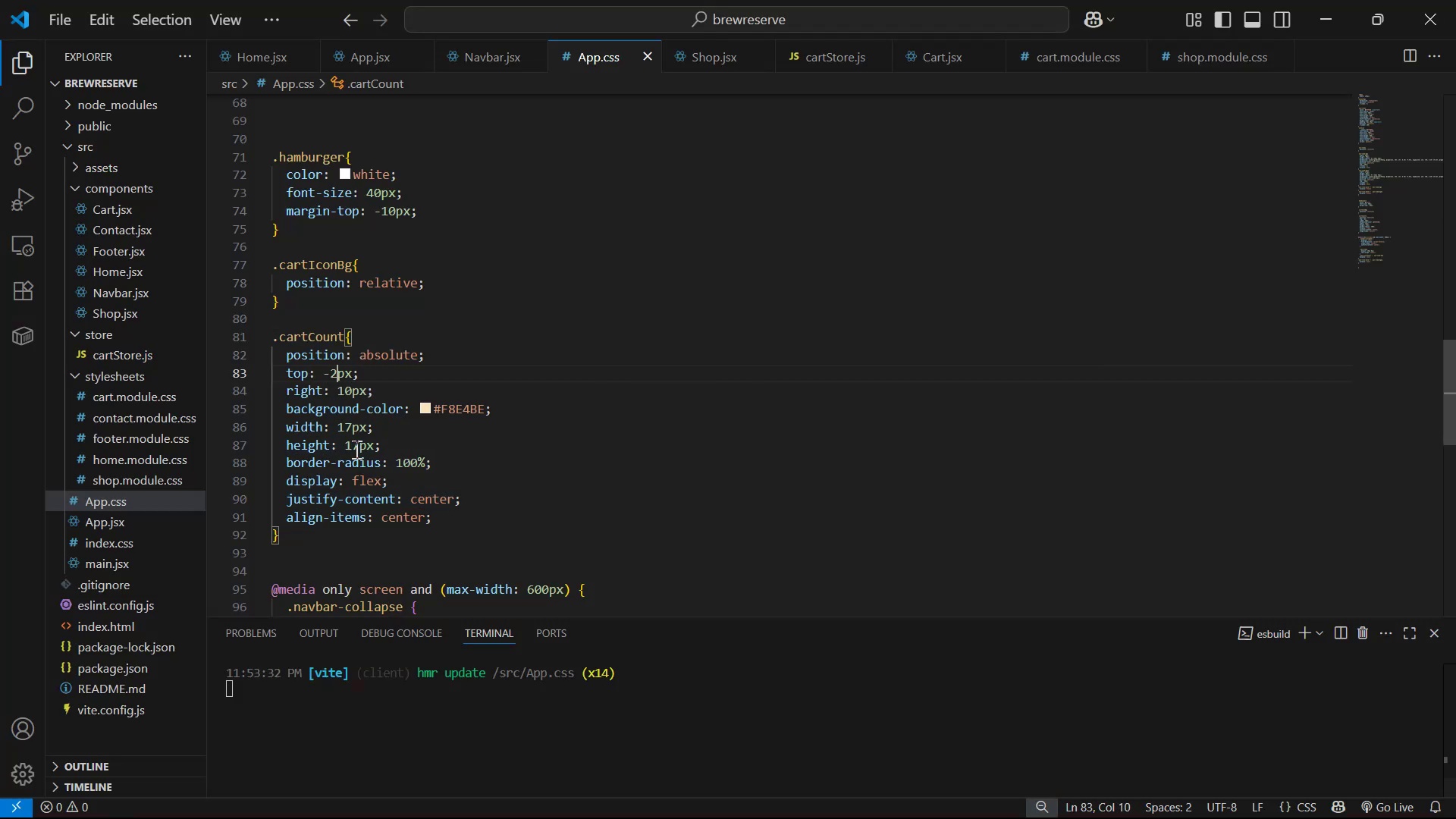 
key(Alt+Tab)
 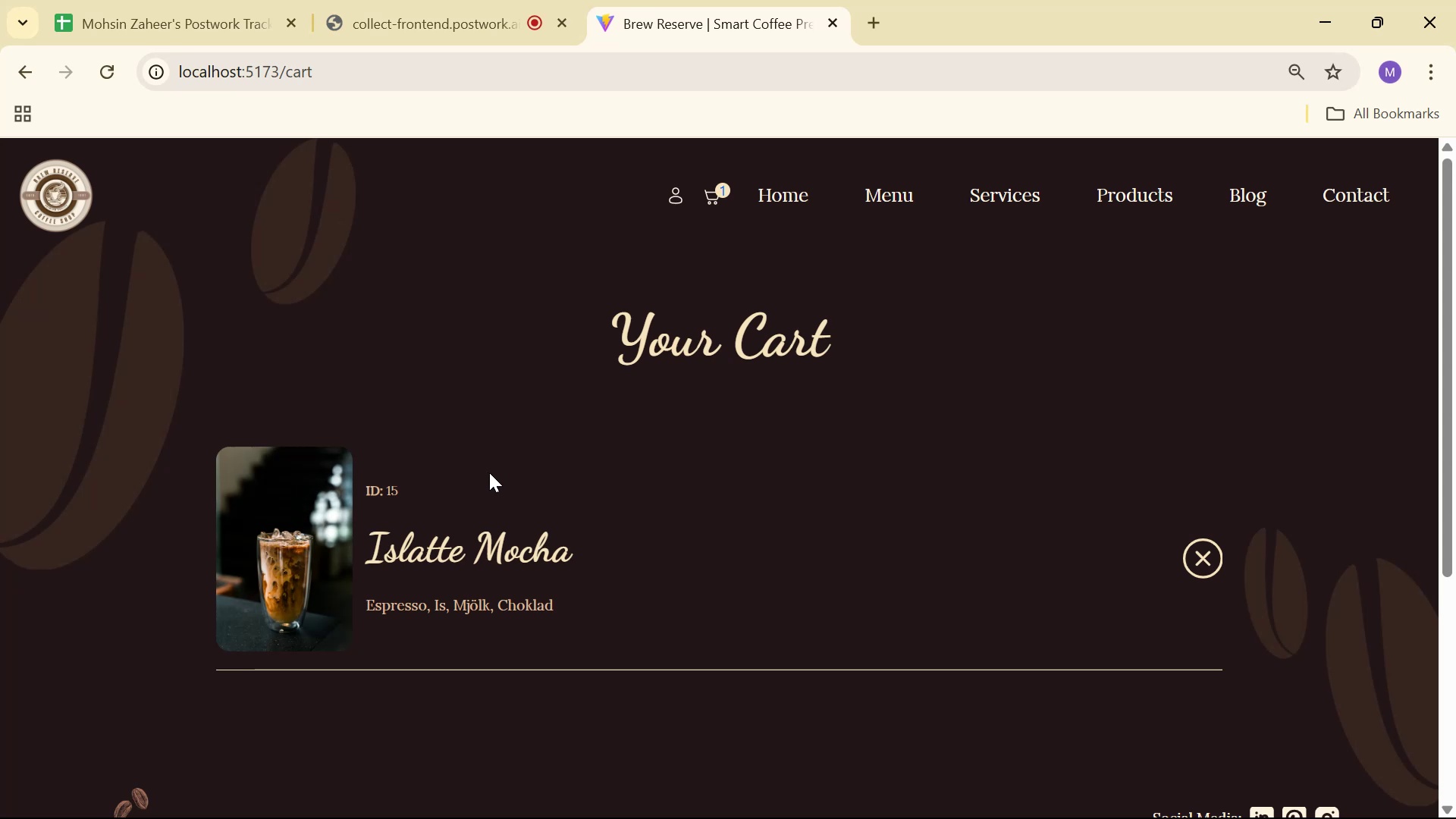 
key(Alt+AltLeft)
 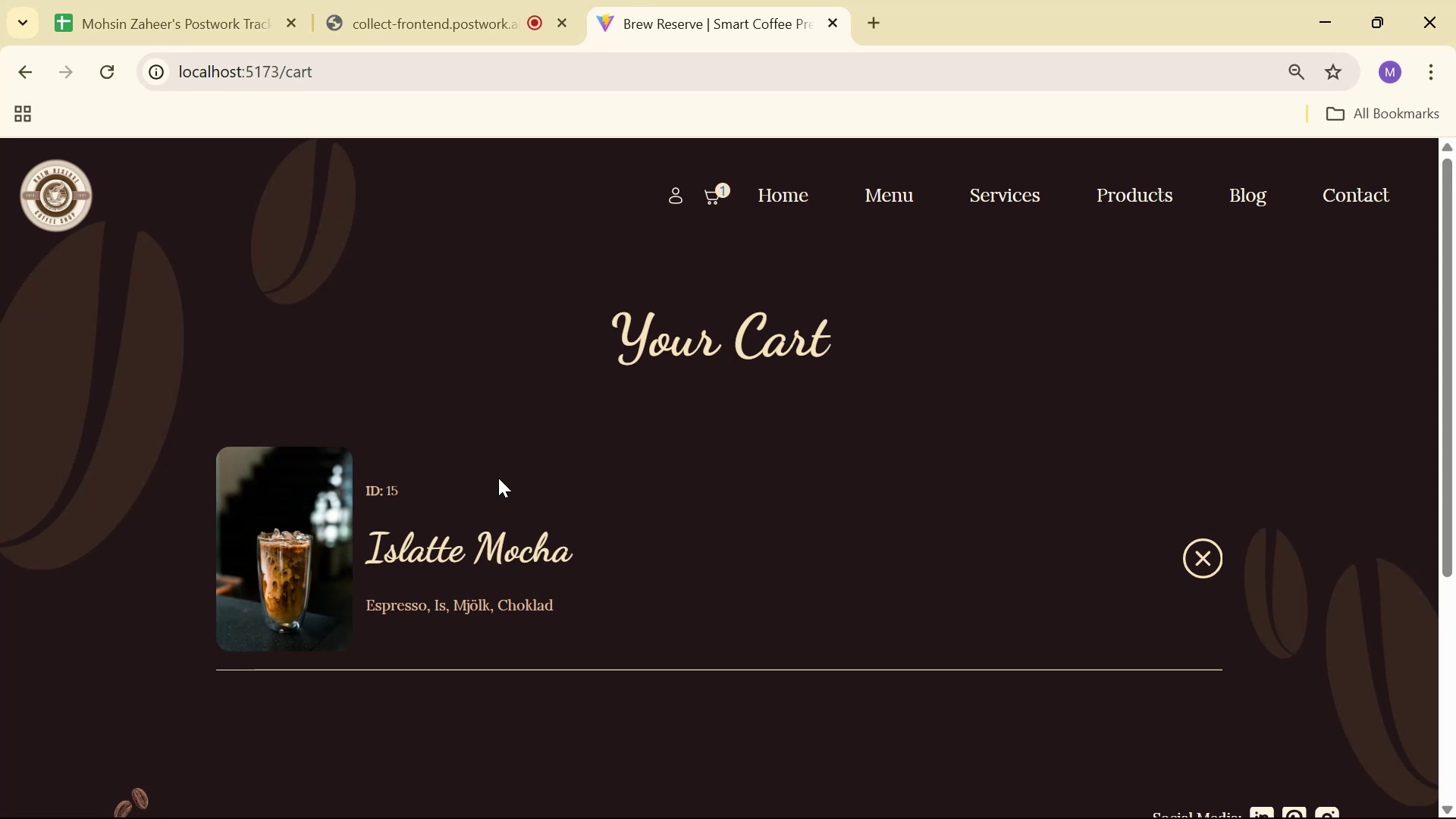 
key(Tab)
key(Backspace)
key(Backspace)
type(20)
 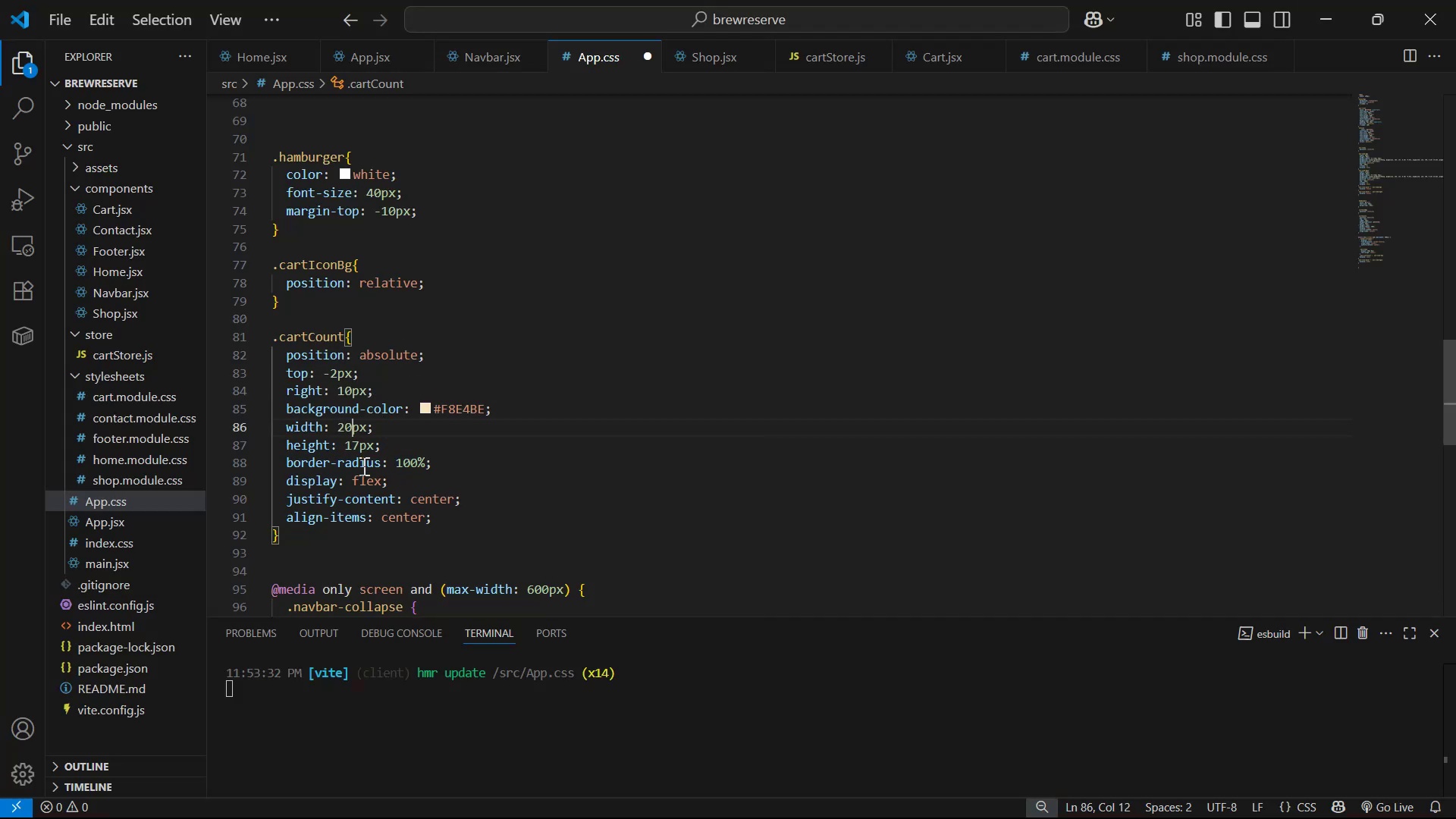 
key(ArrowDown)
 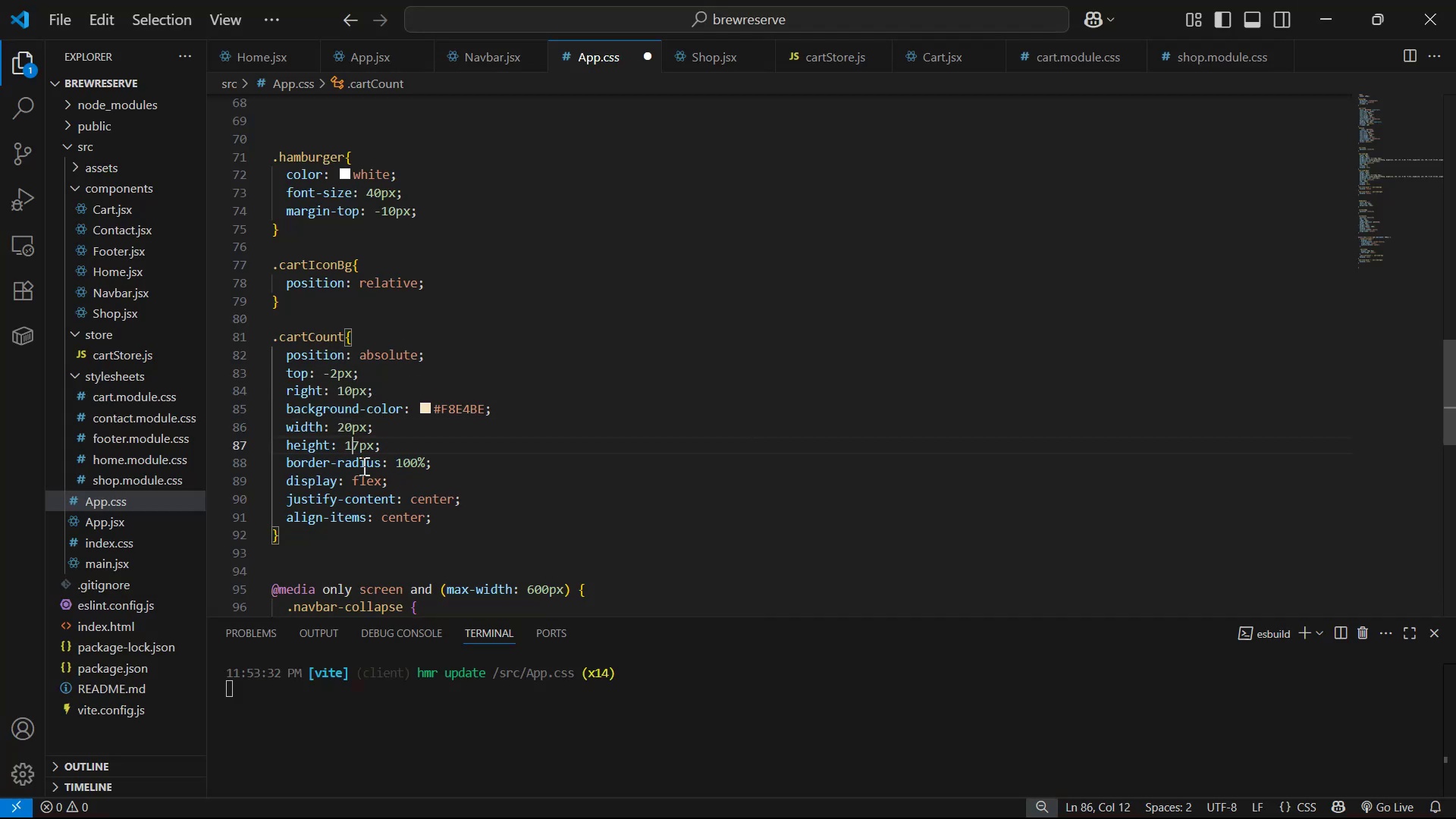 
key(ArrowRight)
 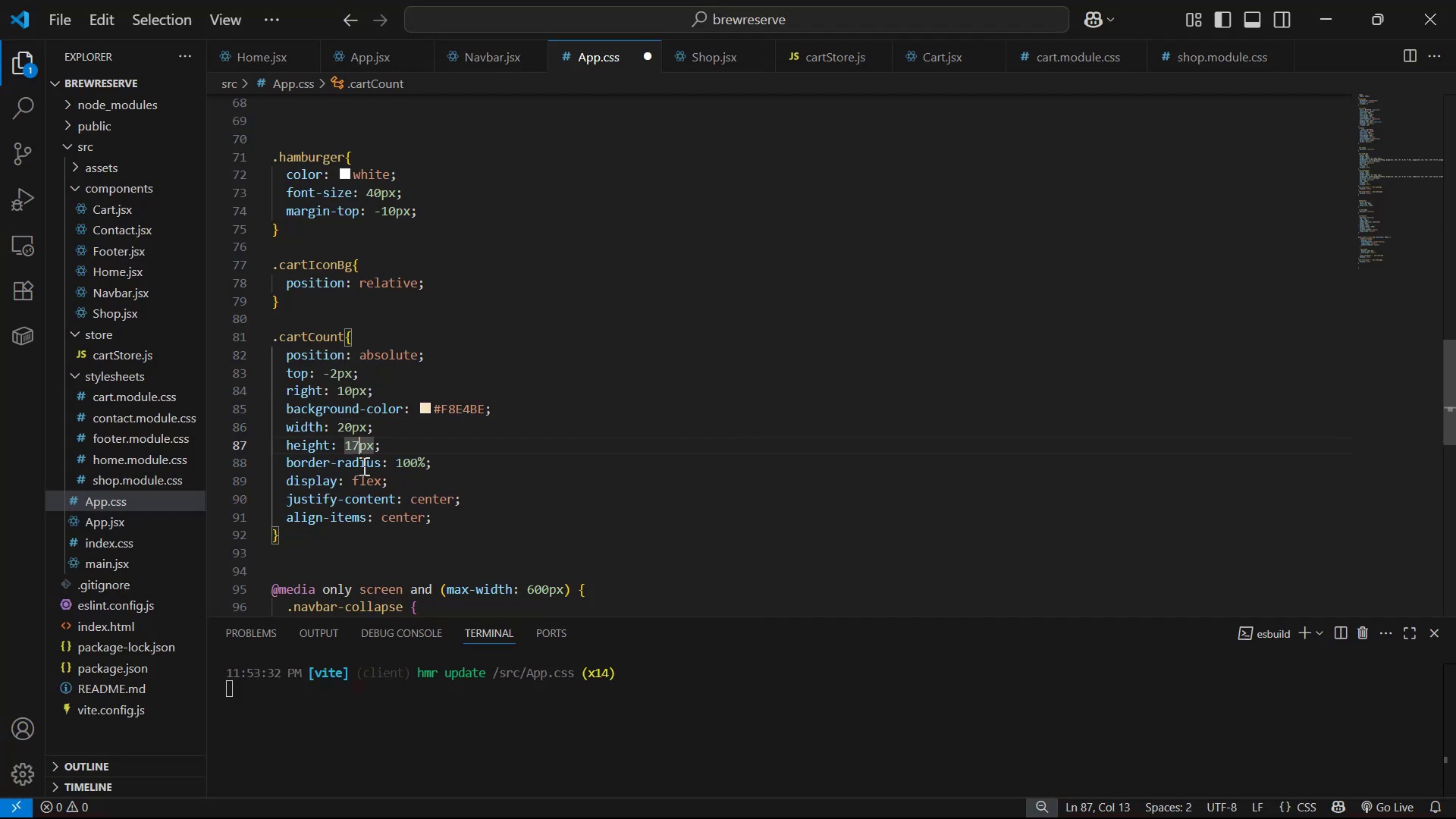 
key(Backspace)
key(Backspace)
type(20)
 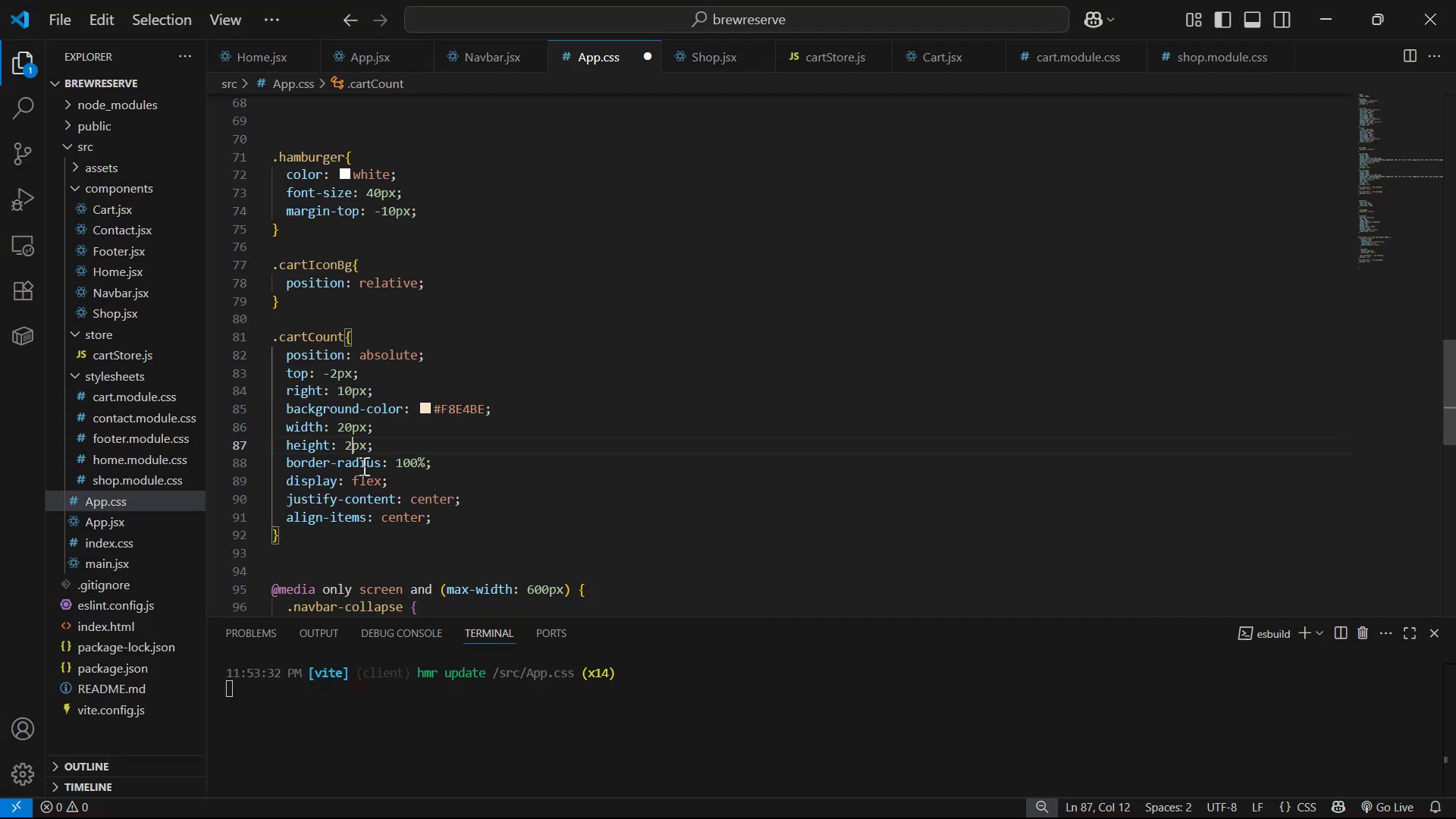 
key(Control+ControlLeft)
 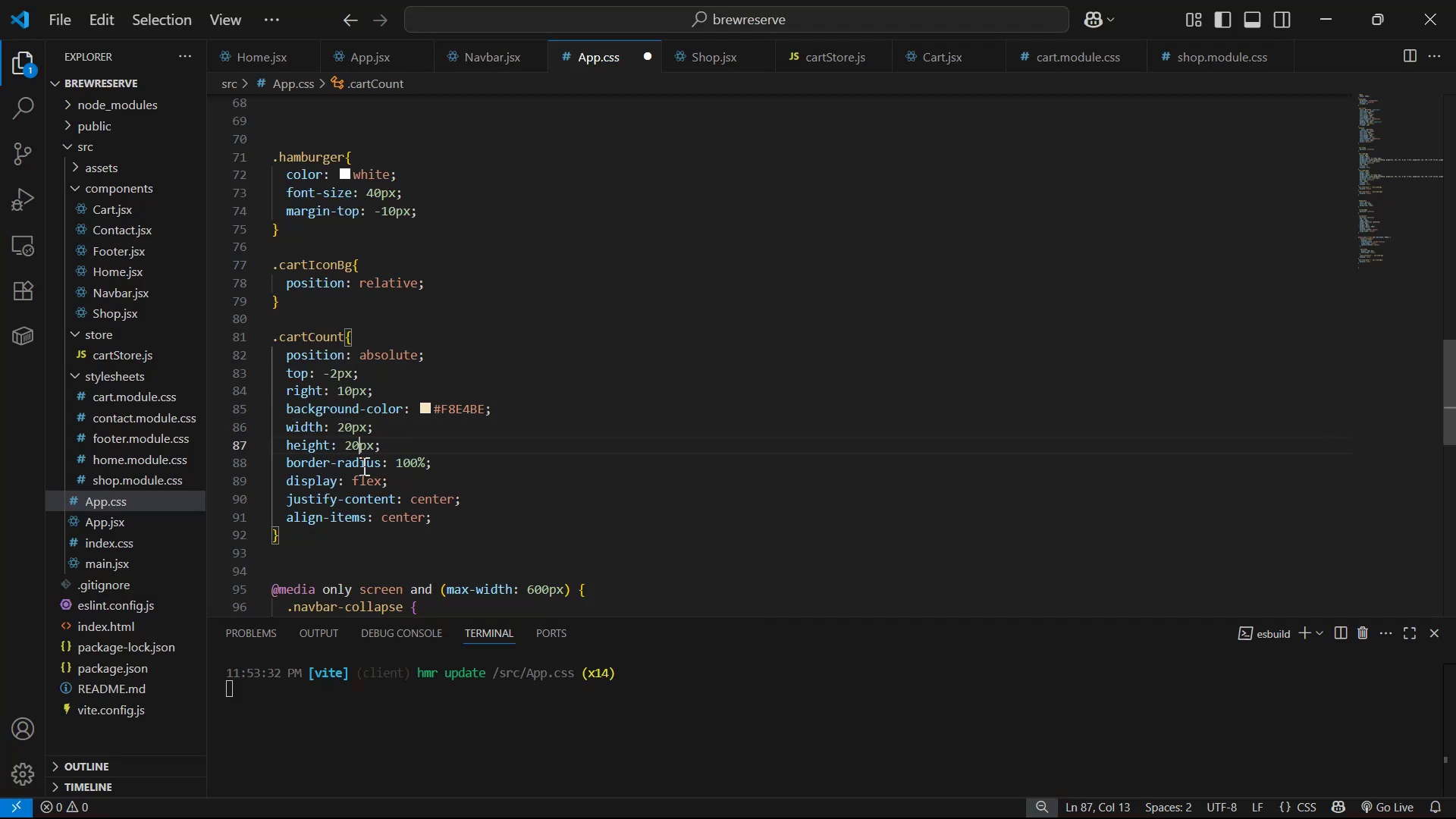 
key(Control+S)
 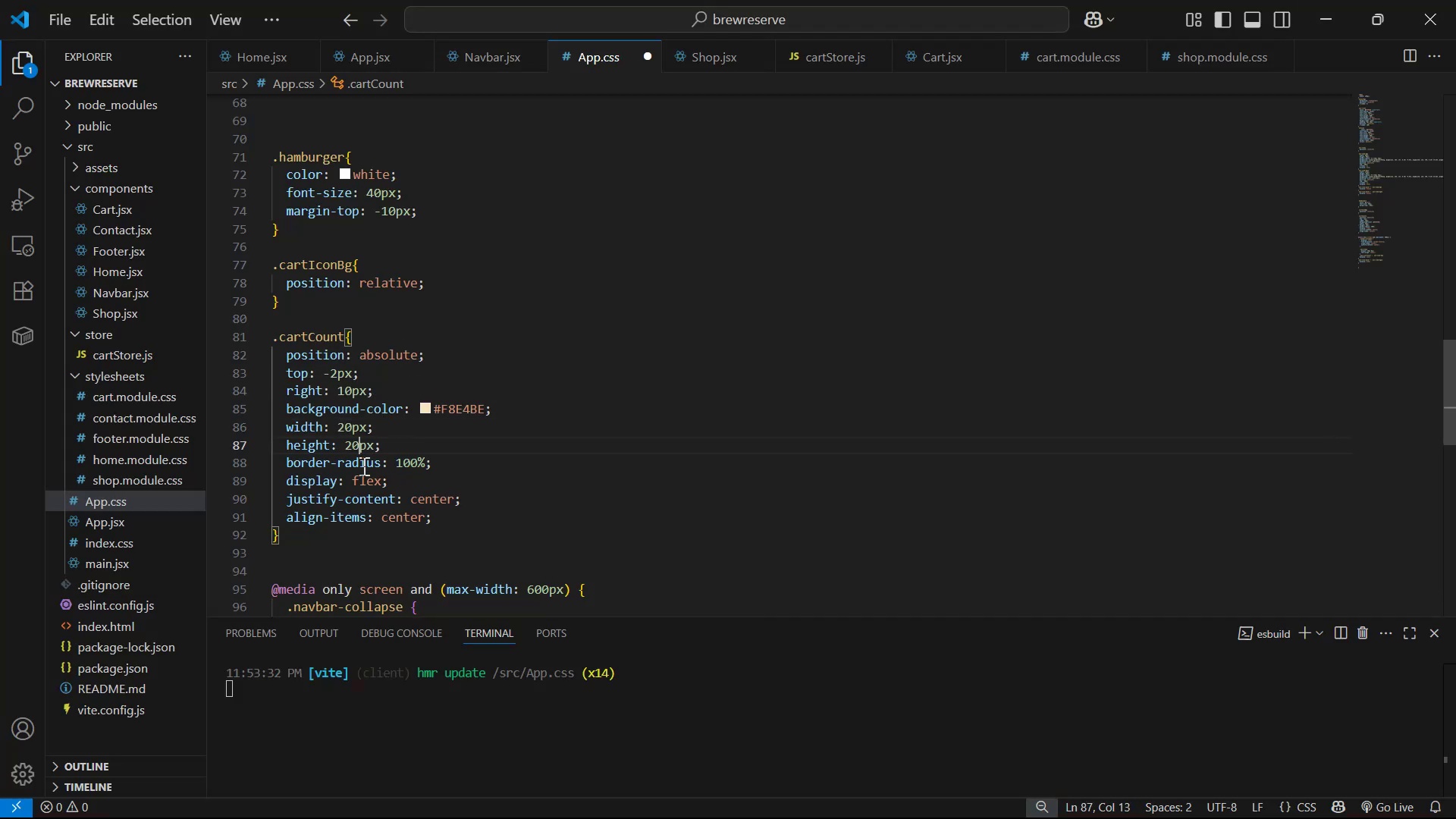 
key(Alt+AltLeft)
 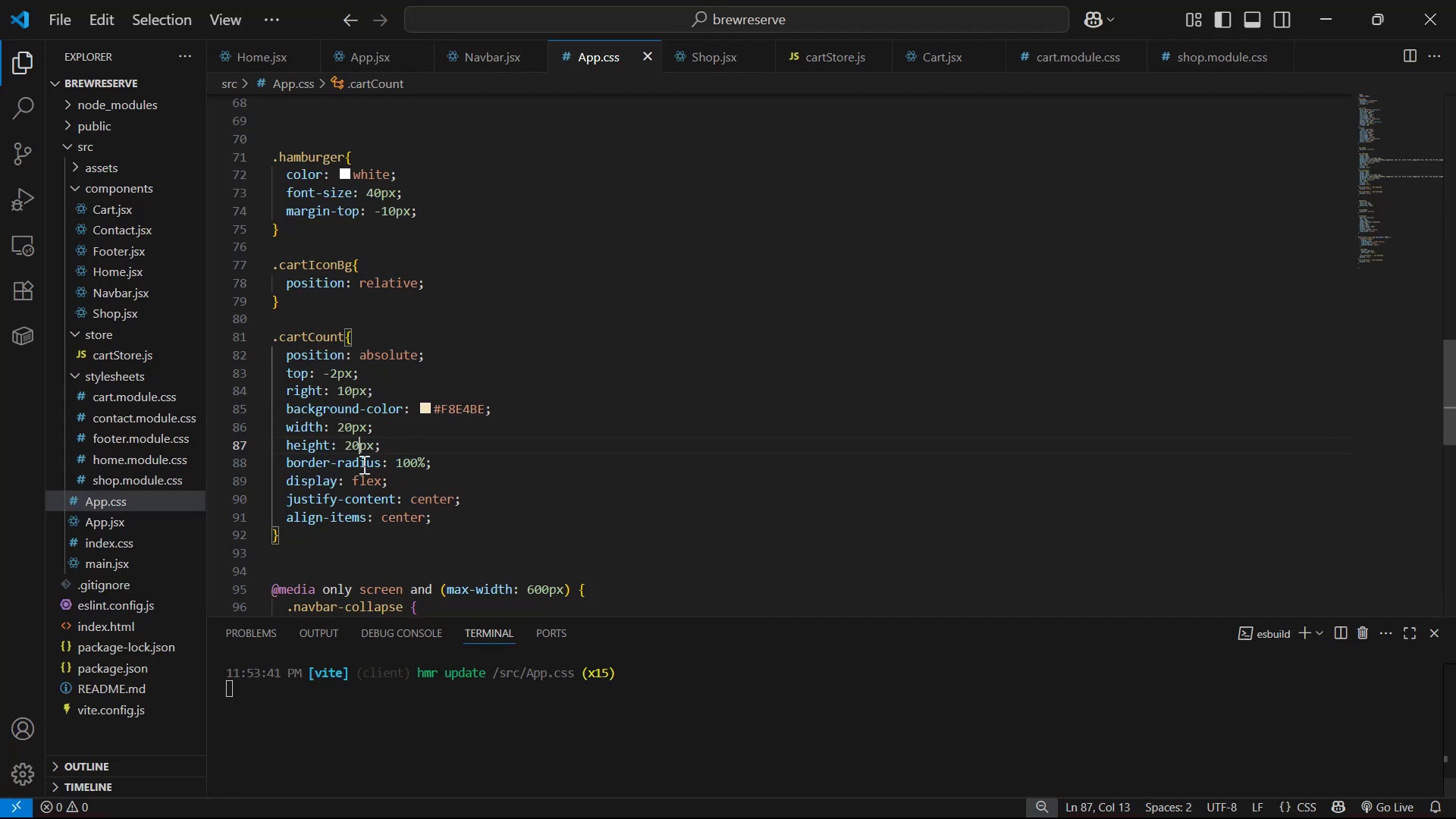 
key(Alt+Tab)
 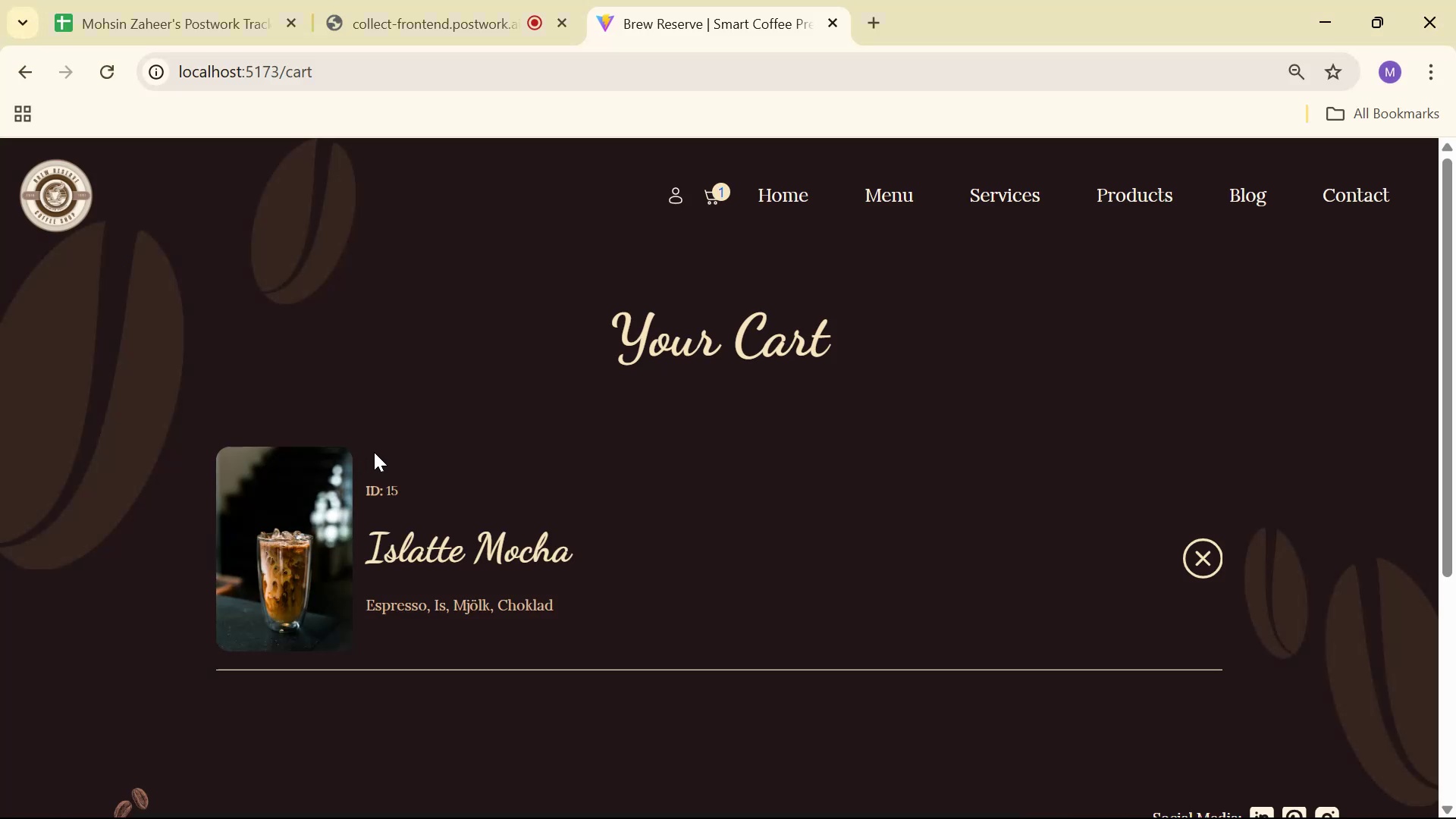 
key(Alt+AltLeft)
 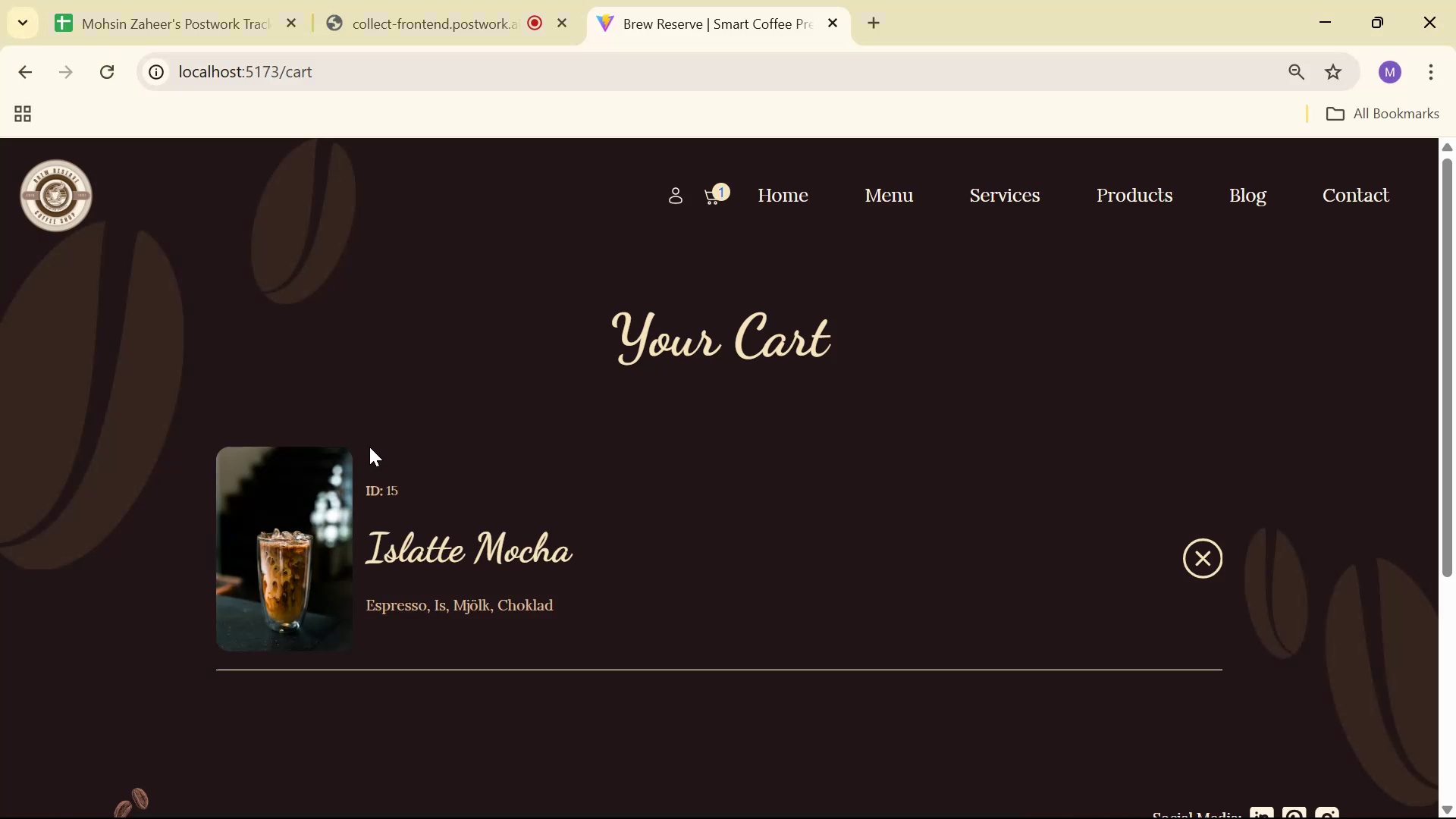 
key(Alt+Tab)
 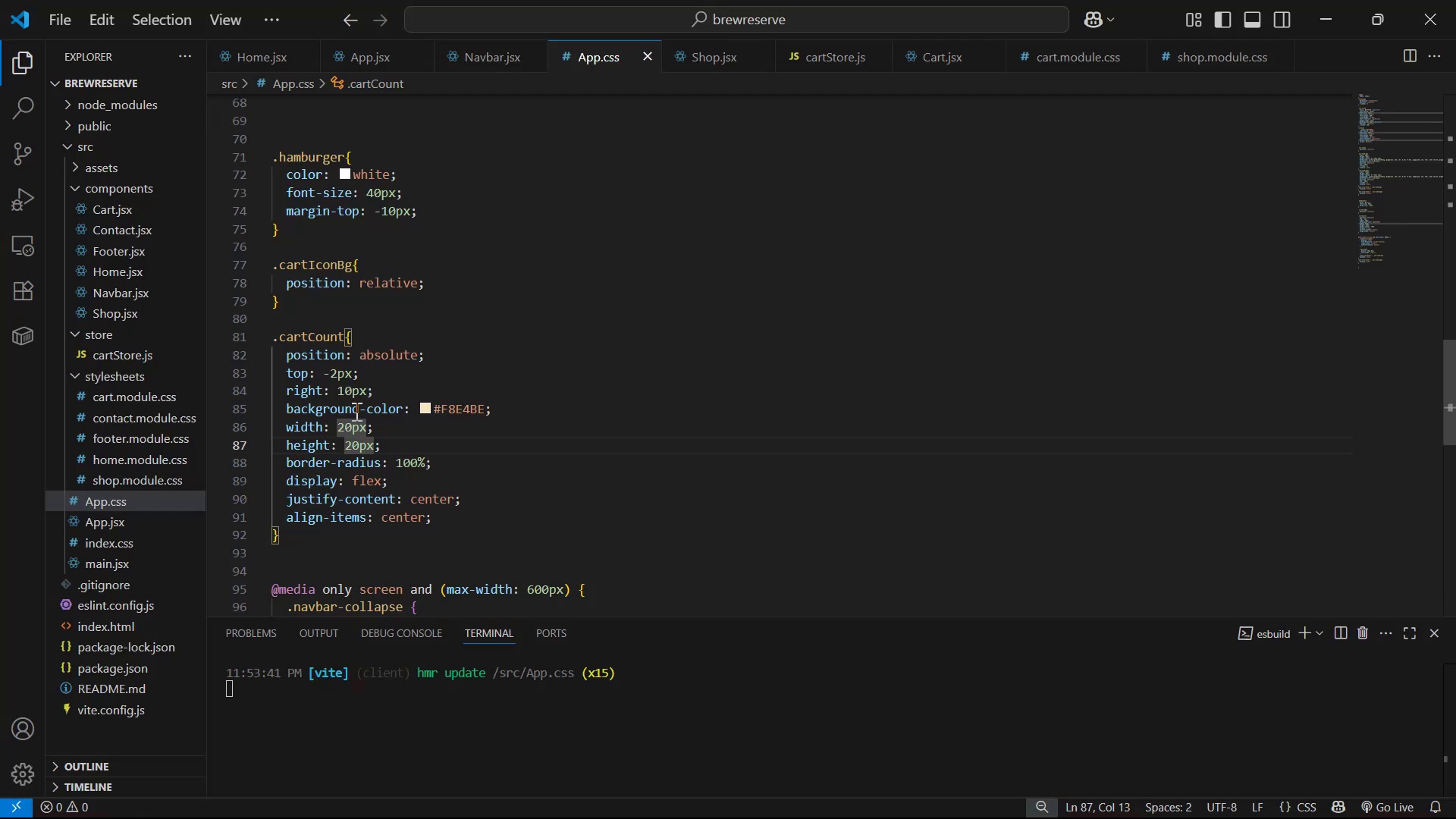 
left_click([334, 367])
 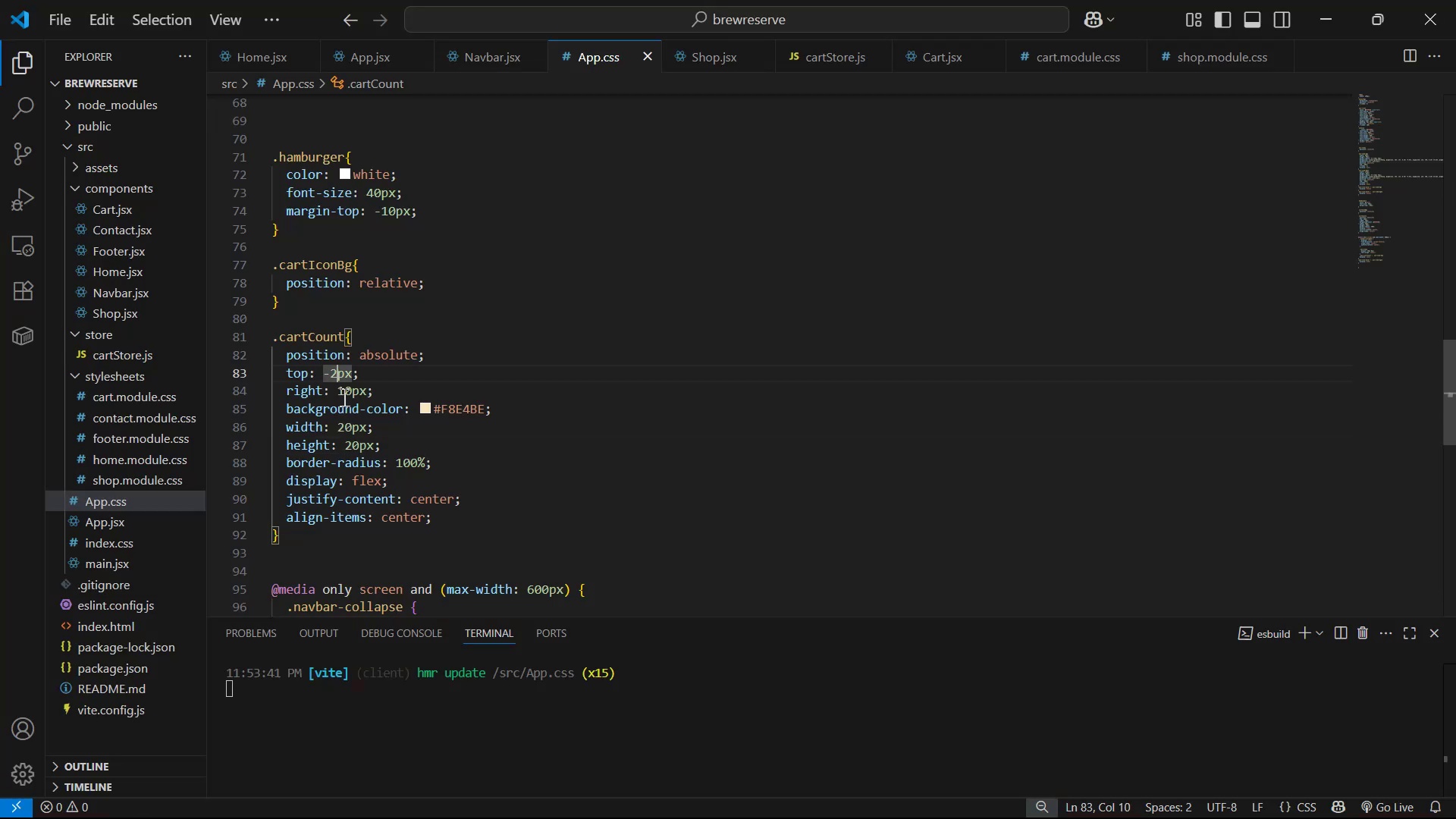 
key(Backspace)
type(10)
 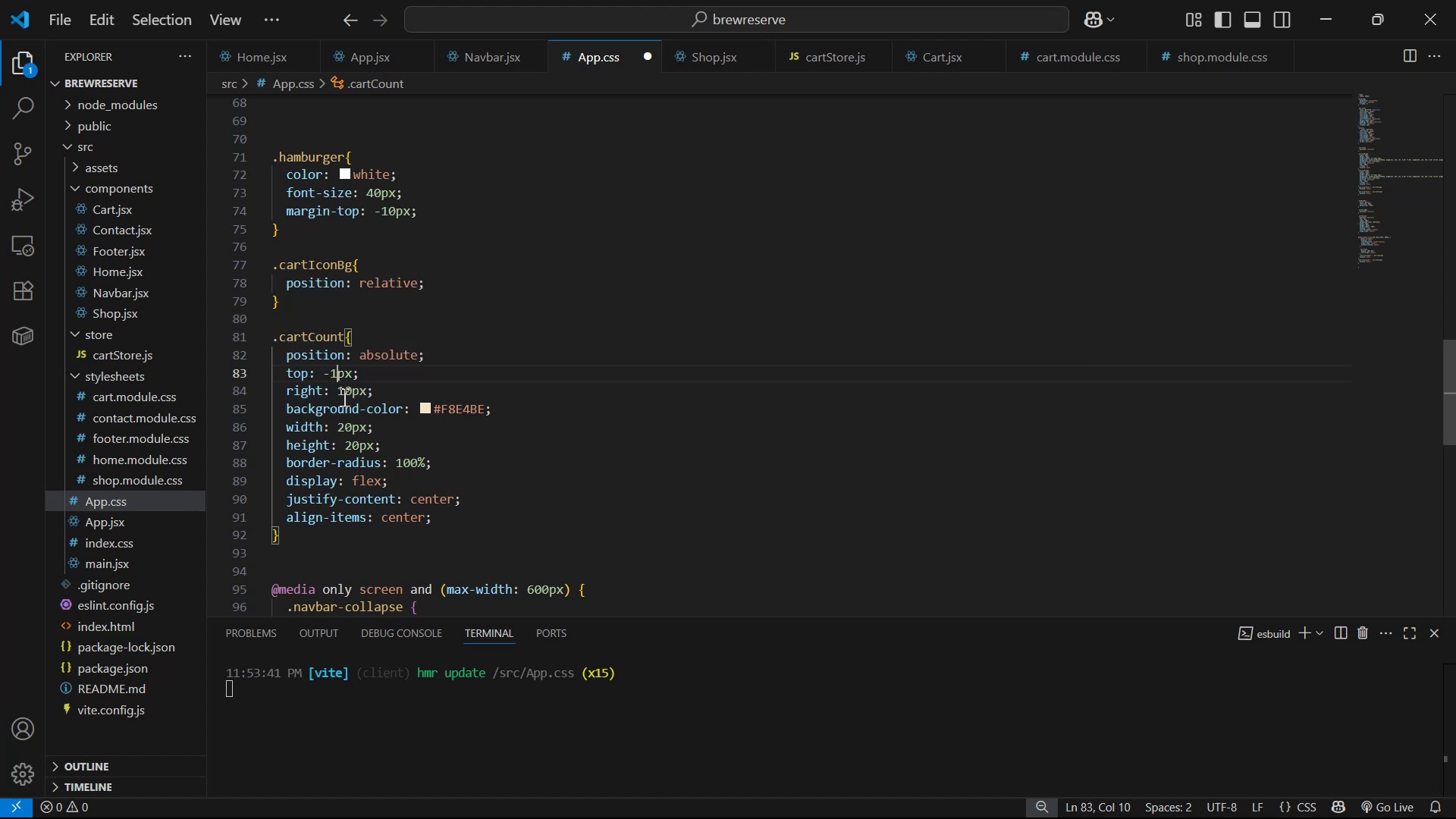 
key(Control+ControlLeft)
 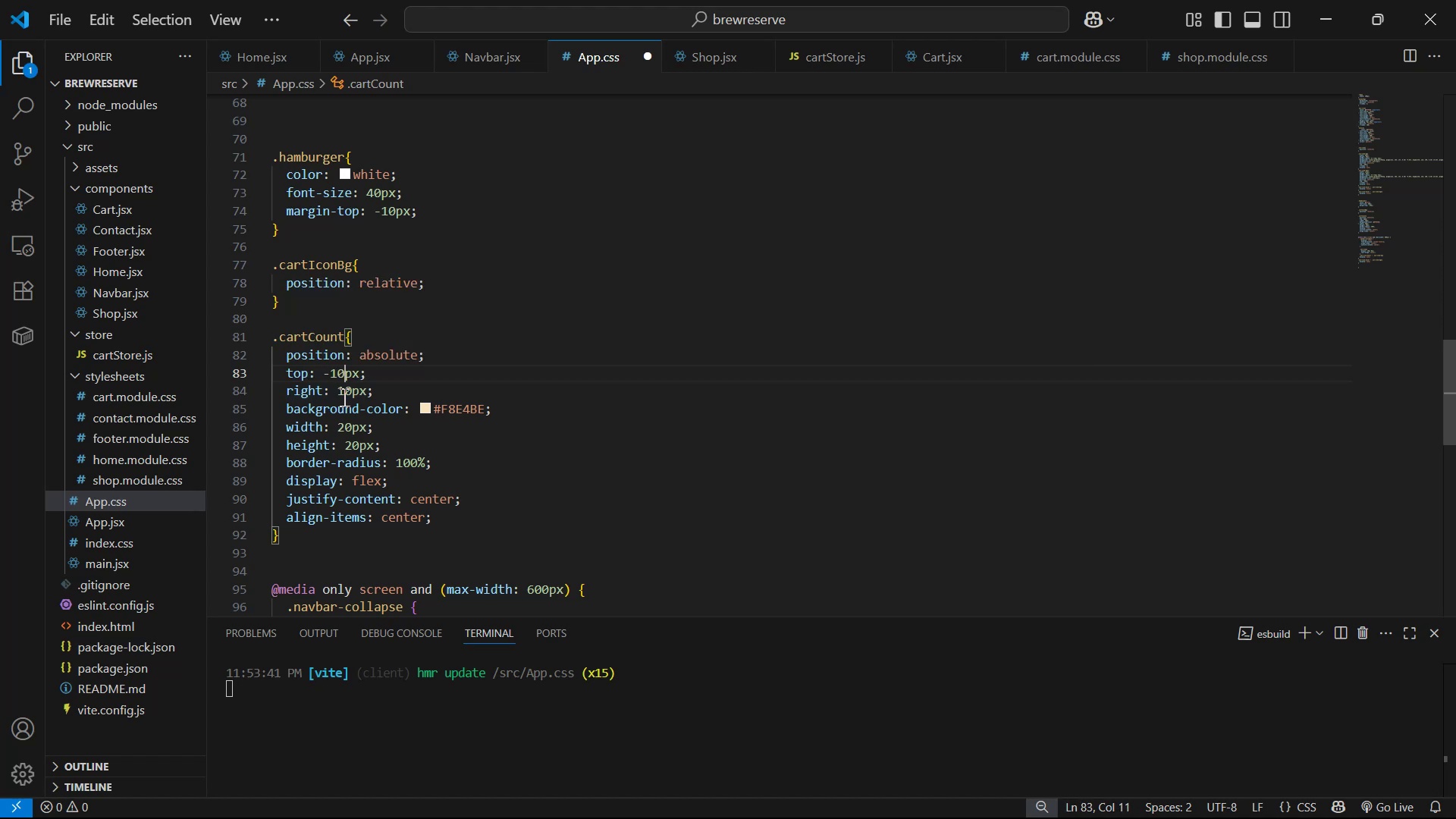 
key(Control+S)
 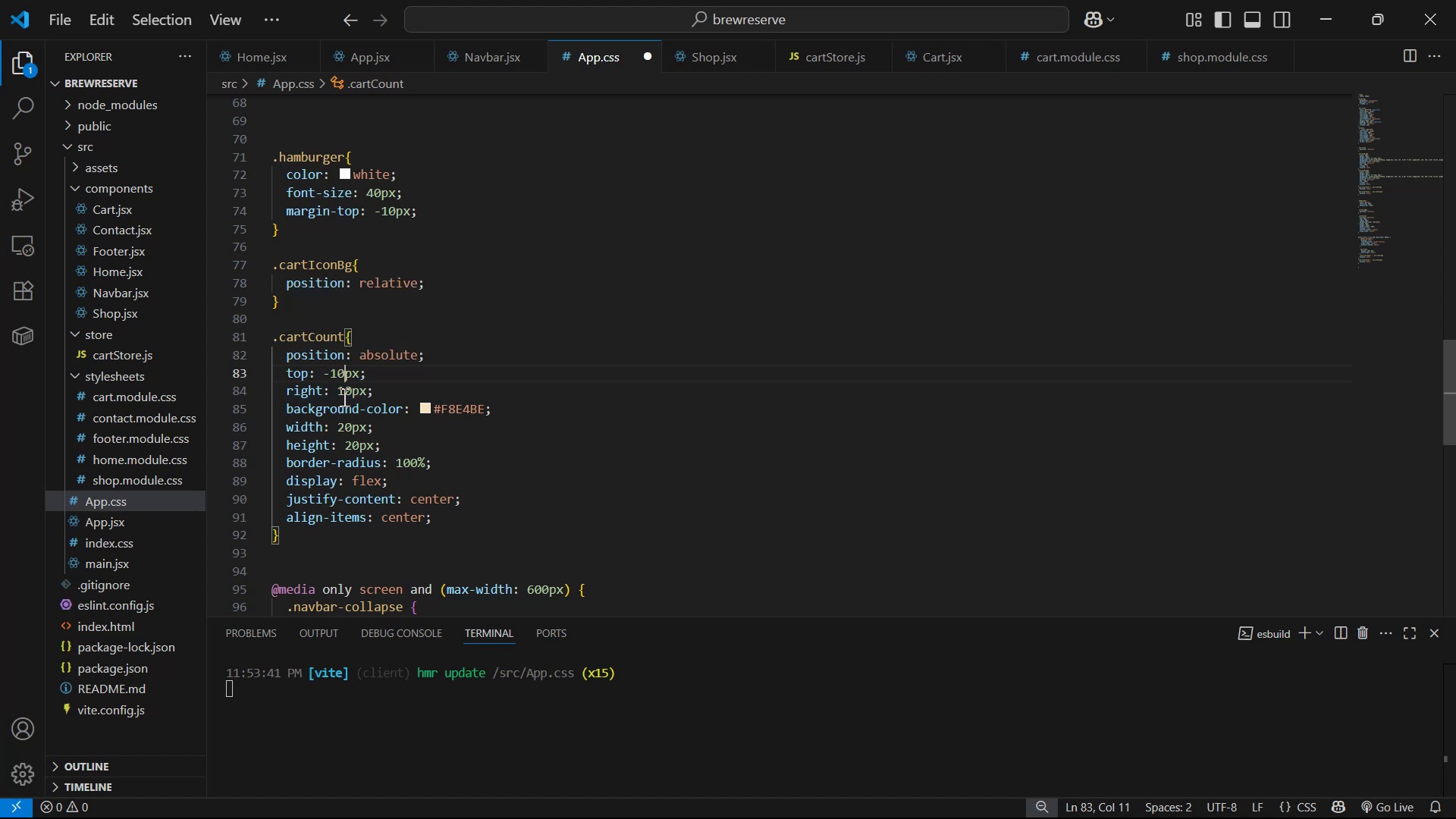 
key(Alt+AltLeft)
 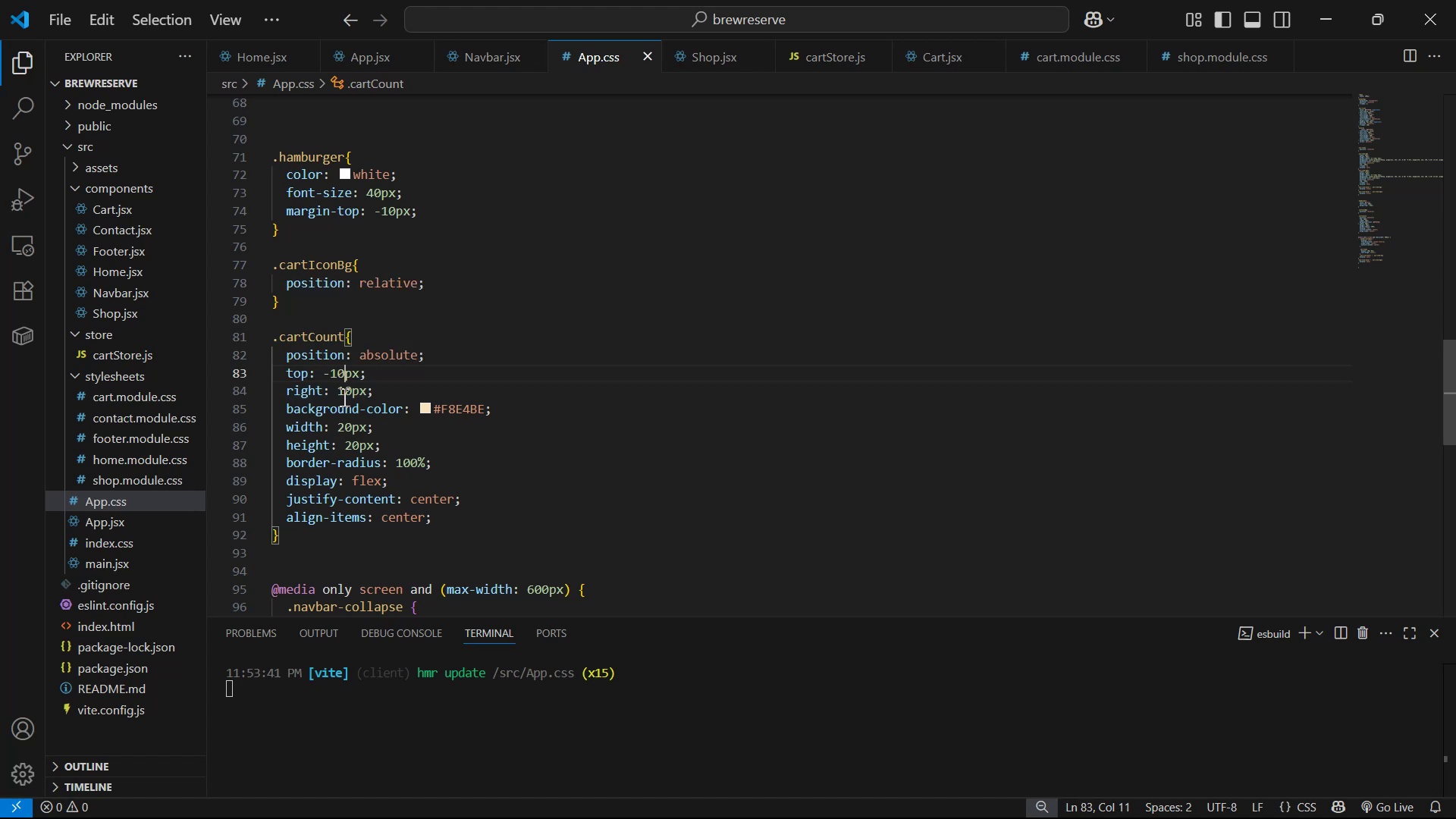 
key(Alt+Tab)
 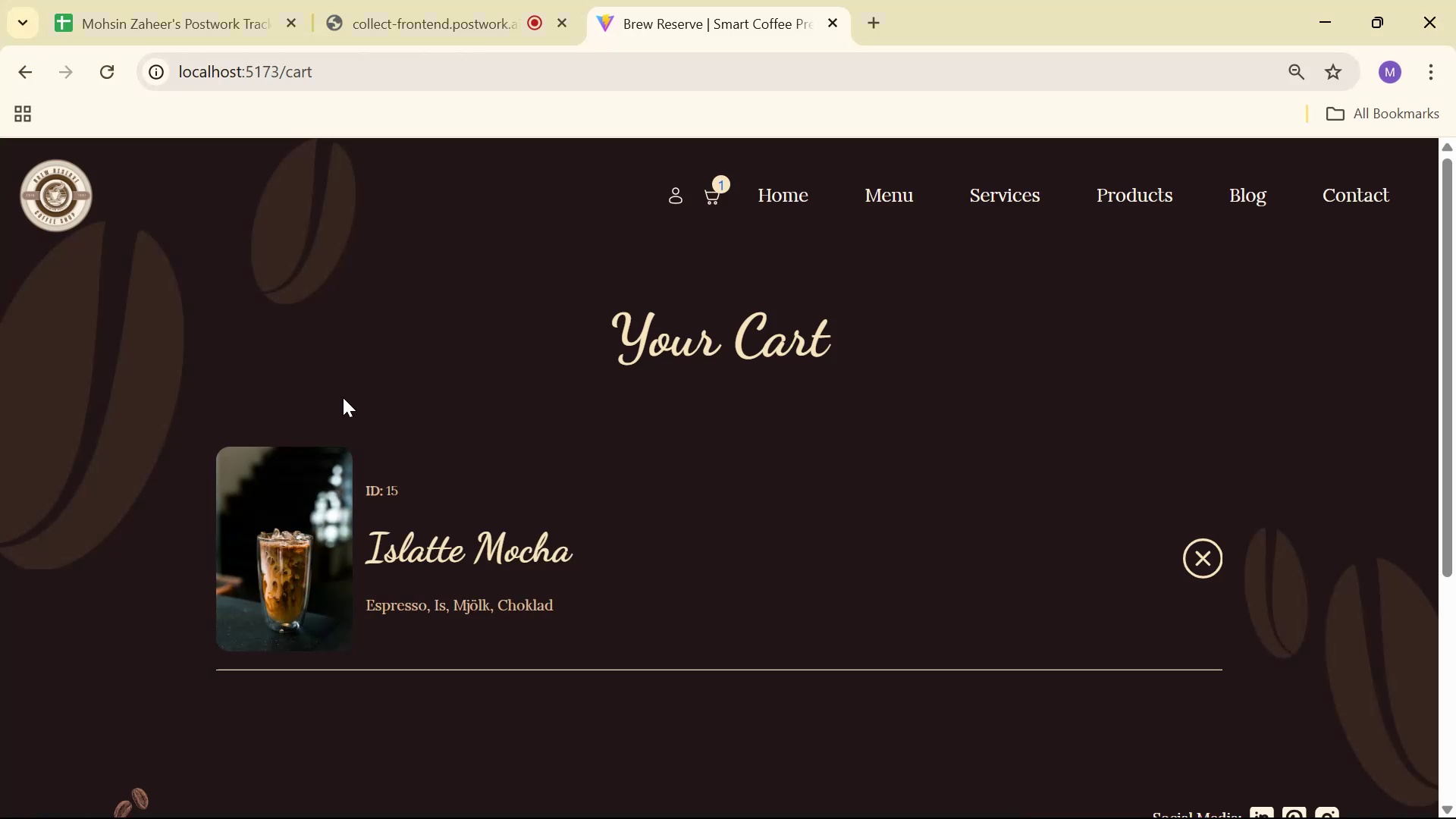 
key(Alt+AltLeft)
 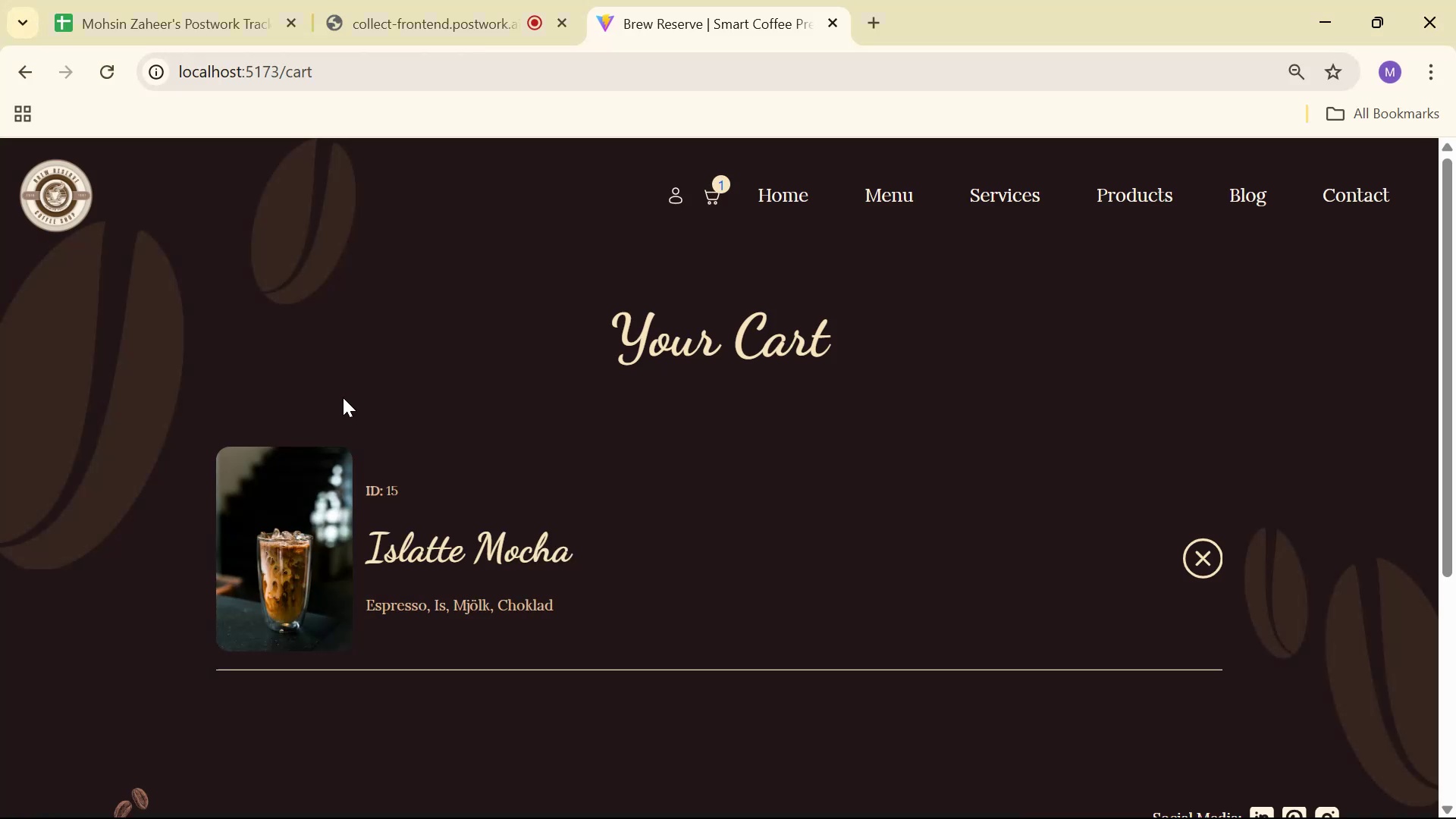 
key(Alt+Tab)
 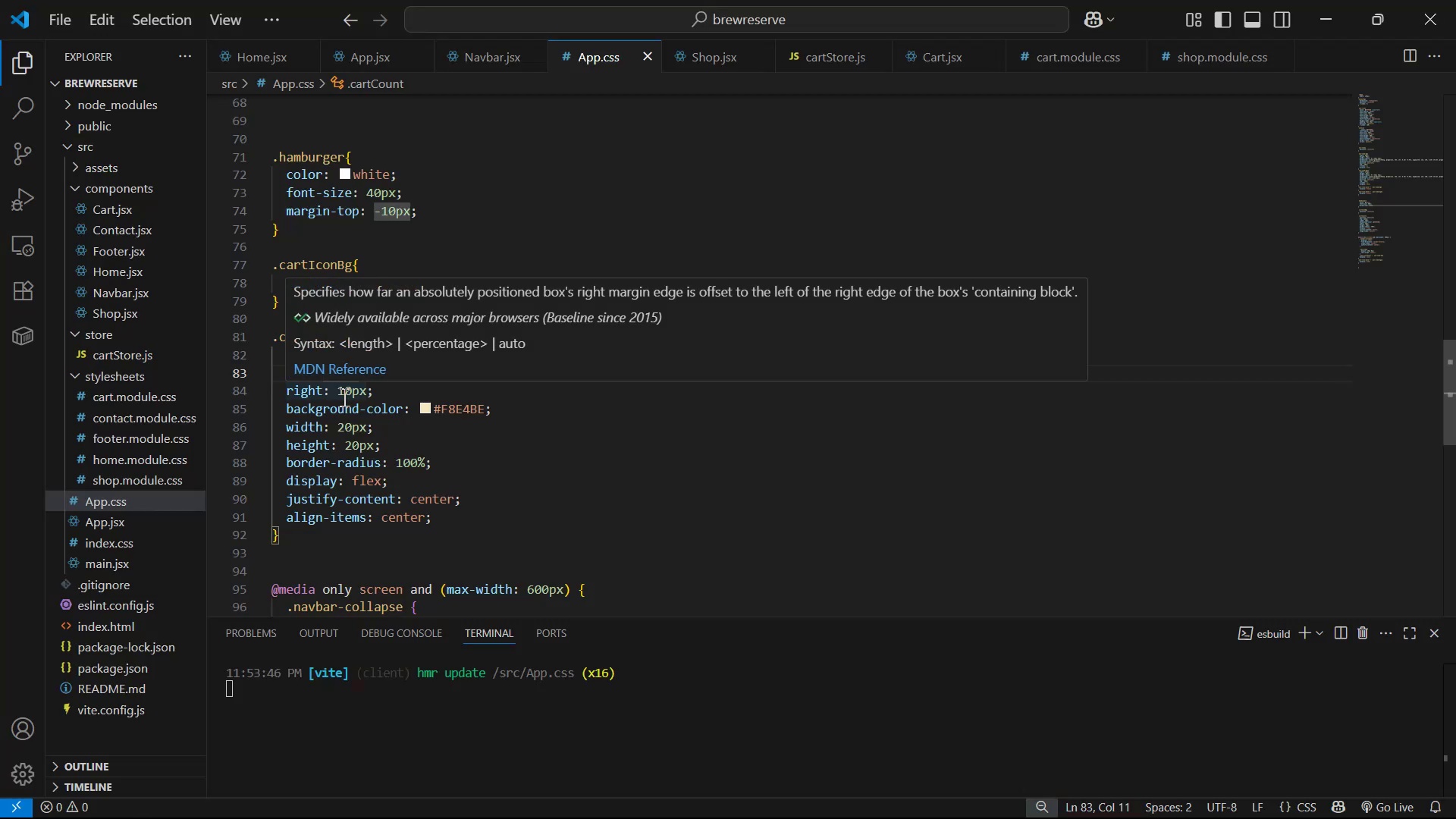 
key(Backspace)
 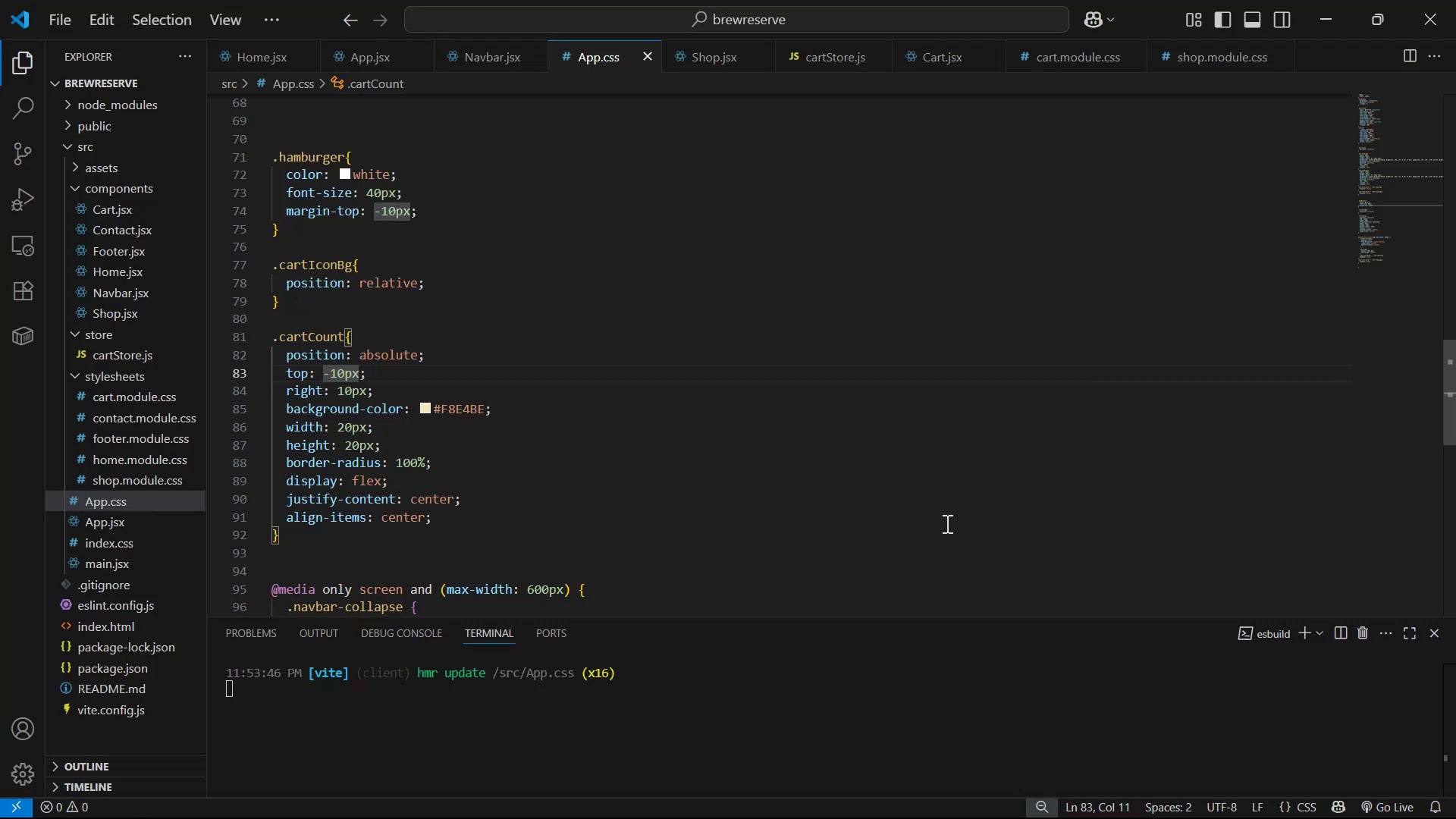 
key(Backspace)
 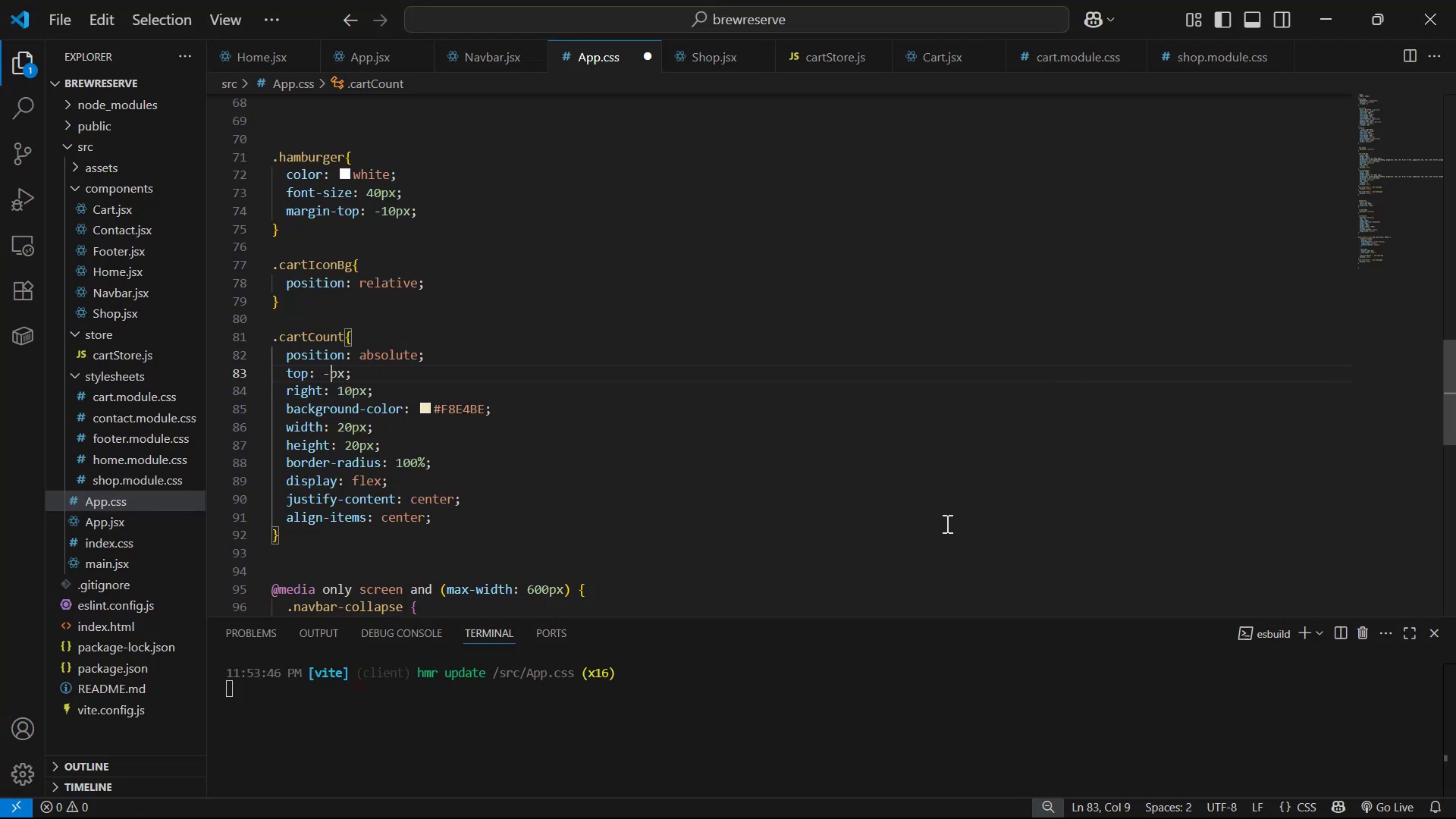 
key(5)
 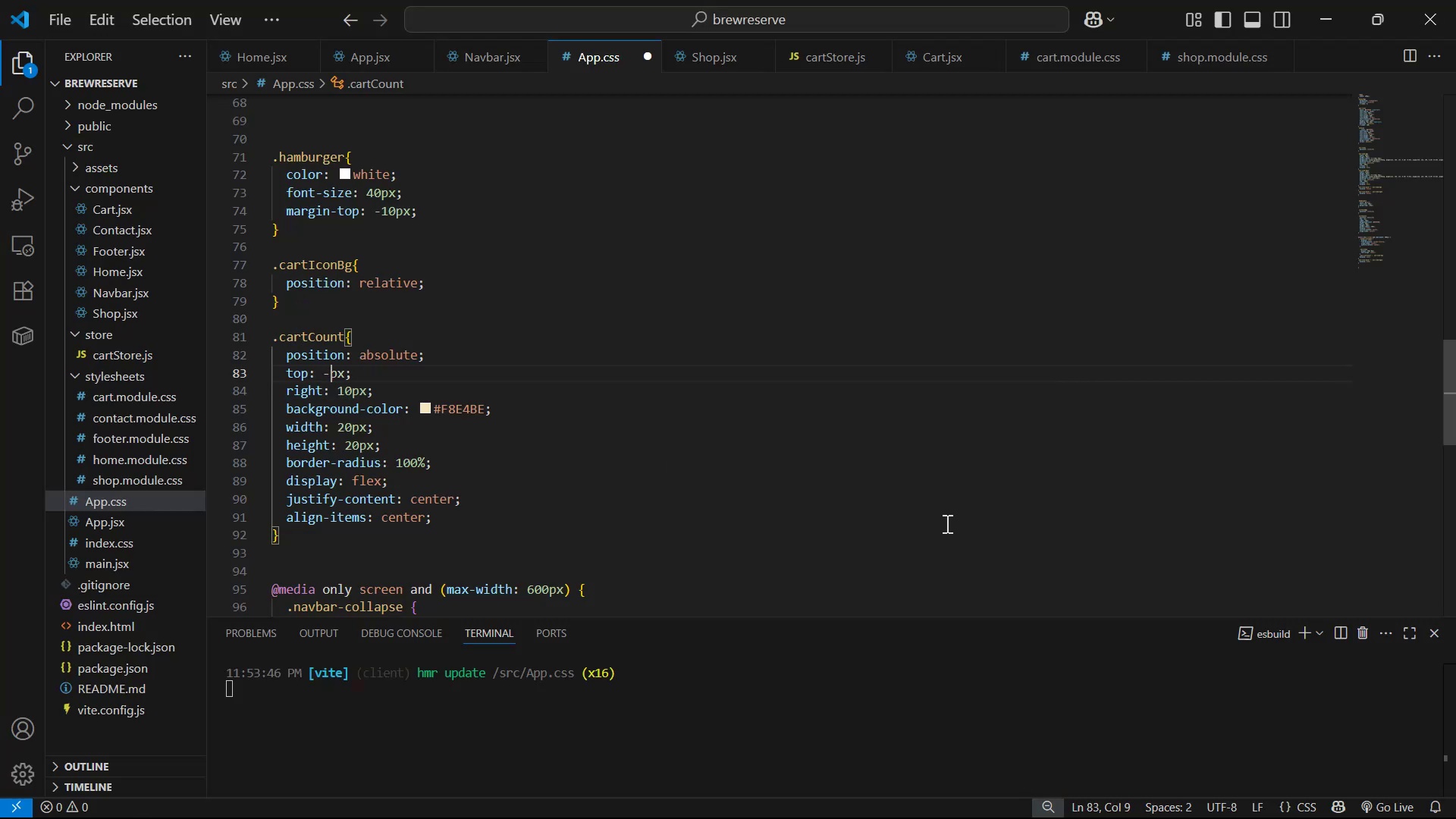 
key(Control+ControlLeft)
 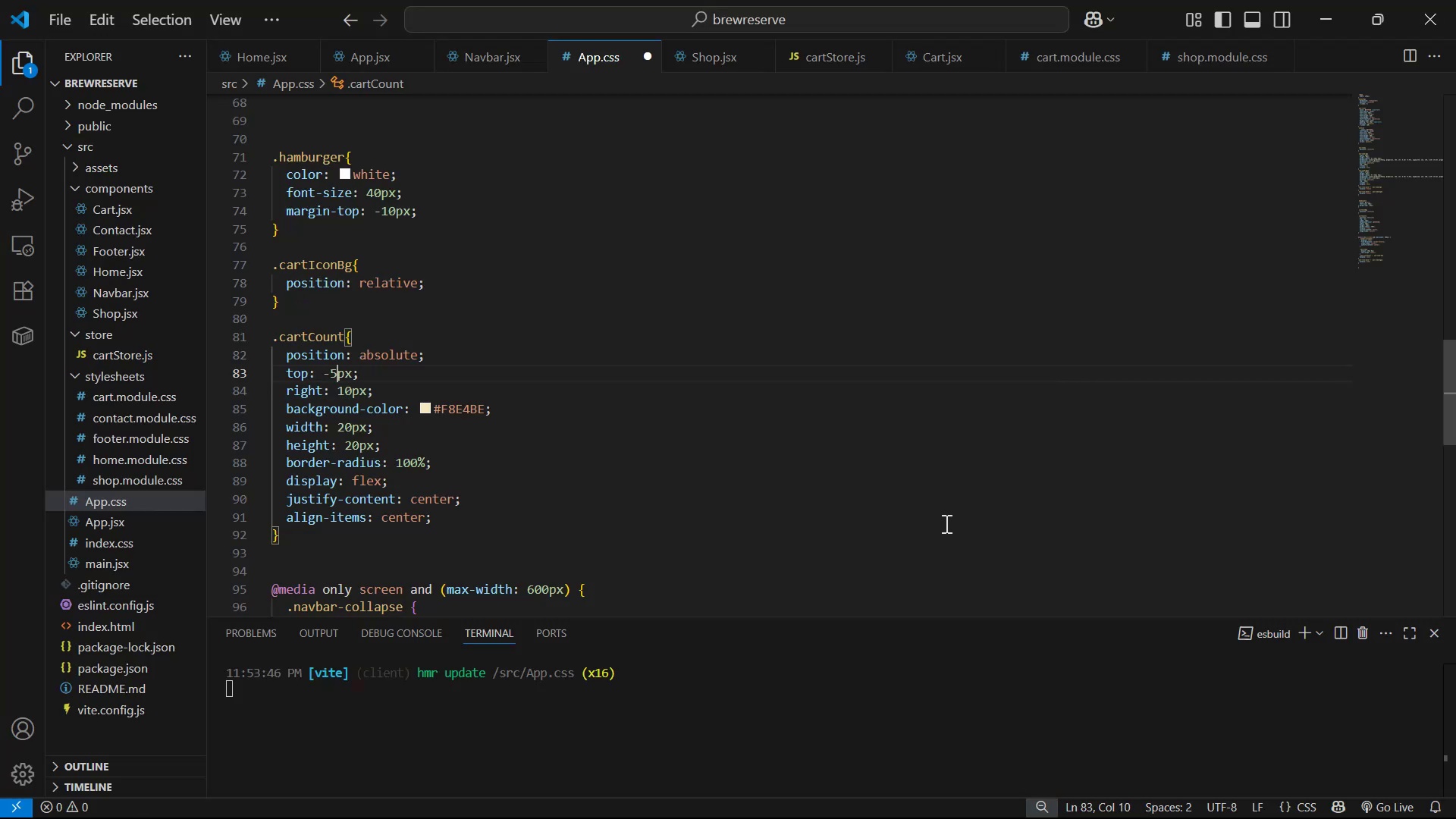 
key(Control+S)
 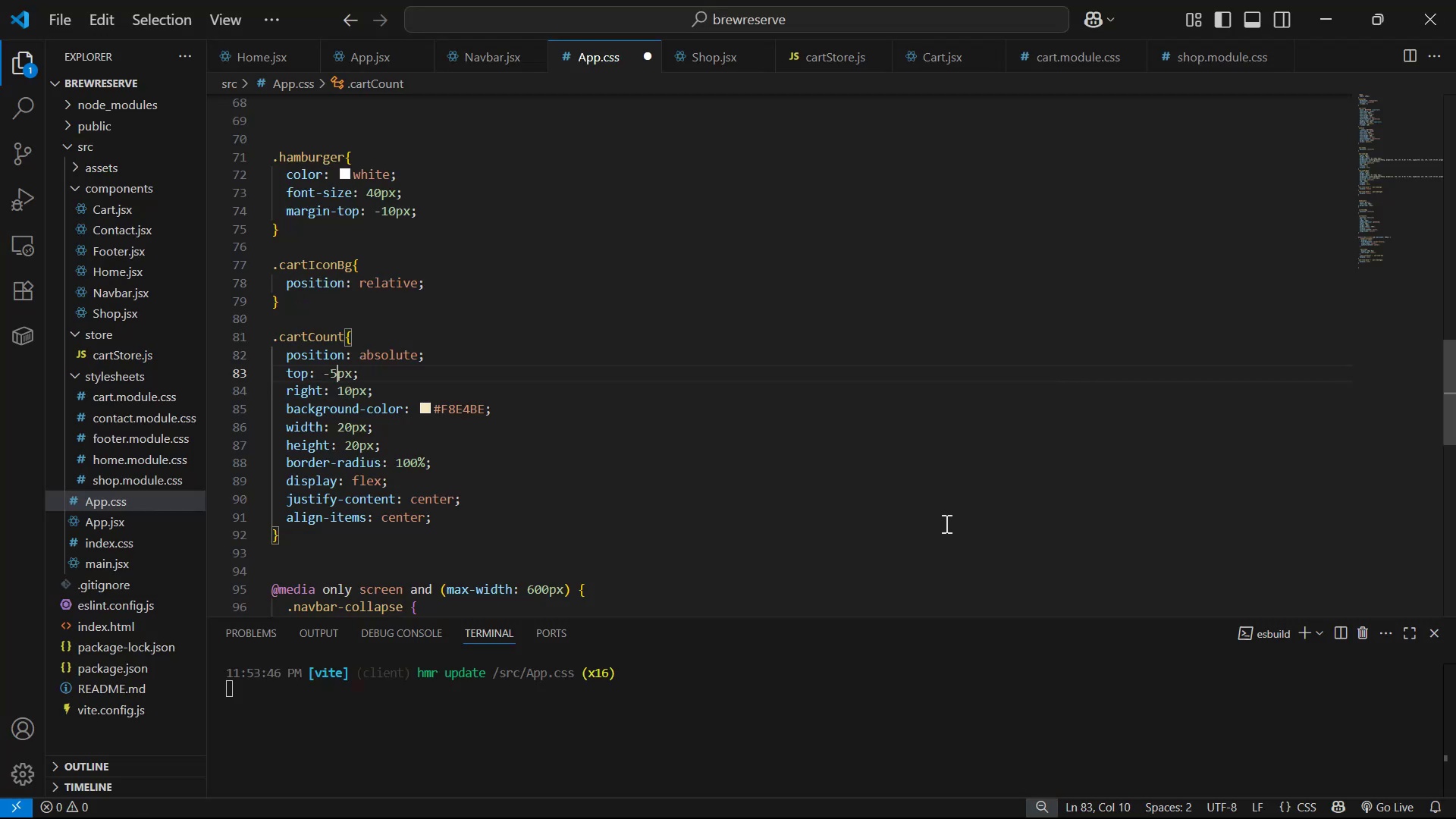 
key(Alt+AltLeft)
 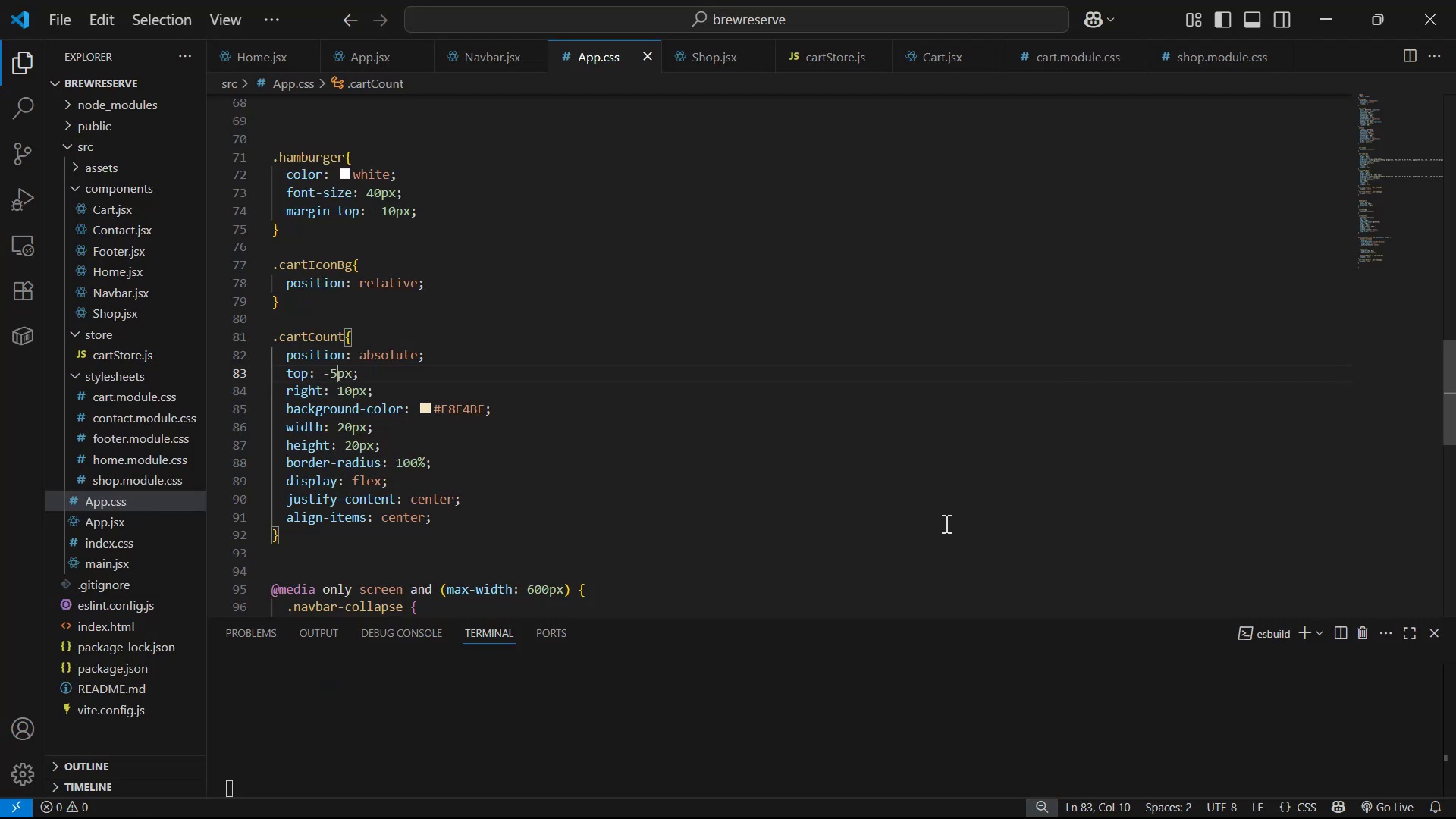 
key(Alt+Tab)
 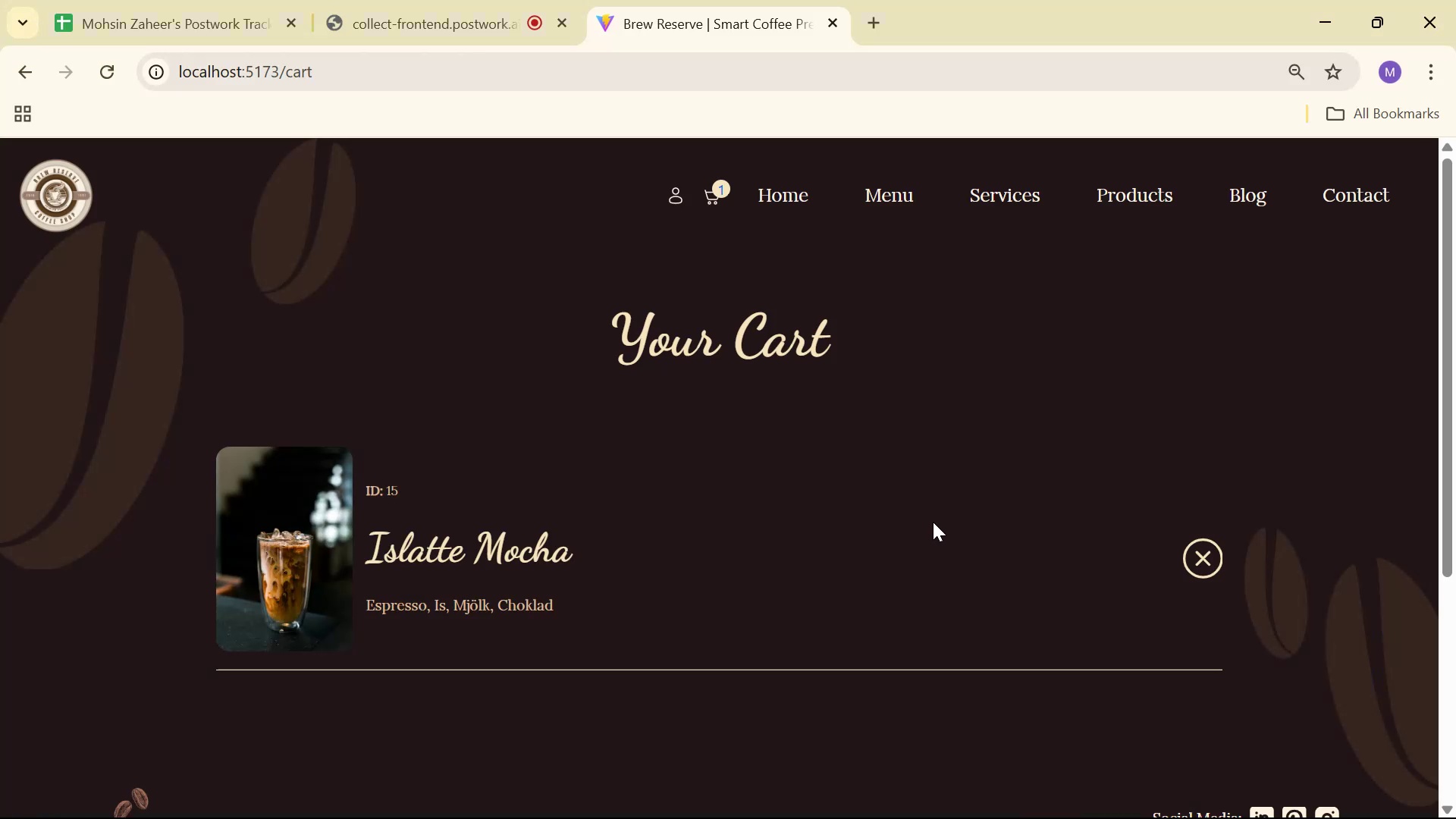 
key(Alt+AltLeft)
 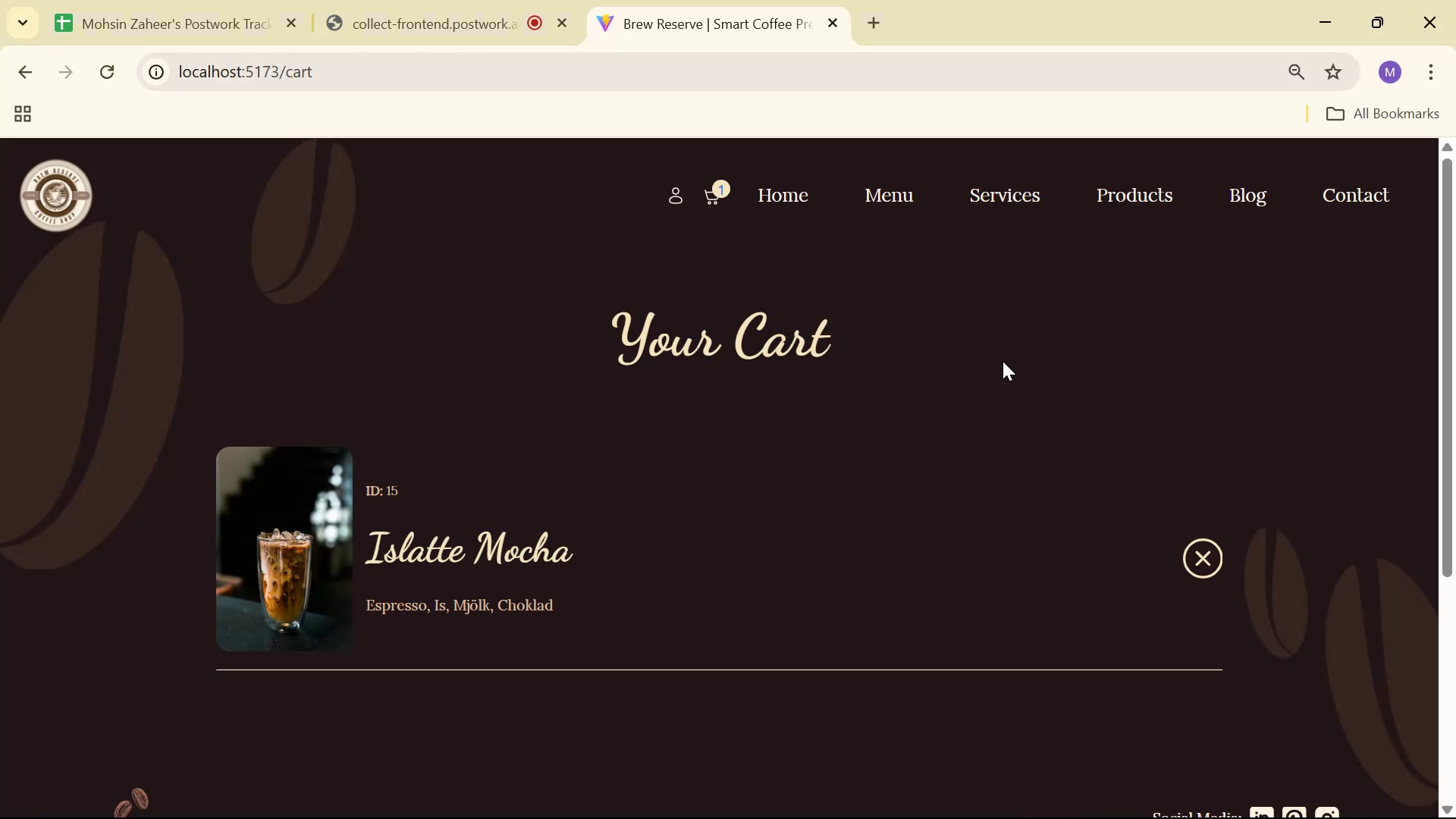 
key(Alt+Tab)
 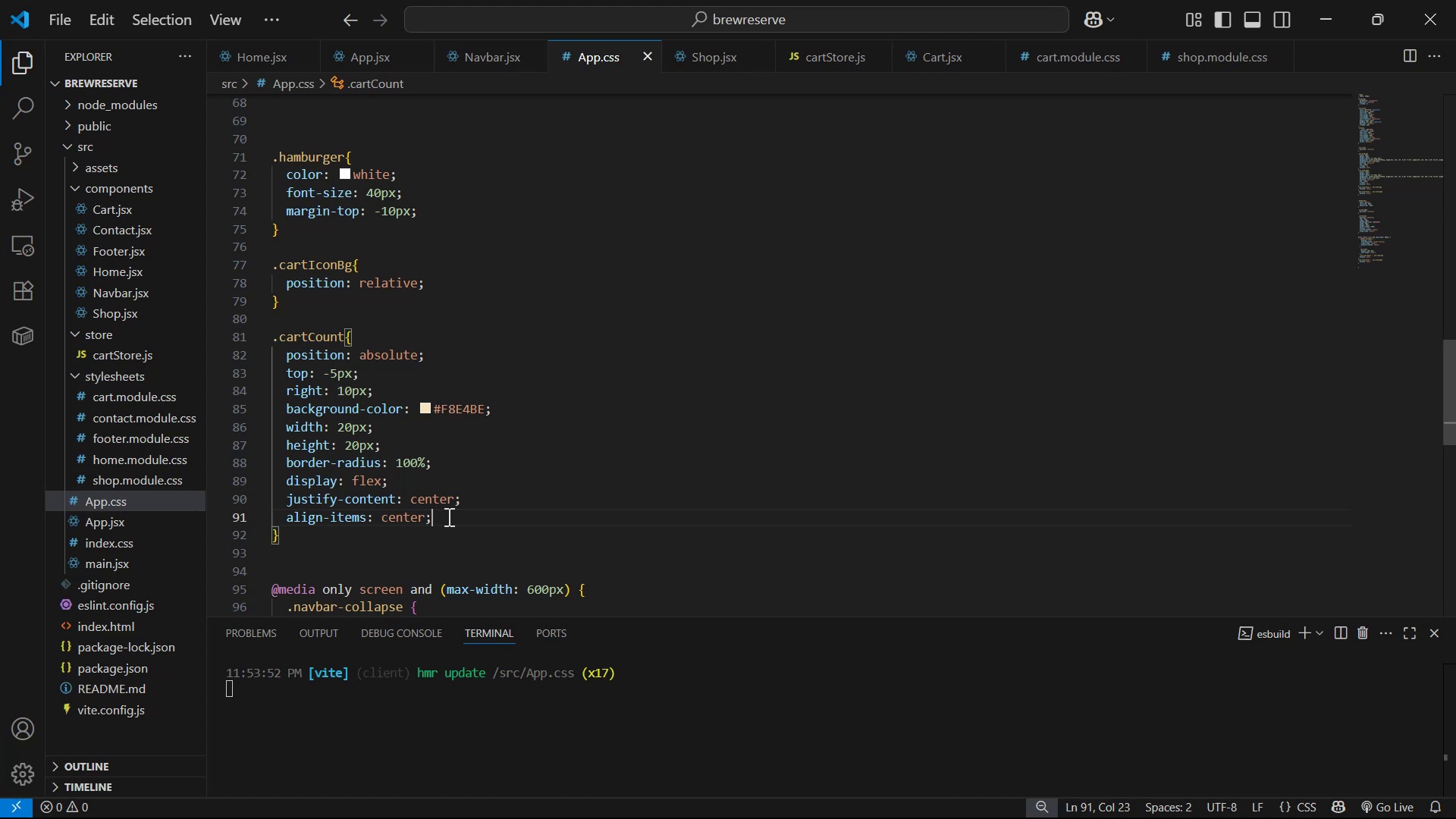 
key(Enter)
 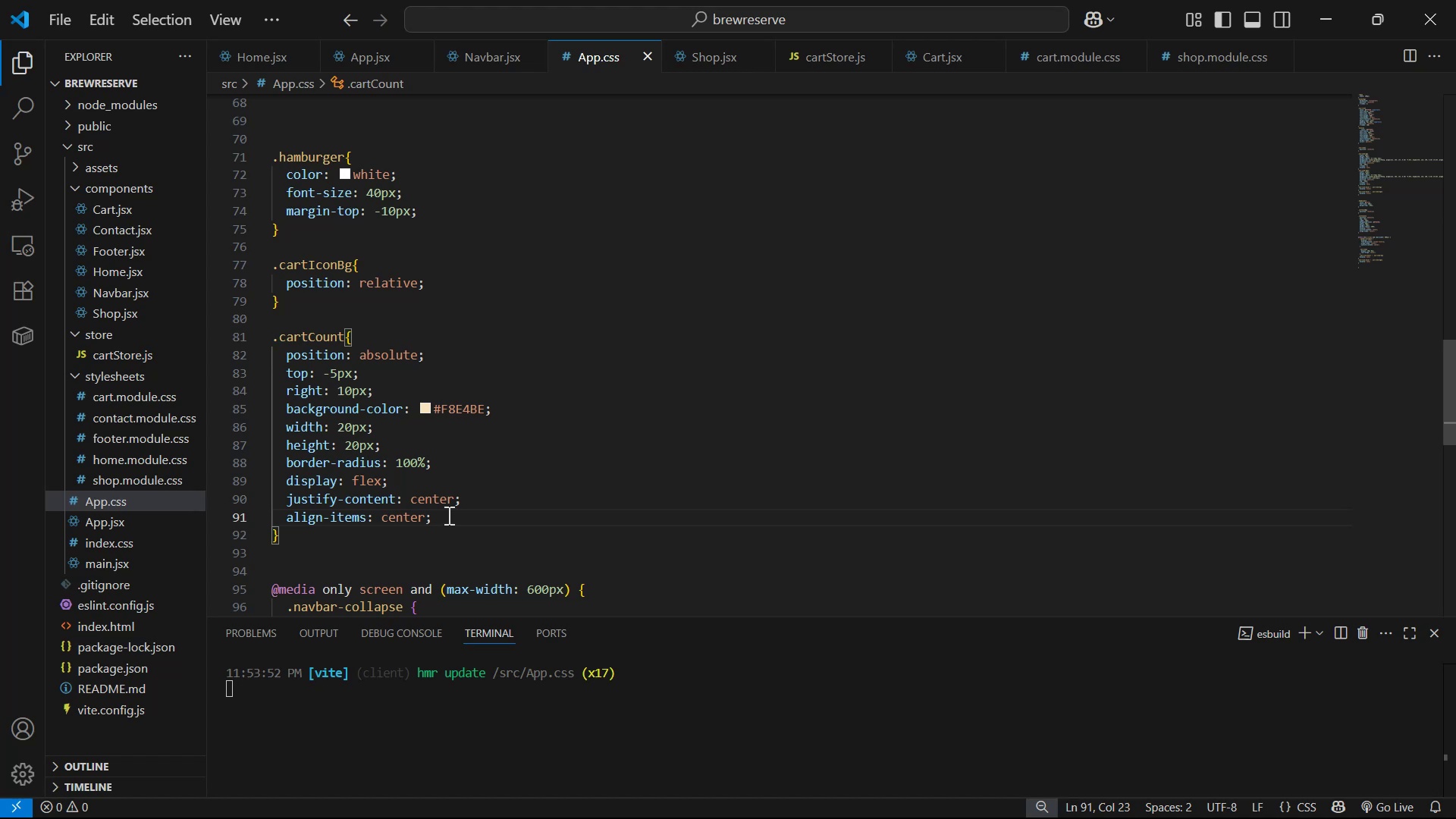 
type(co)
 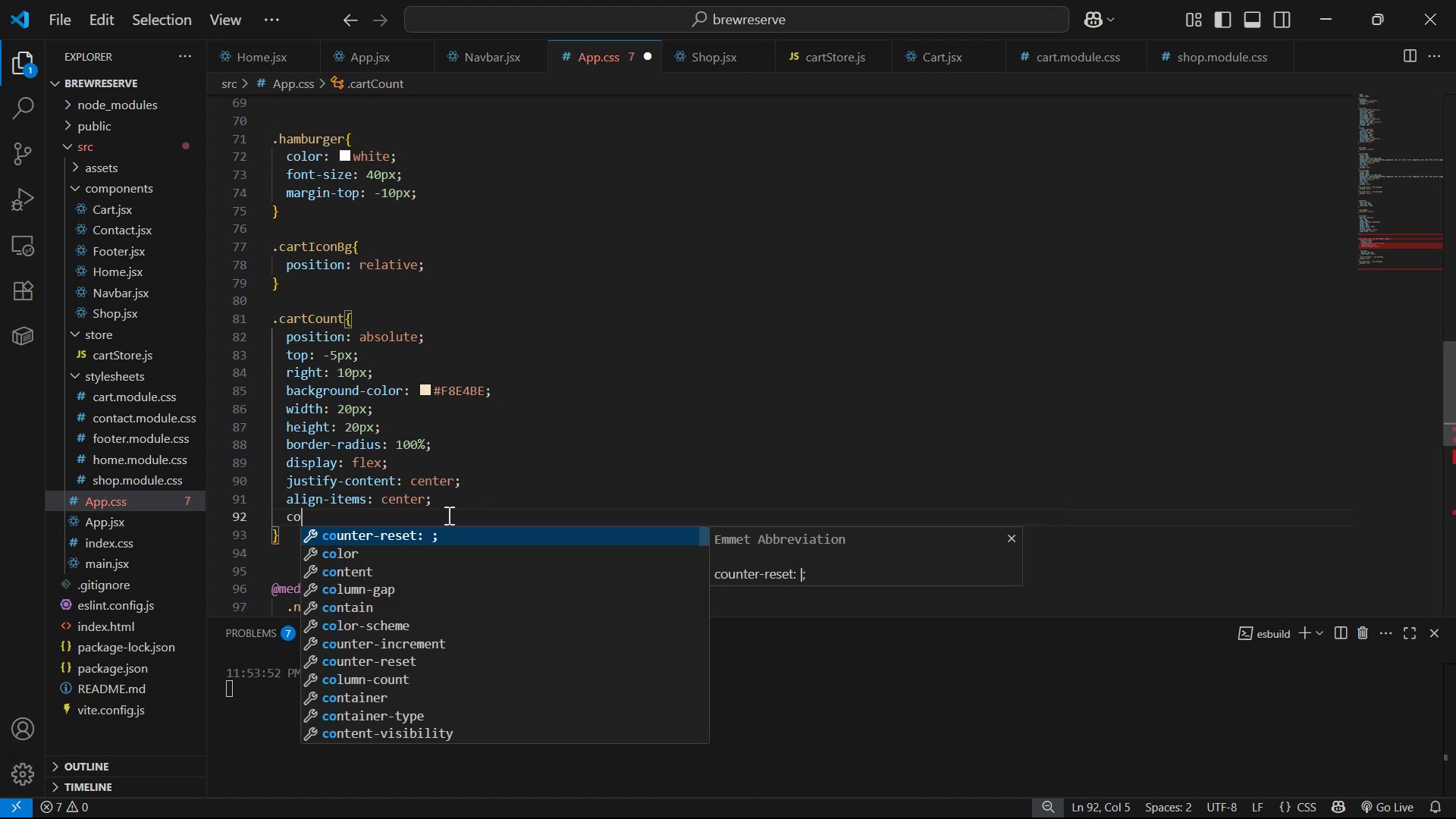 
key(ArrowDown)
 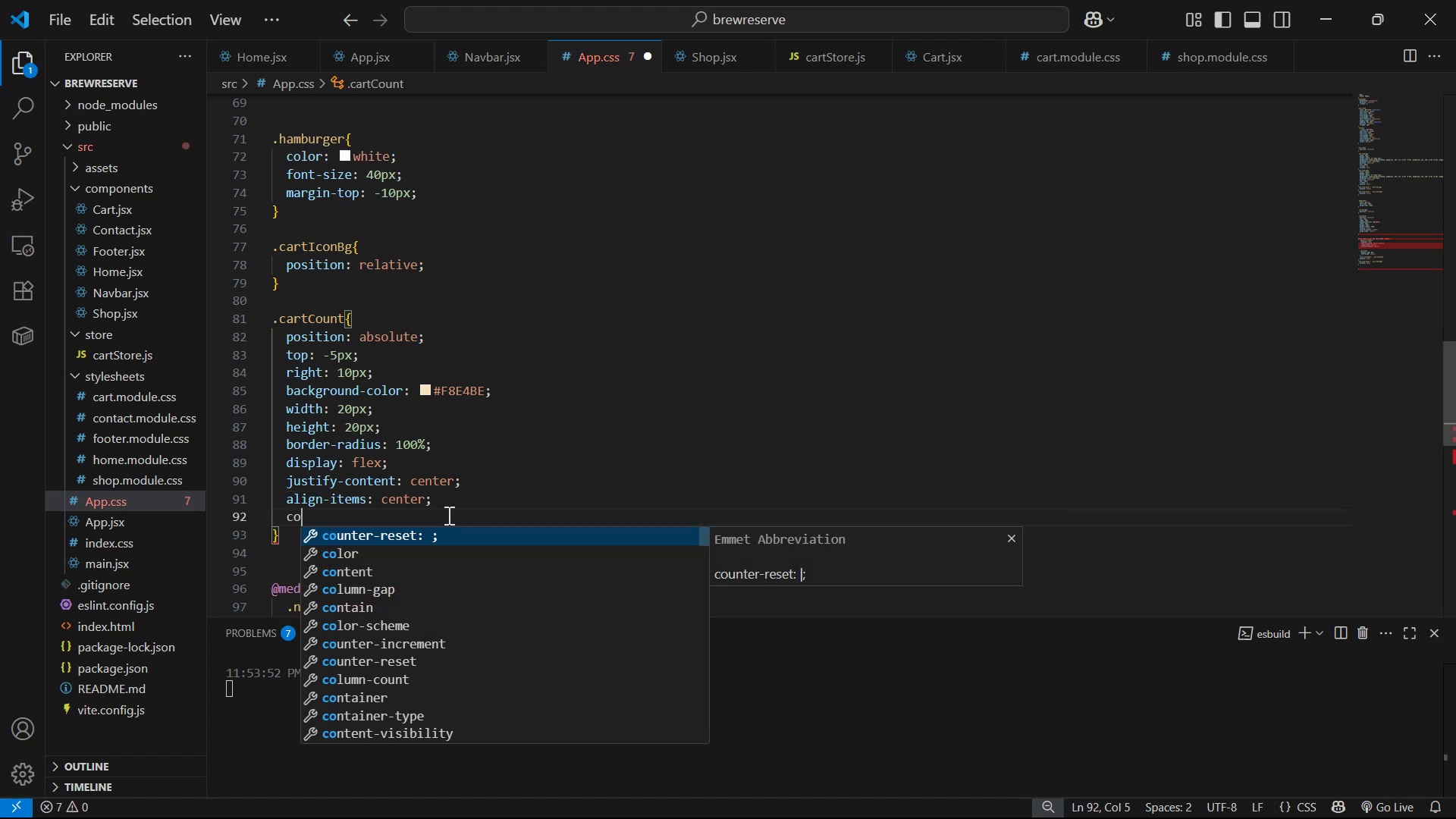 
key(Enter)
 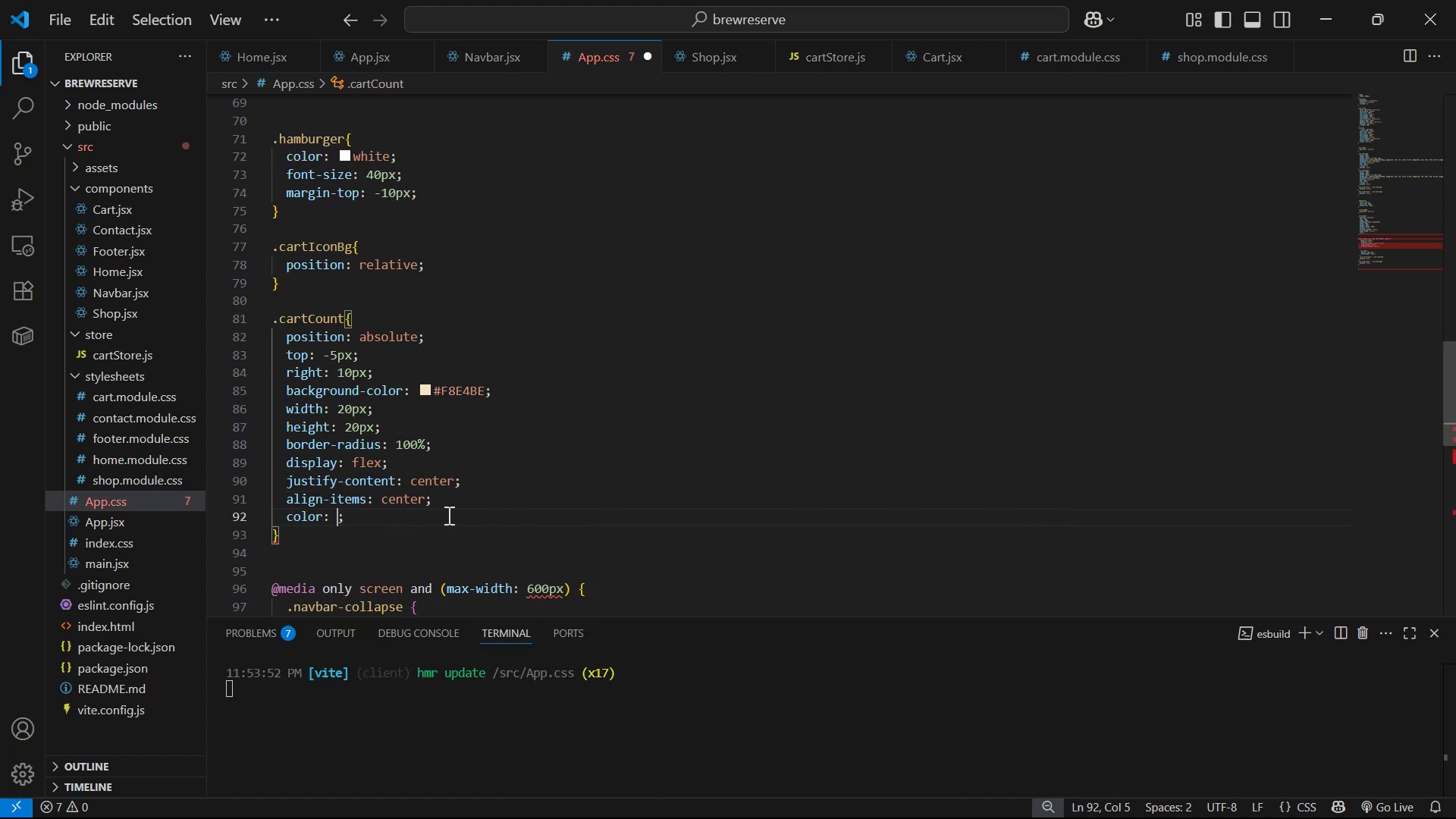 
type(whi)
 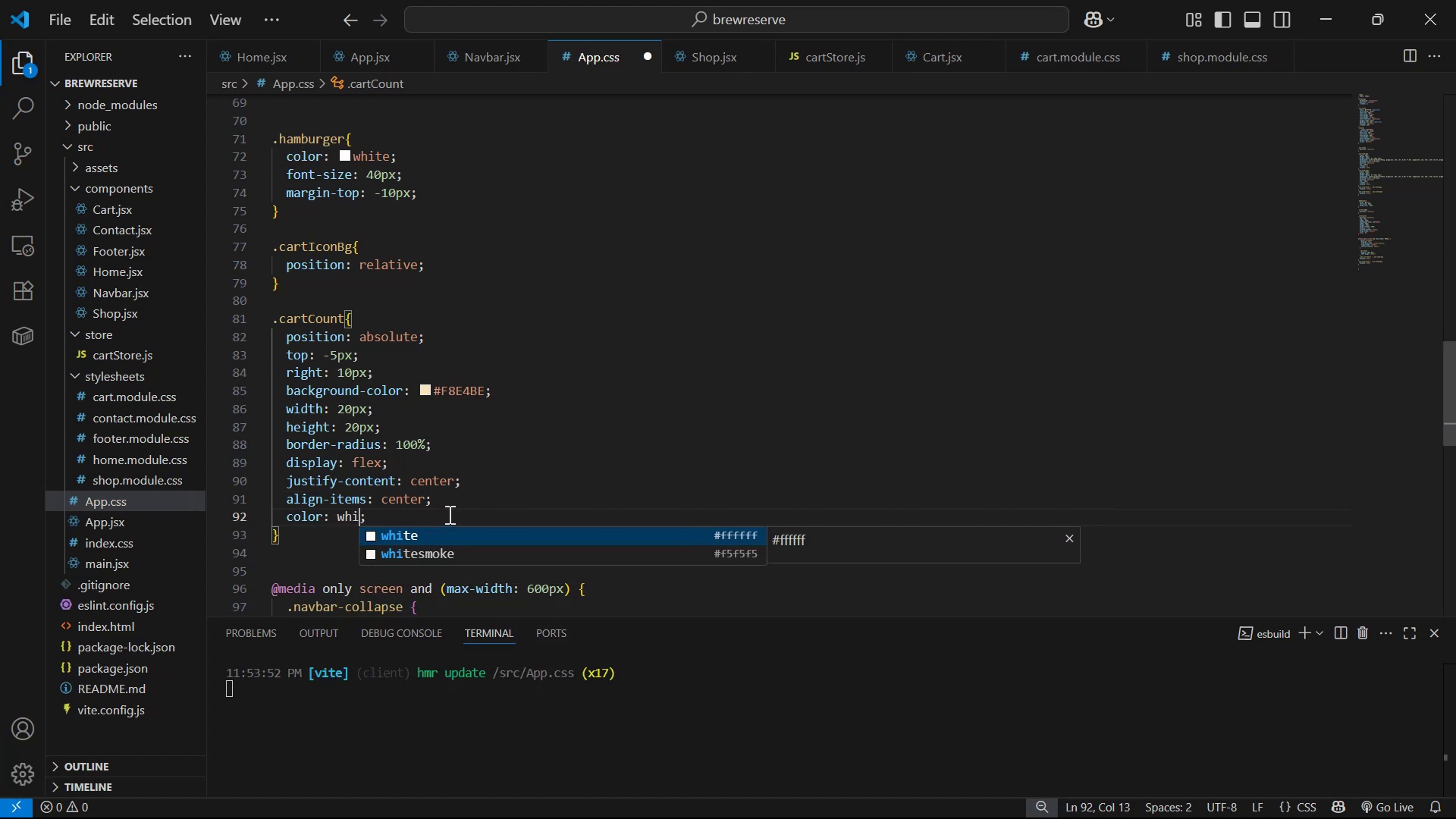 
key(Enter)
 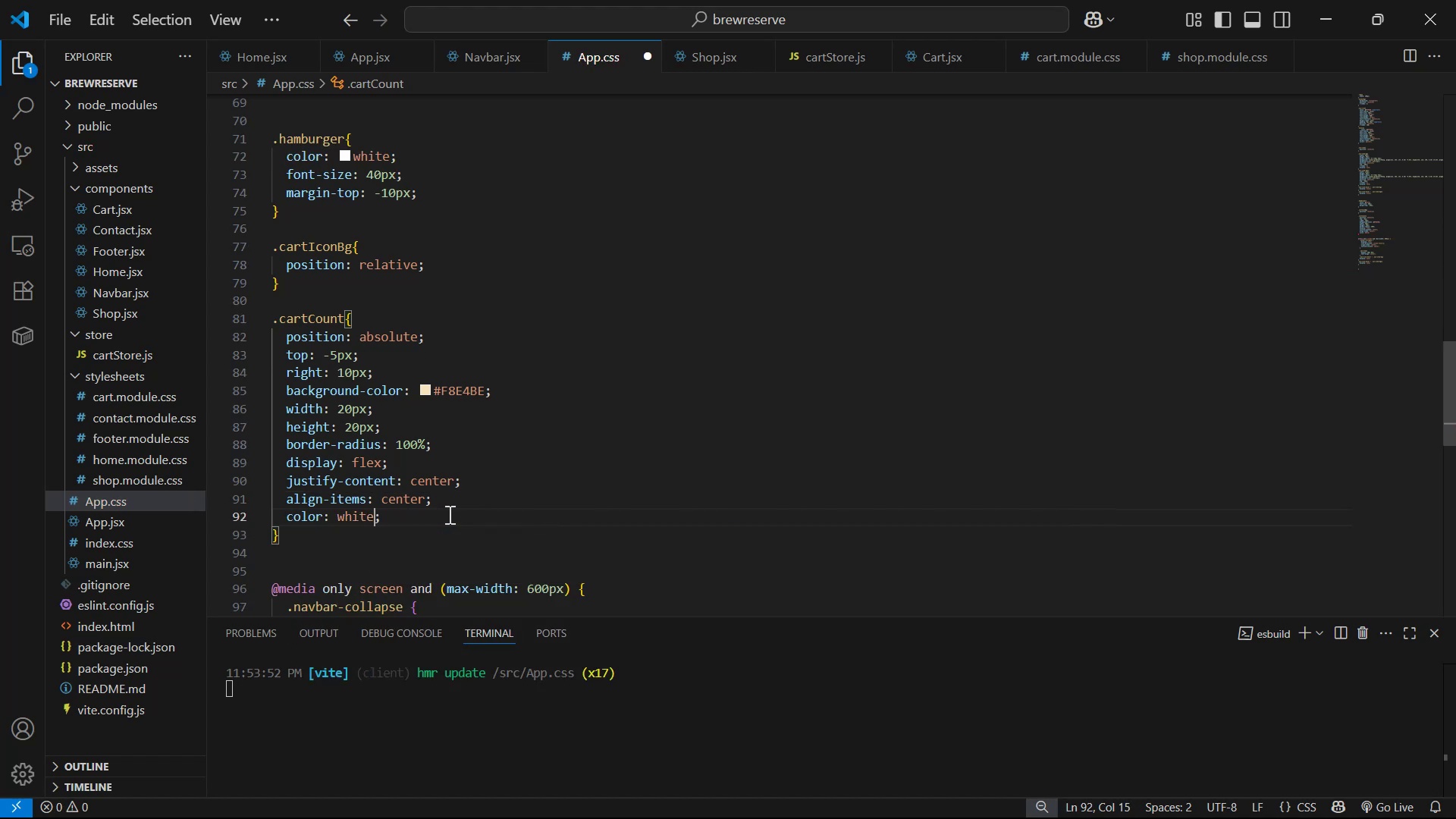 
key(ArrowRight)
 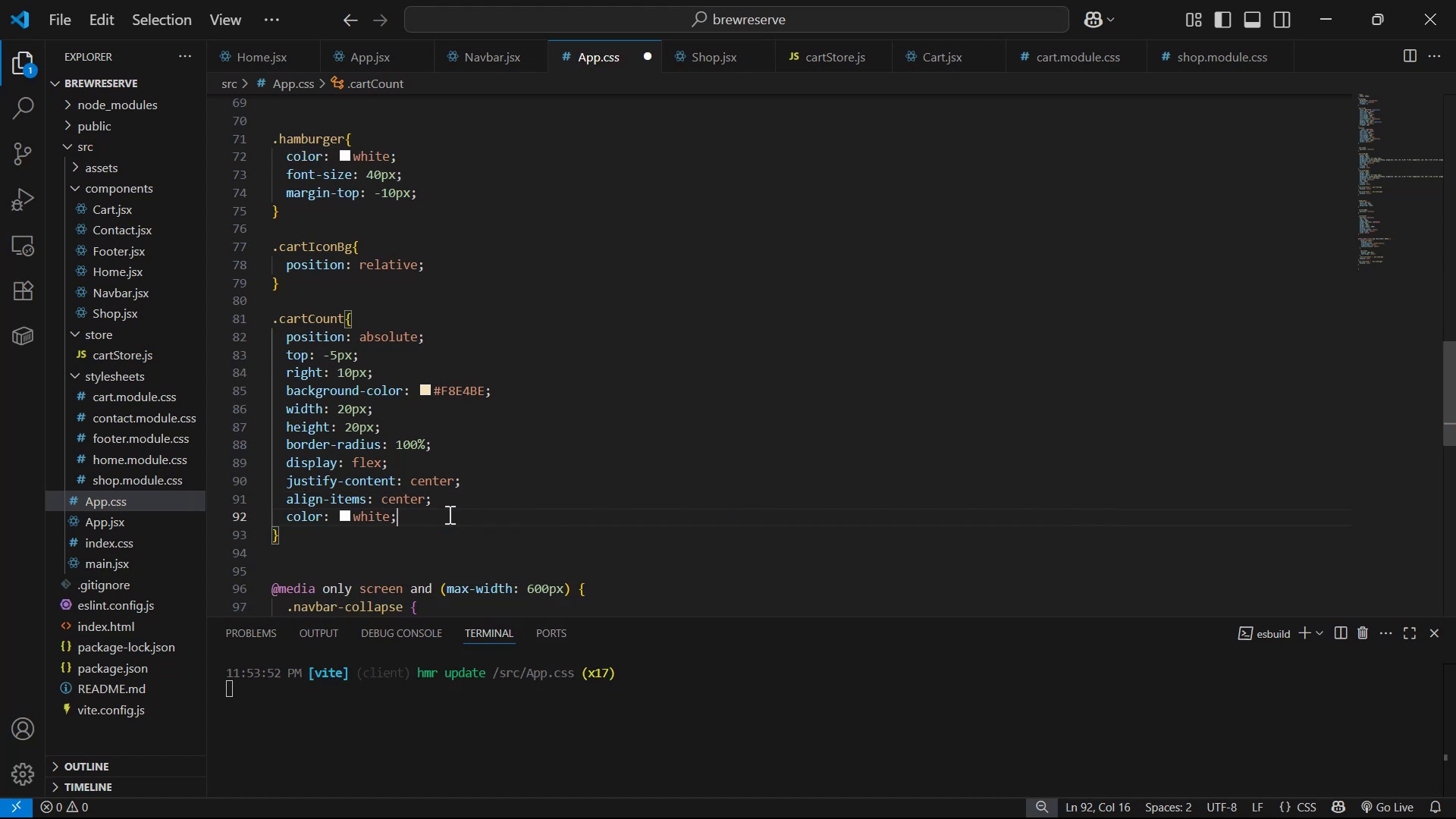 
key(Enter)
 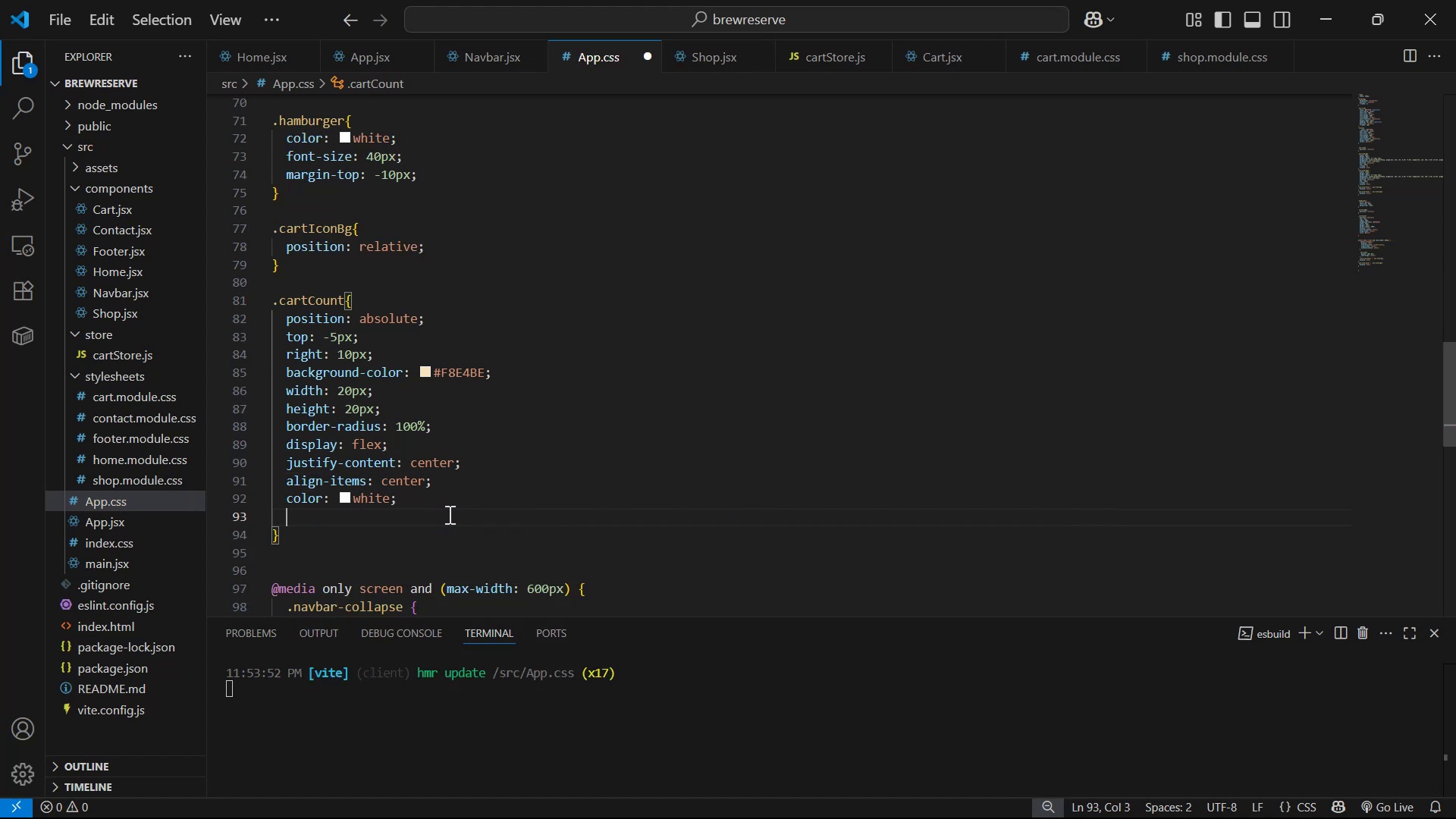 
type(fo)
 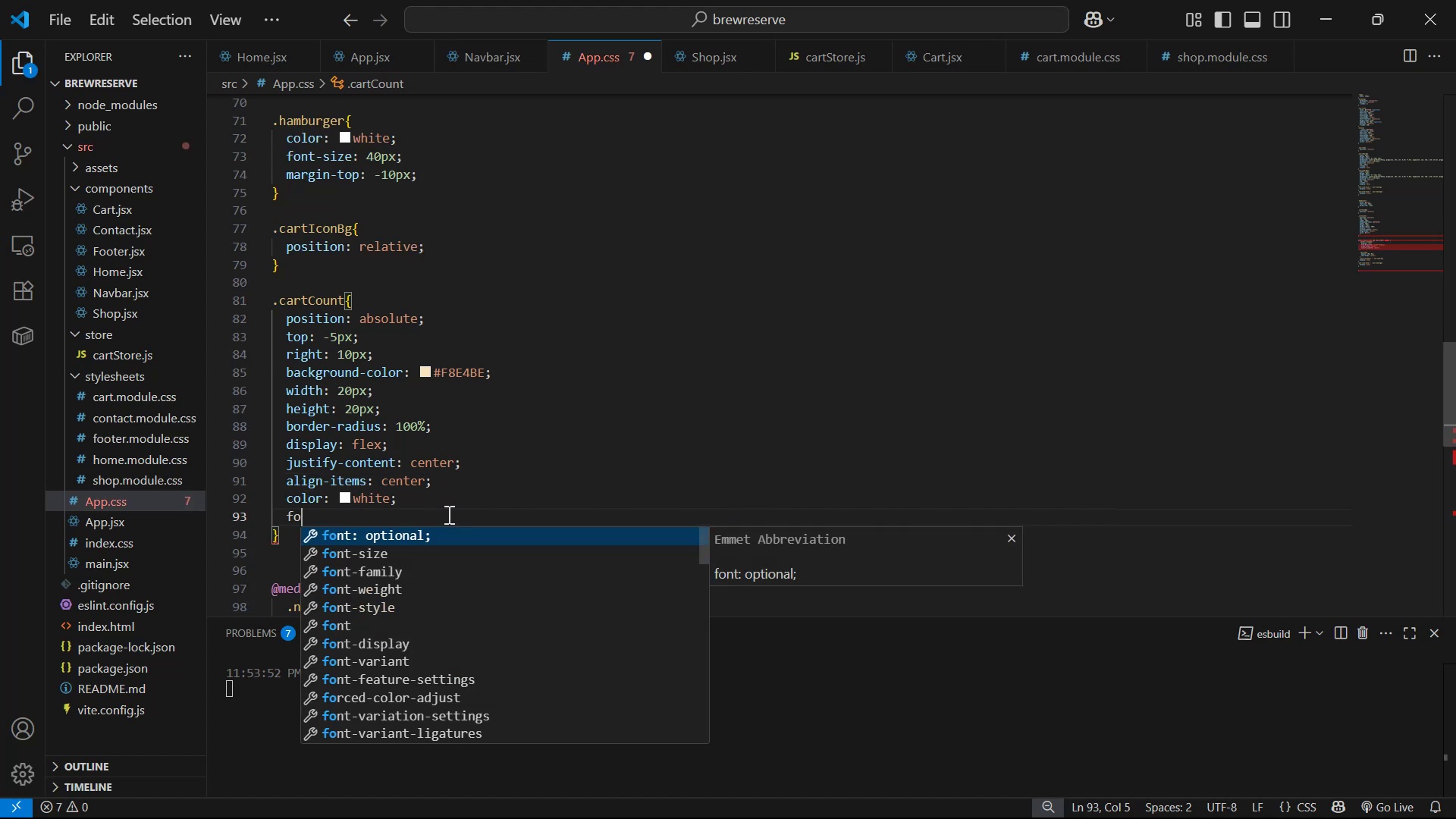 
key(ArrowDown)
 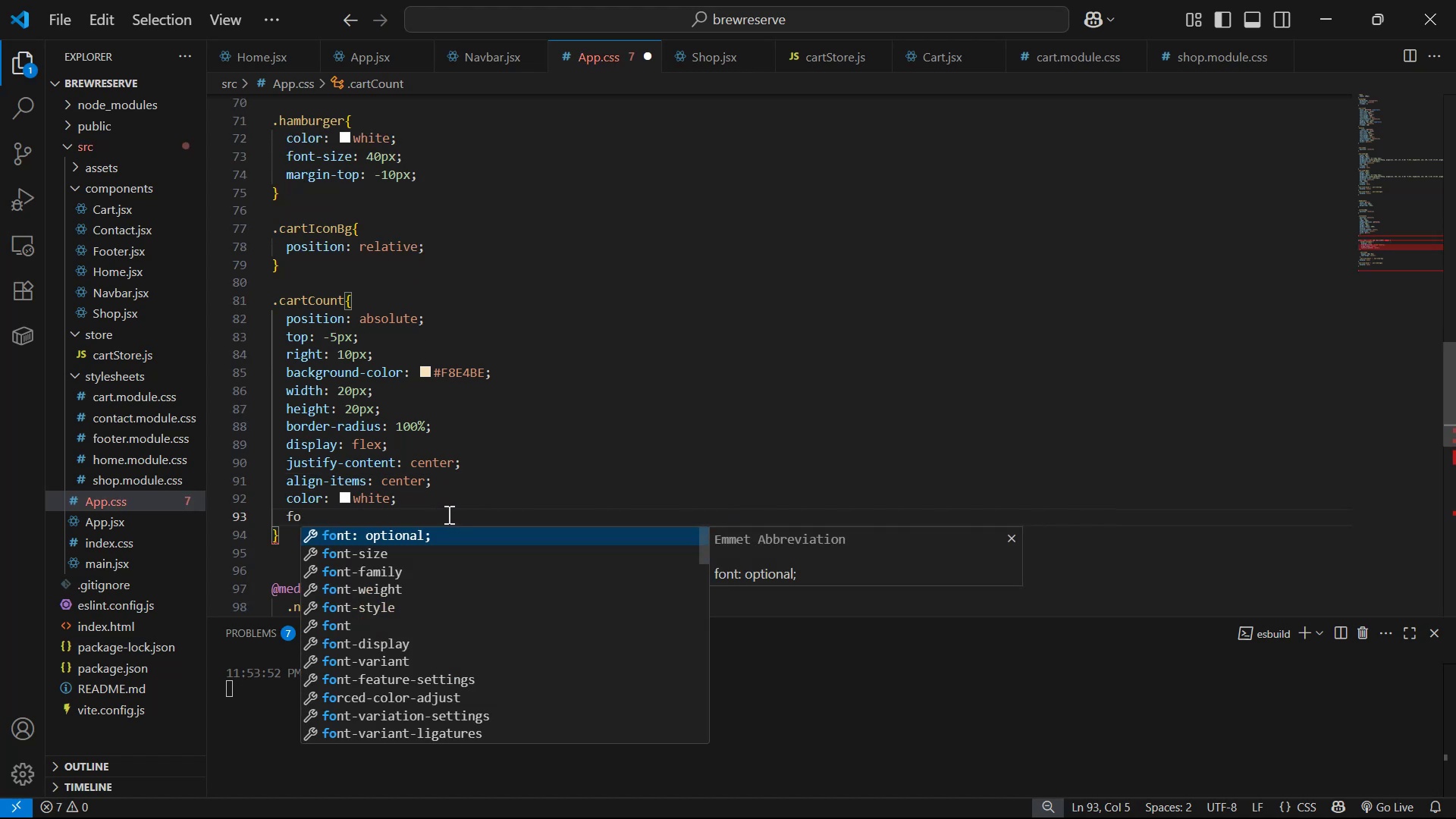 
key(Enter)
 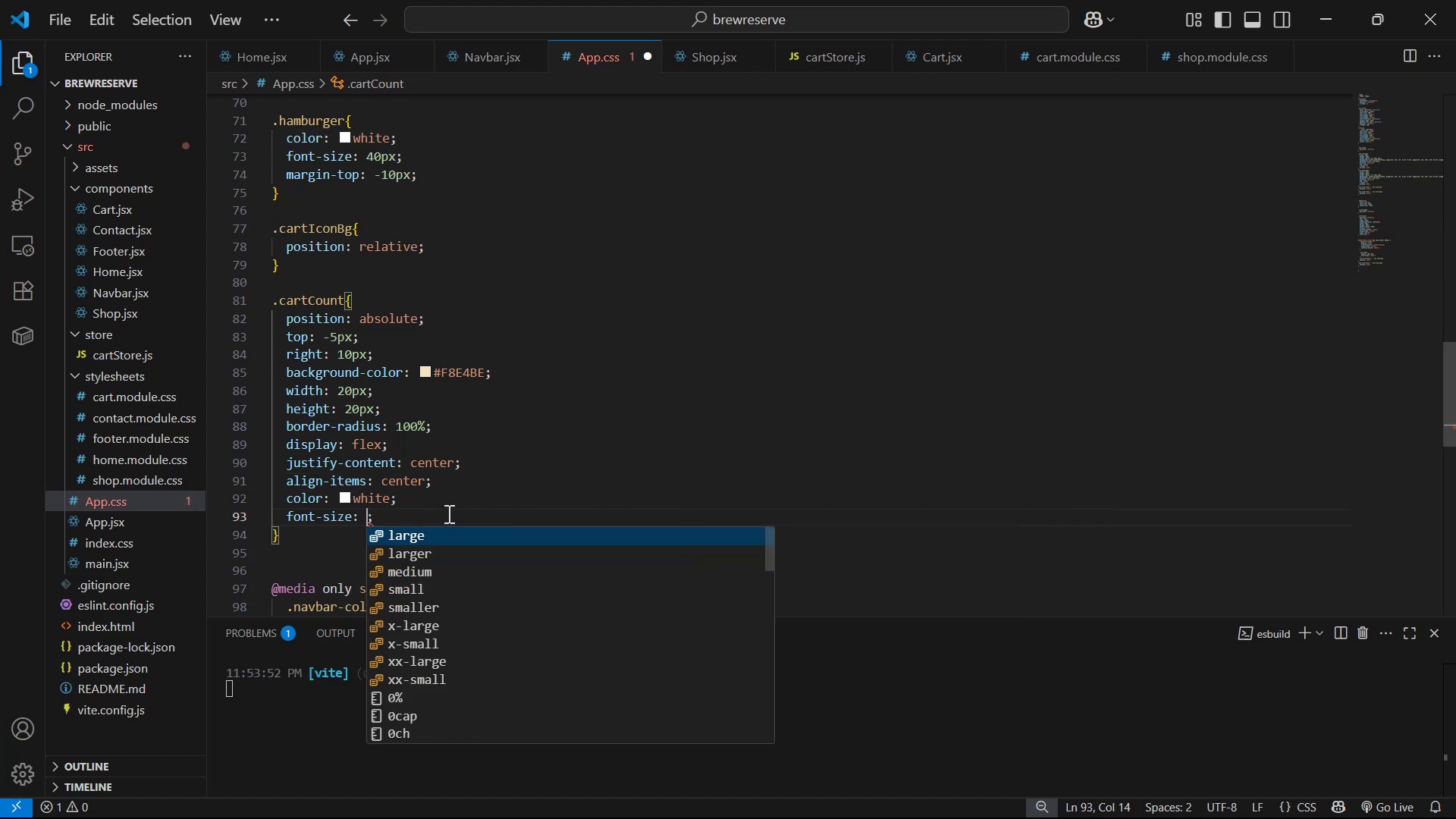 
type(10px)
 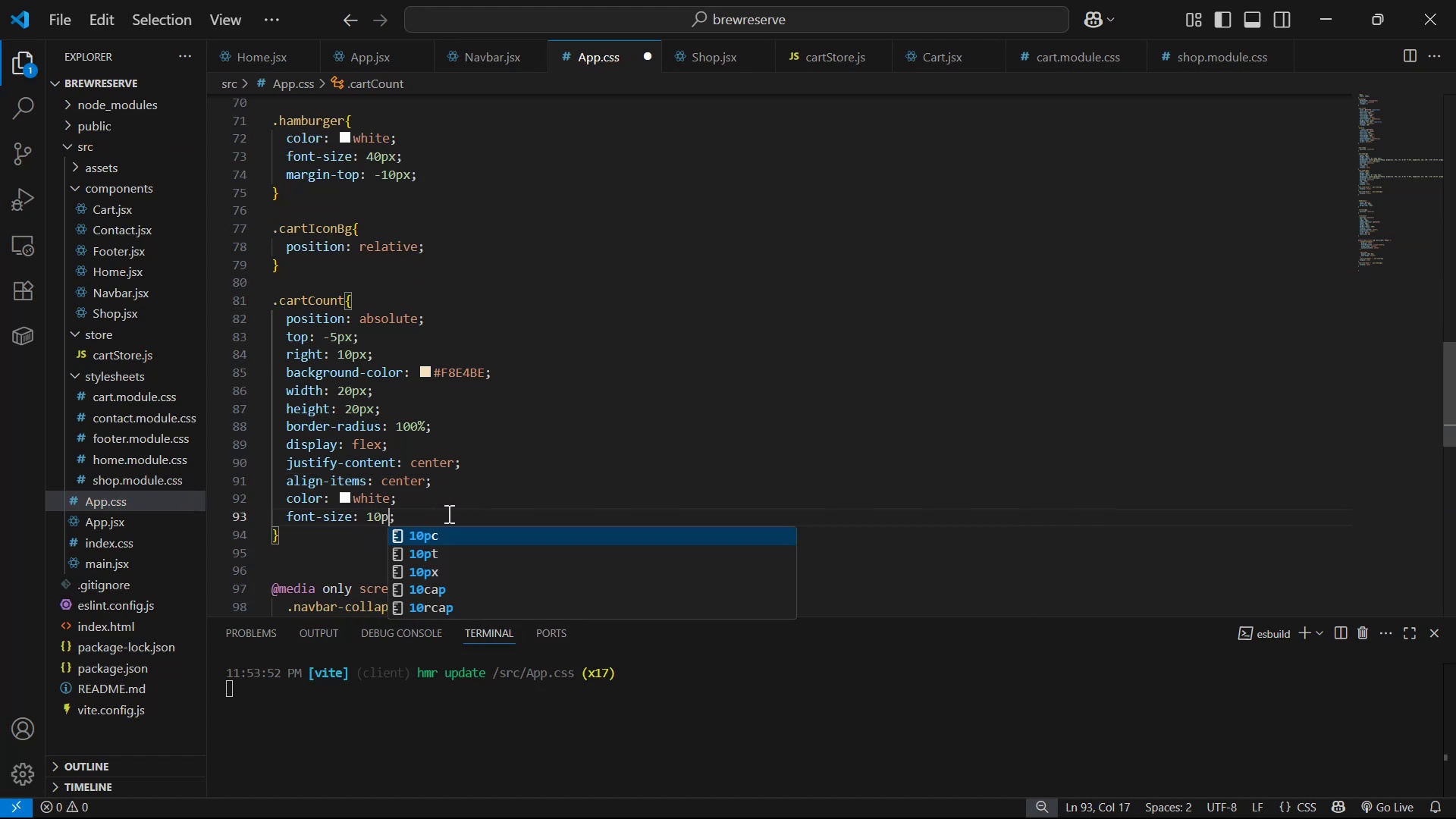 
key(Control+ControlLeft)
 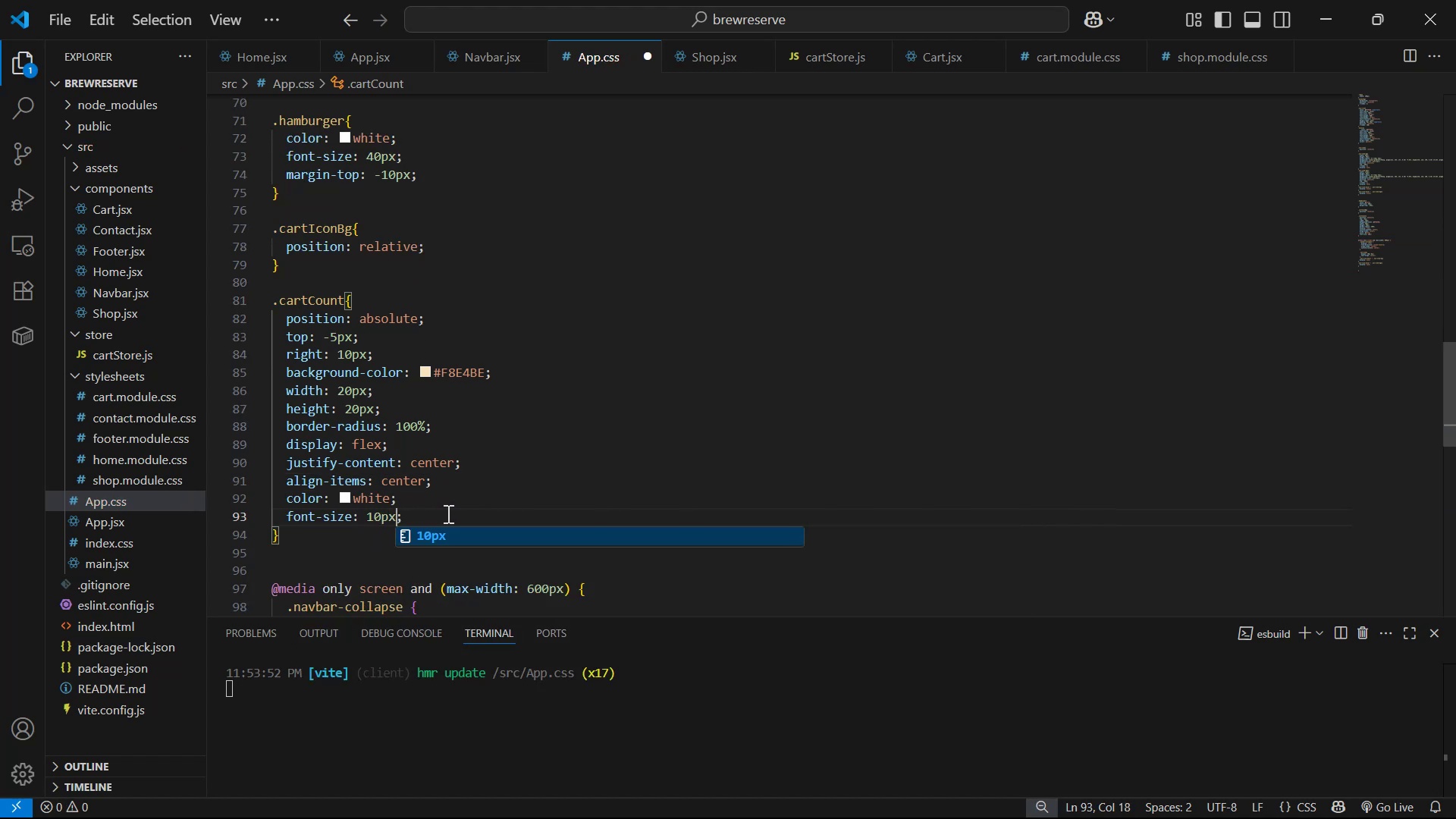 
key(Control+S)
 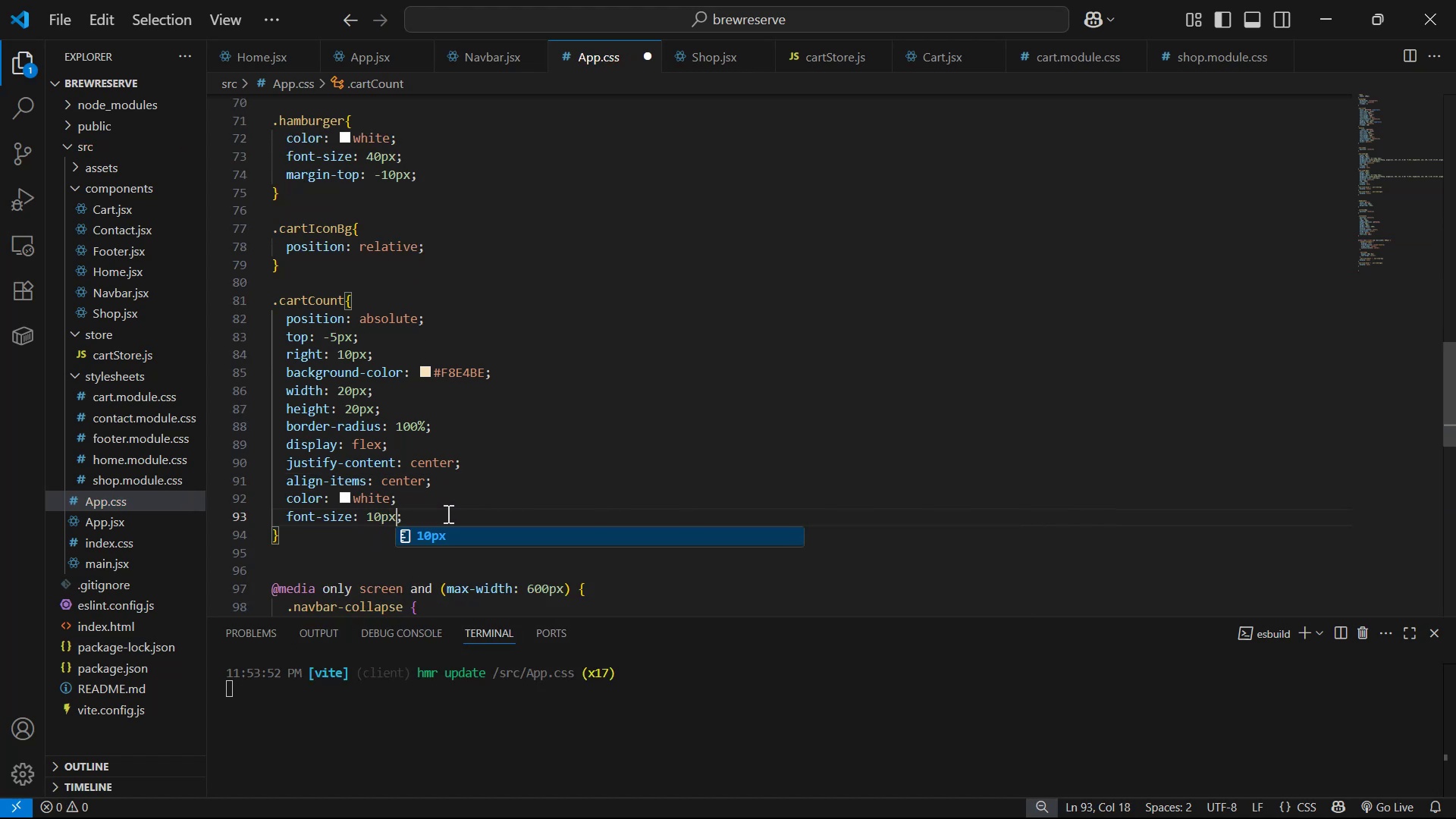 
key(Alt+AltLeft)
 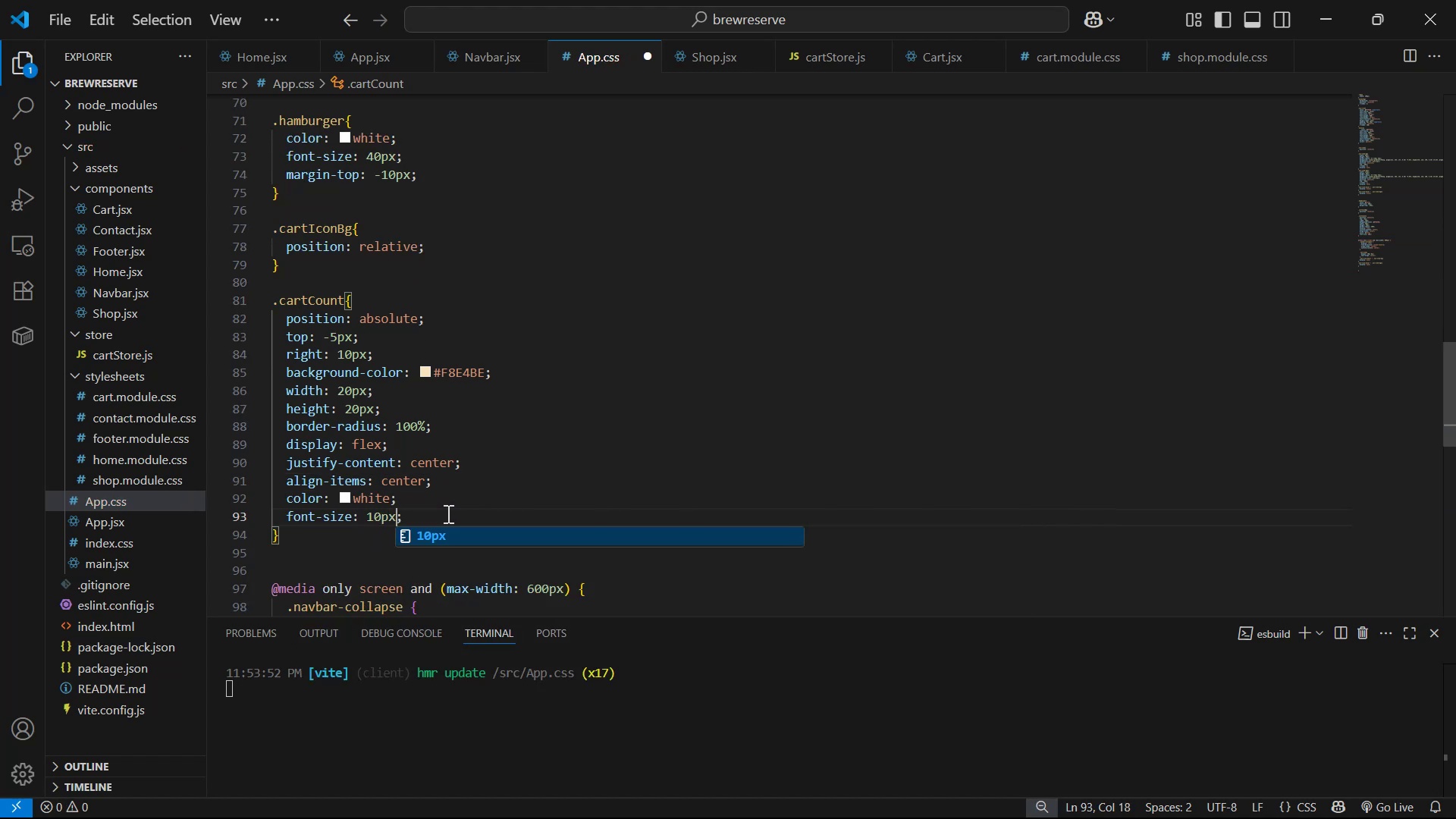 
key(Alt+Tab)
 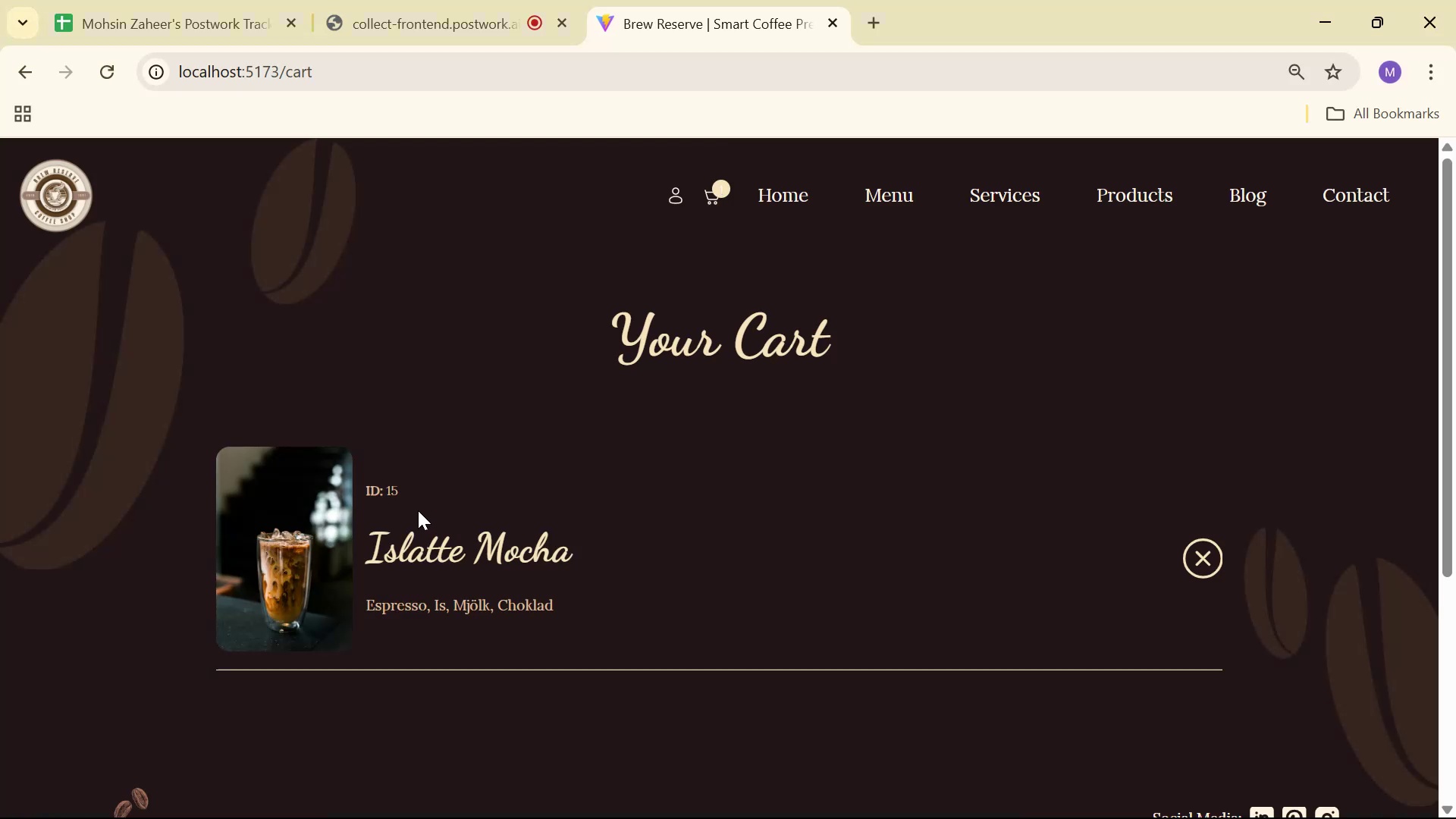 
key(Alt+AltLeft)
 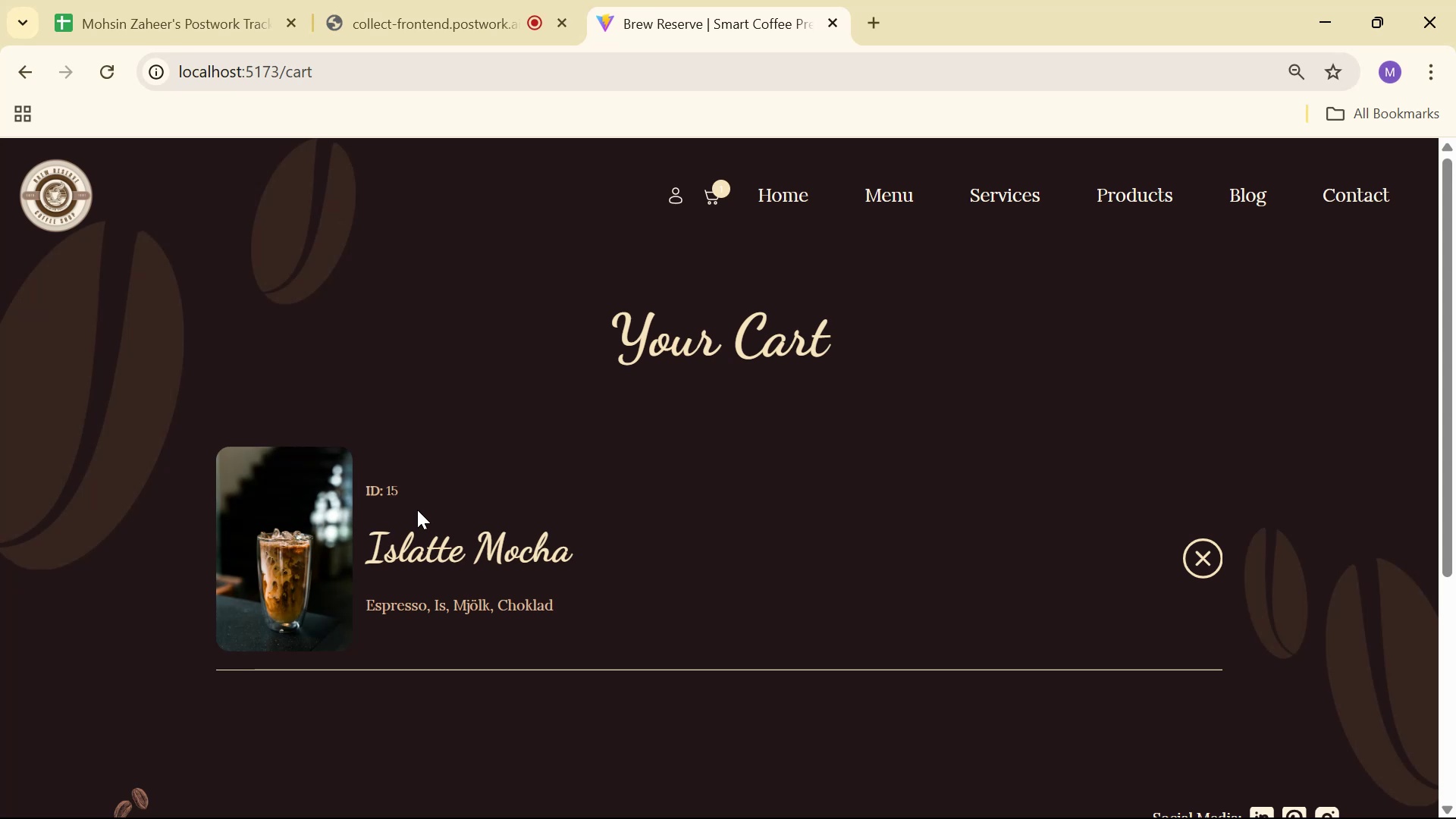 
key(Alt+Tab)
 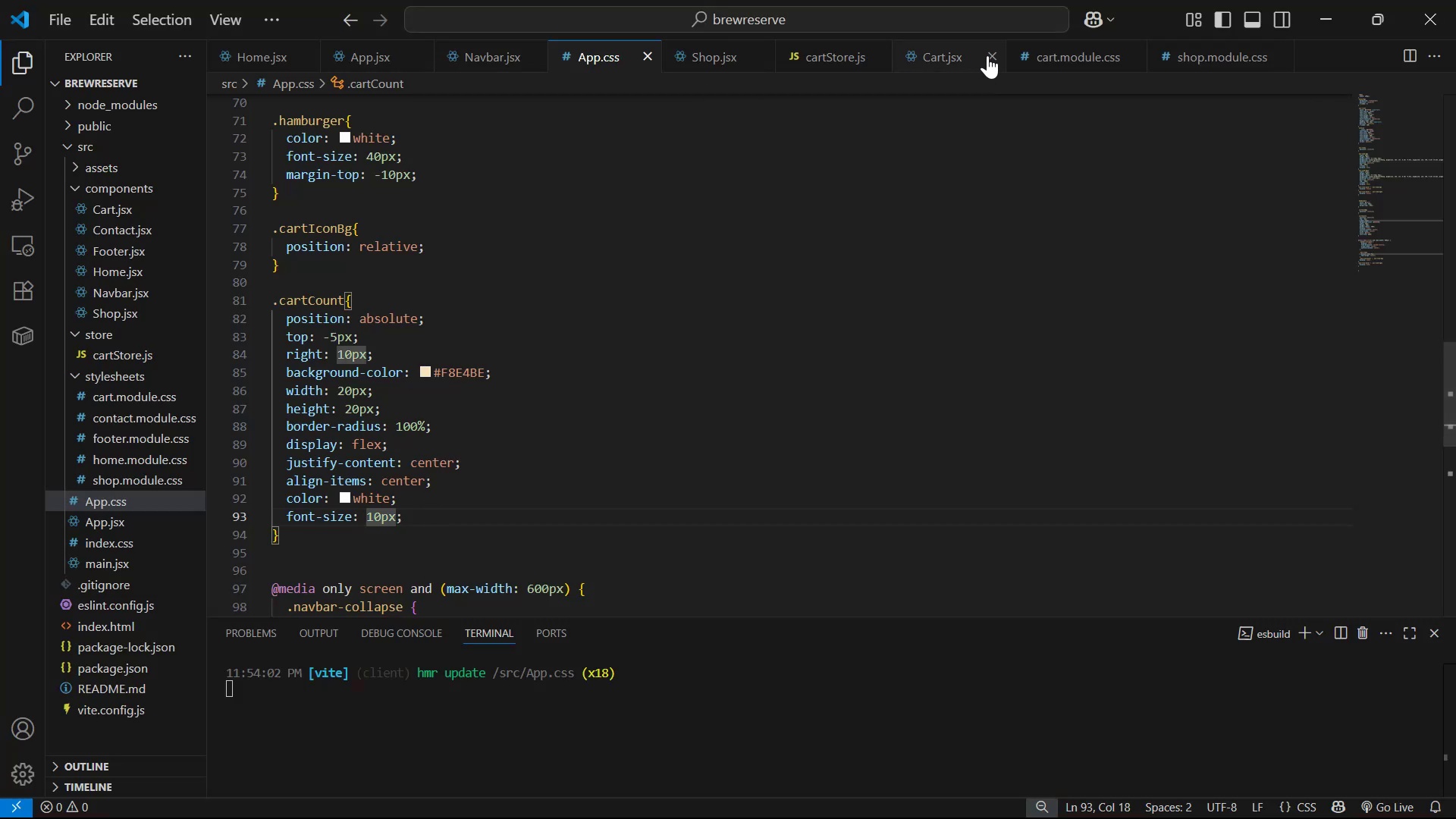 
scroll: coordinate [489, 209], scroll_direction: up, amount: 8.0
 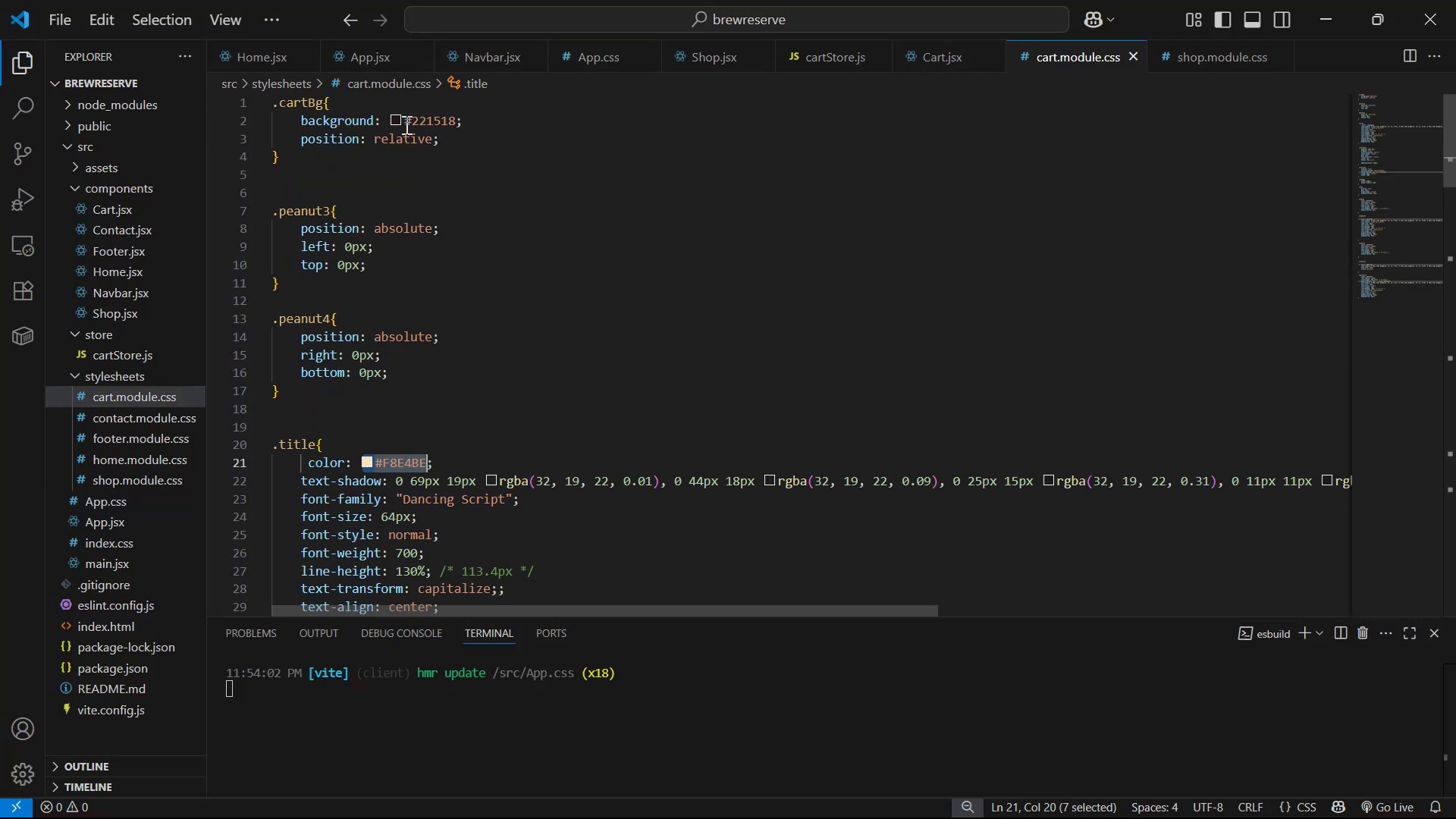 
left_click_drag(start_coordinate=[401, 121], to_coordinate=[457, 121])
 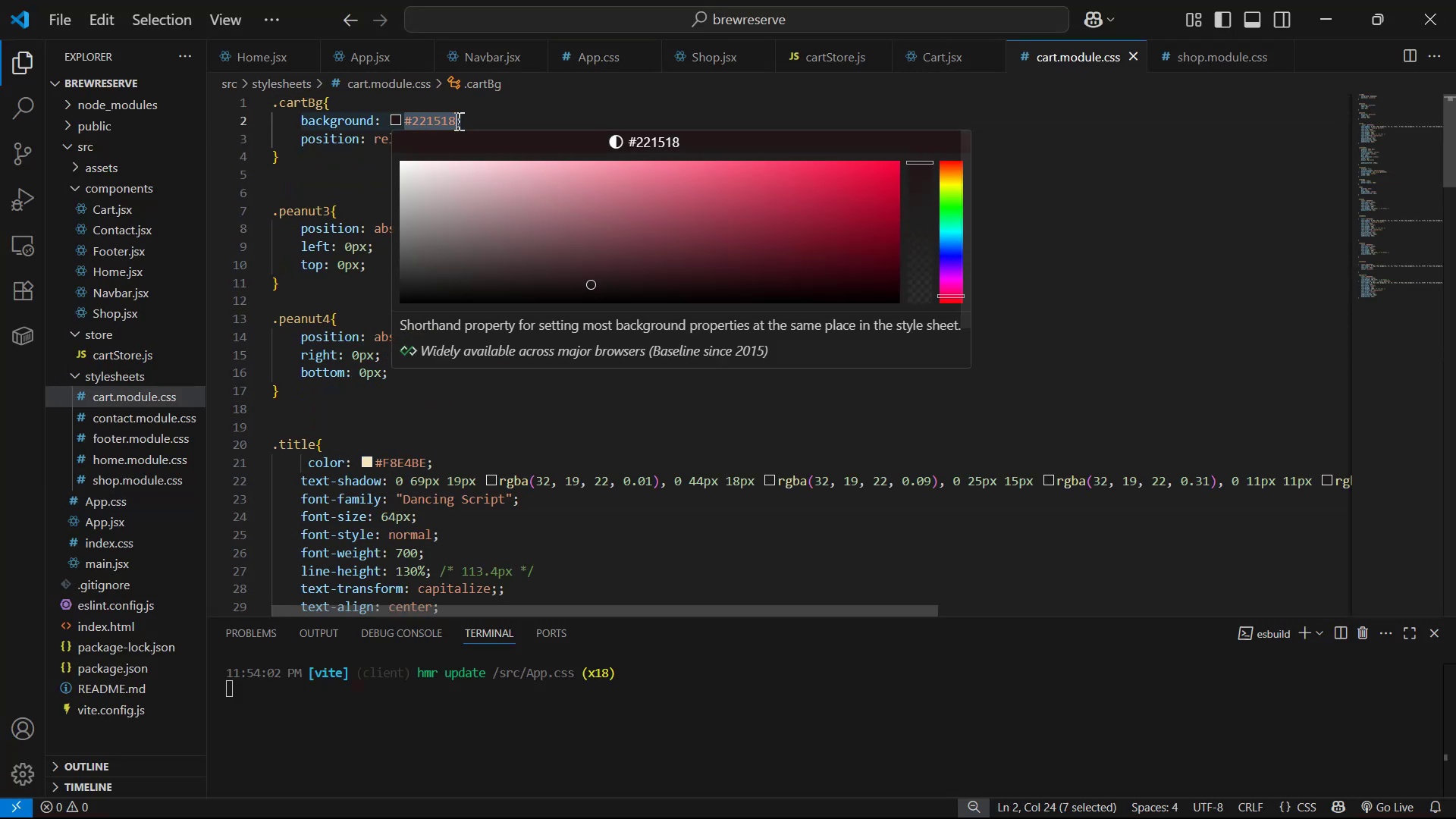 
key(Control+C)
 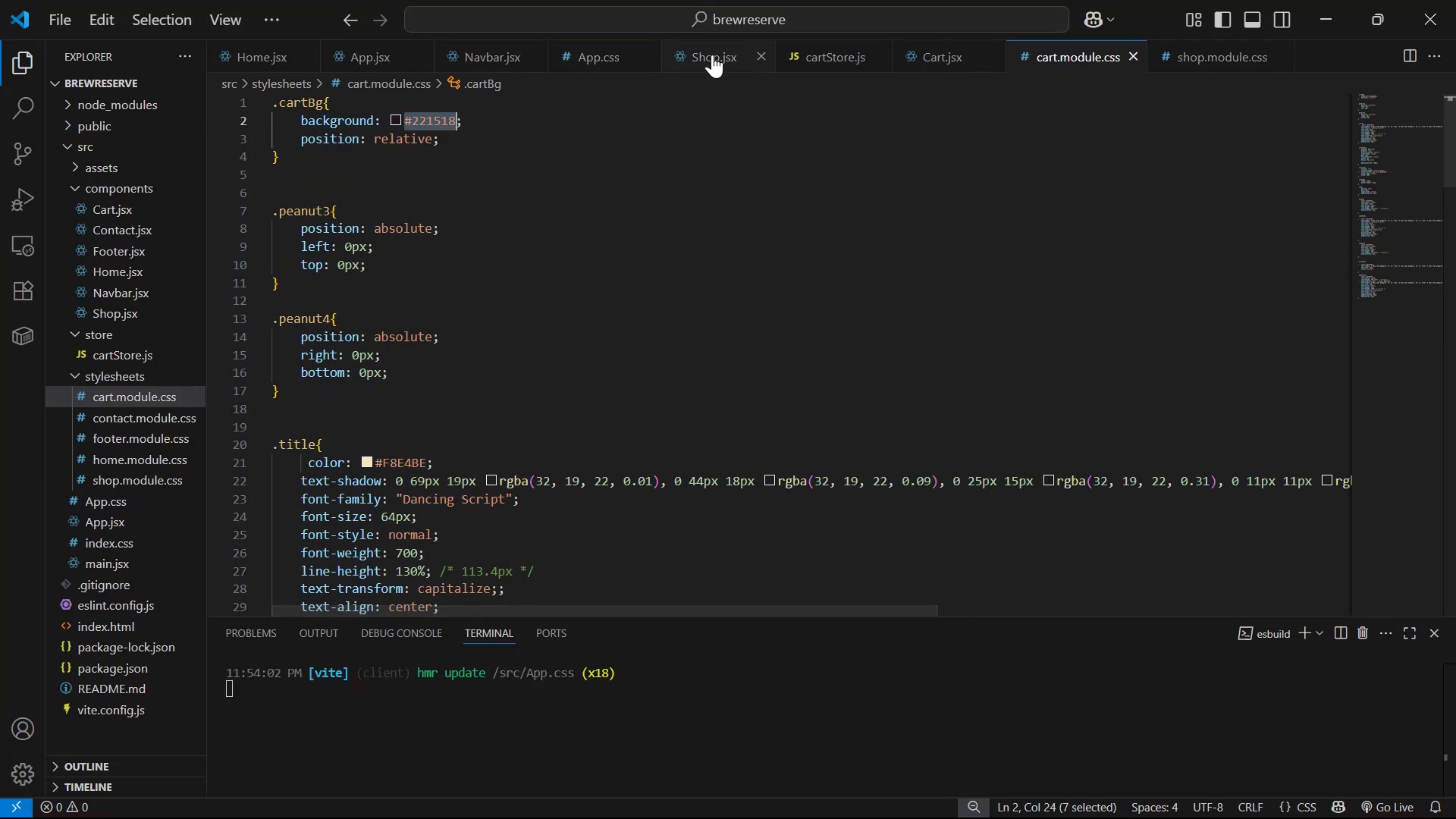 
left_click([576, 56])
 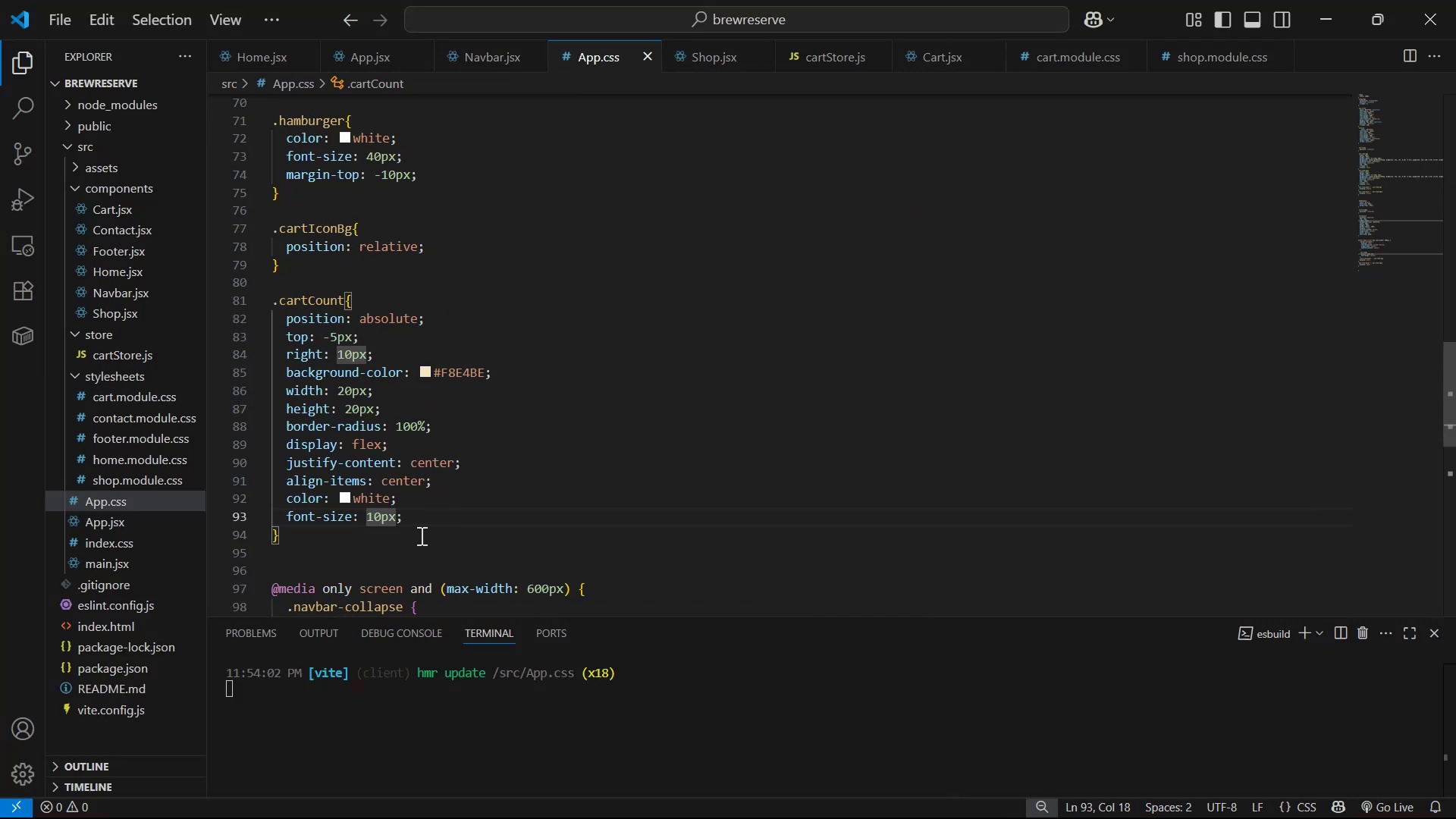 
key(ArrowUp)
 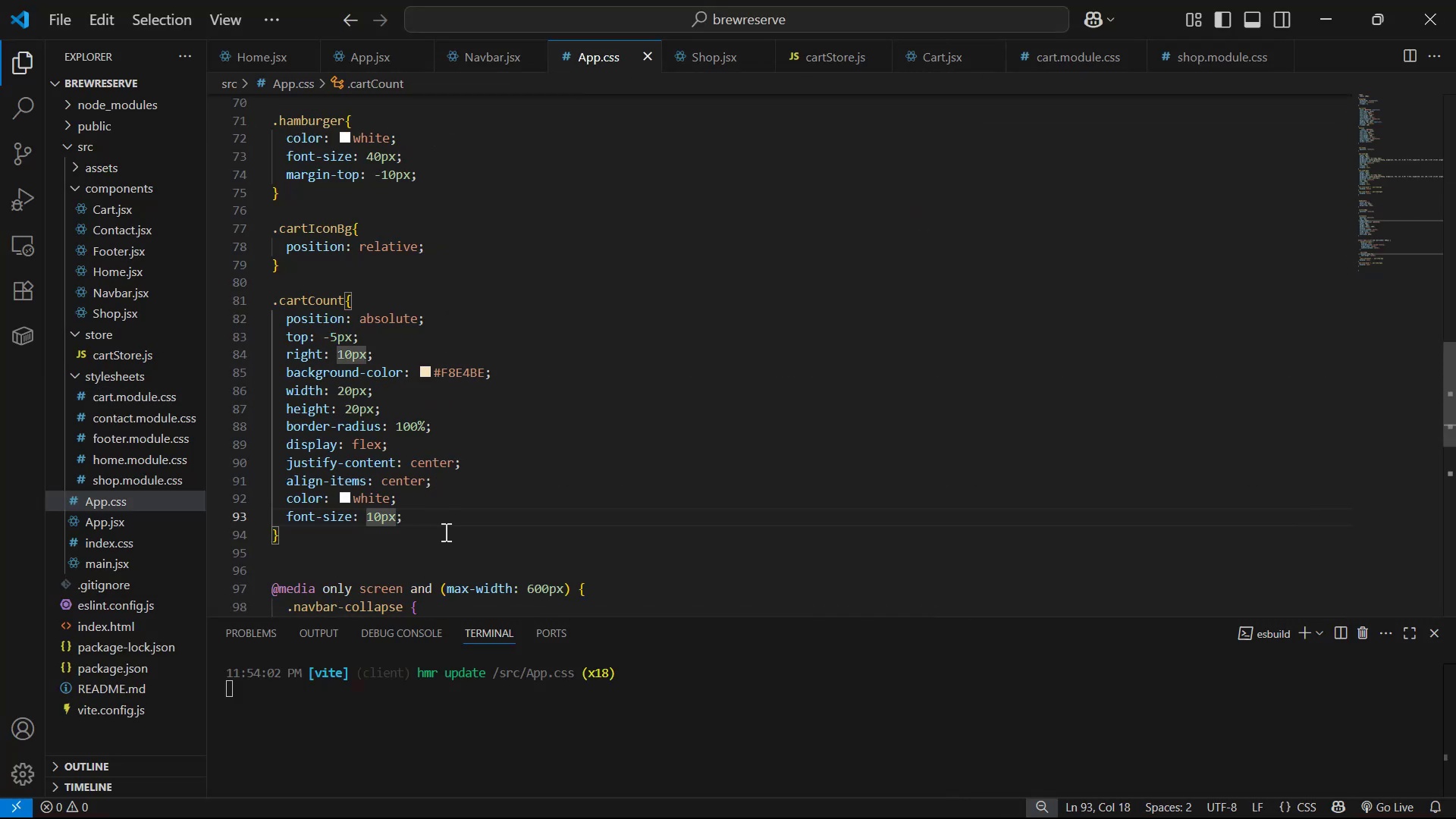 
key(ArrowLeft)
 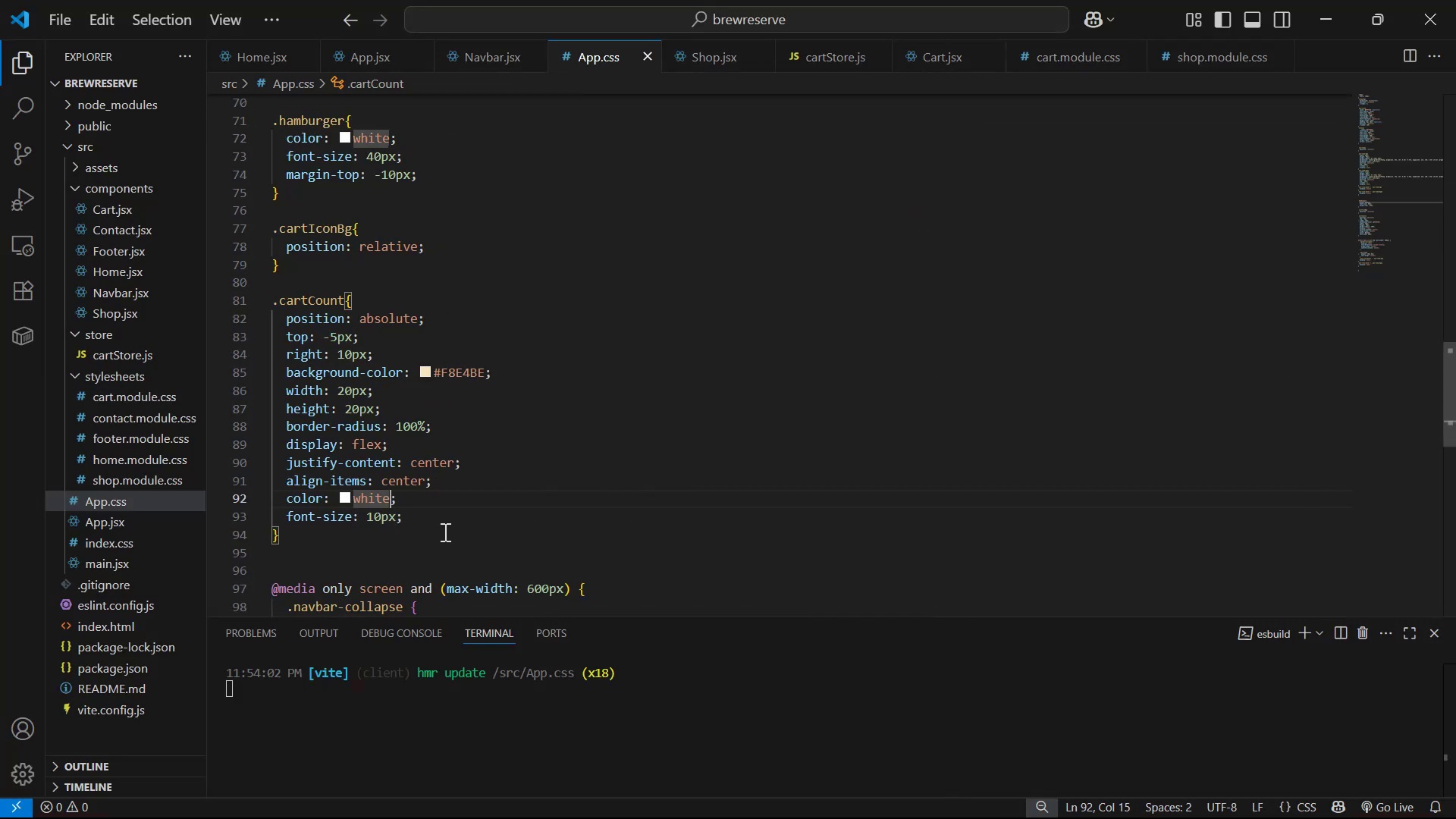 
key(Backspace)
 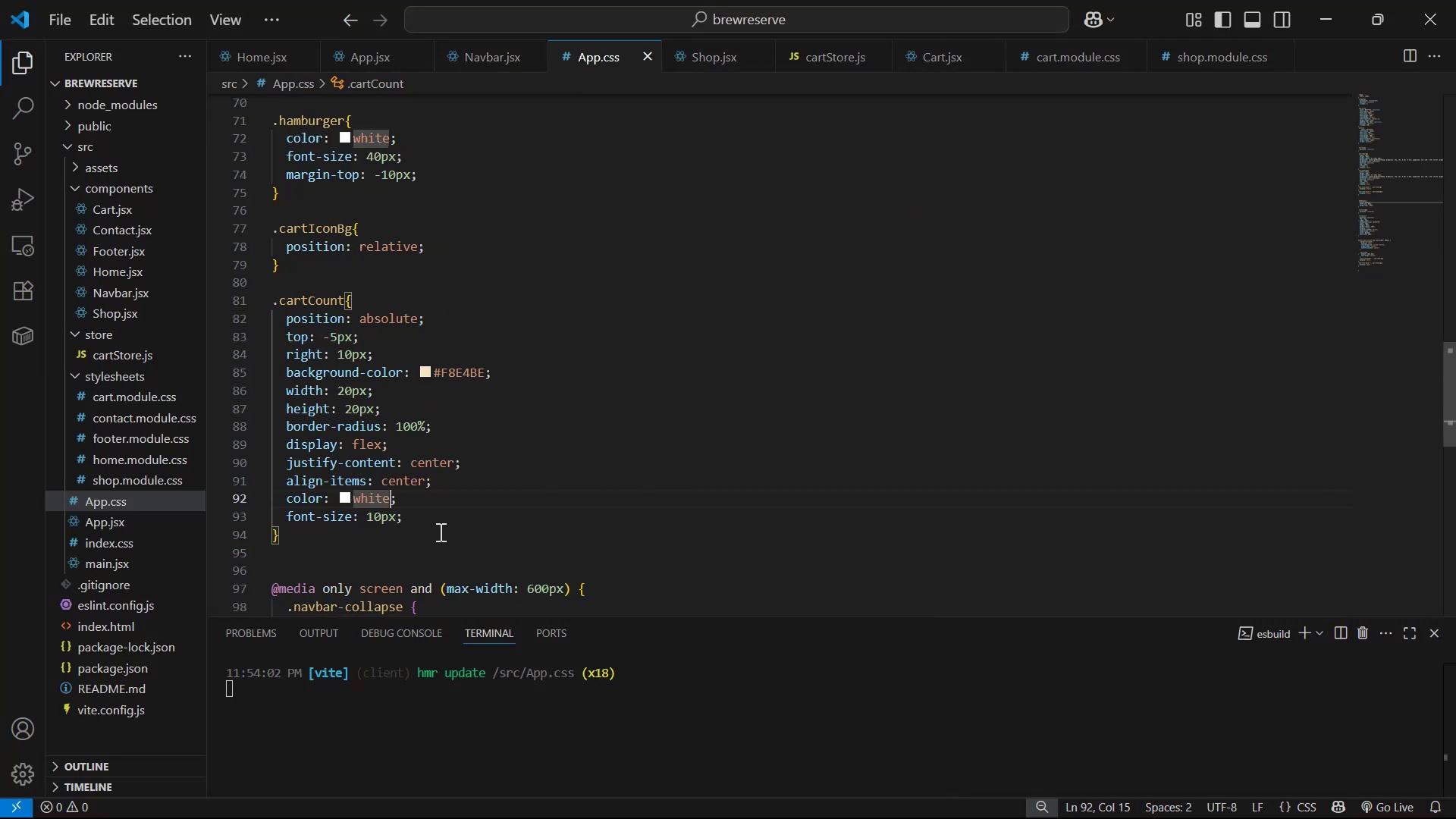 
key(Backspace)
 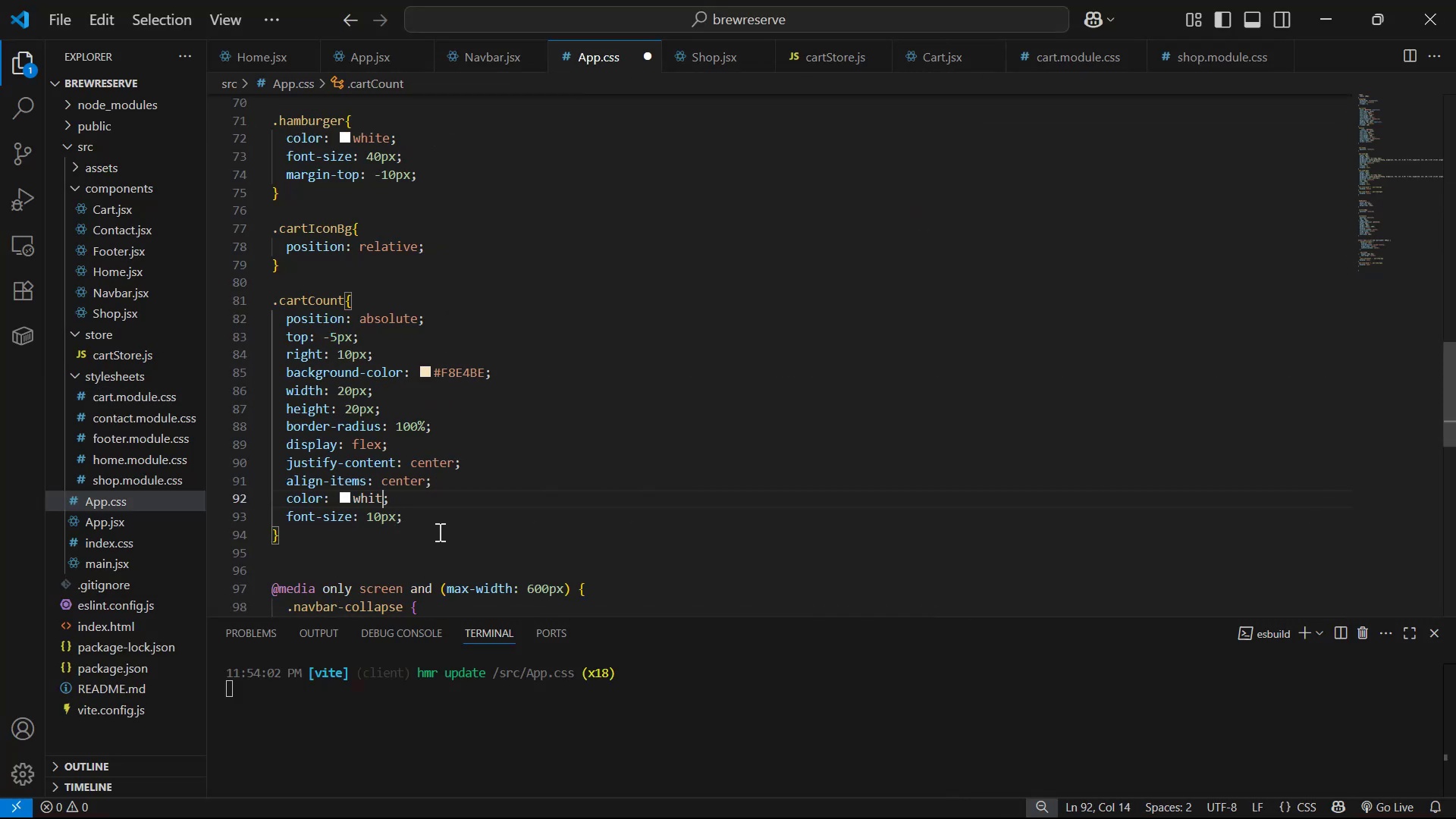 
key(Backspace)
 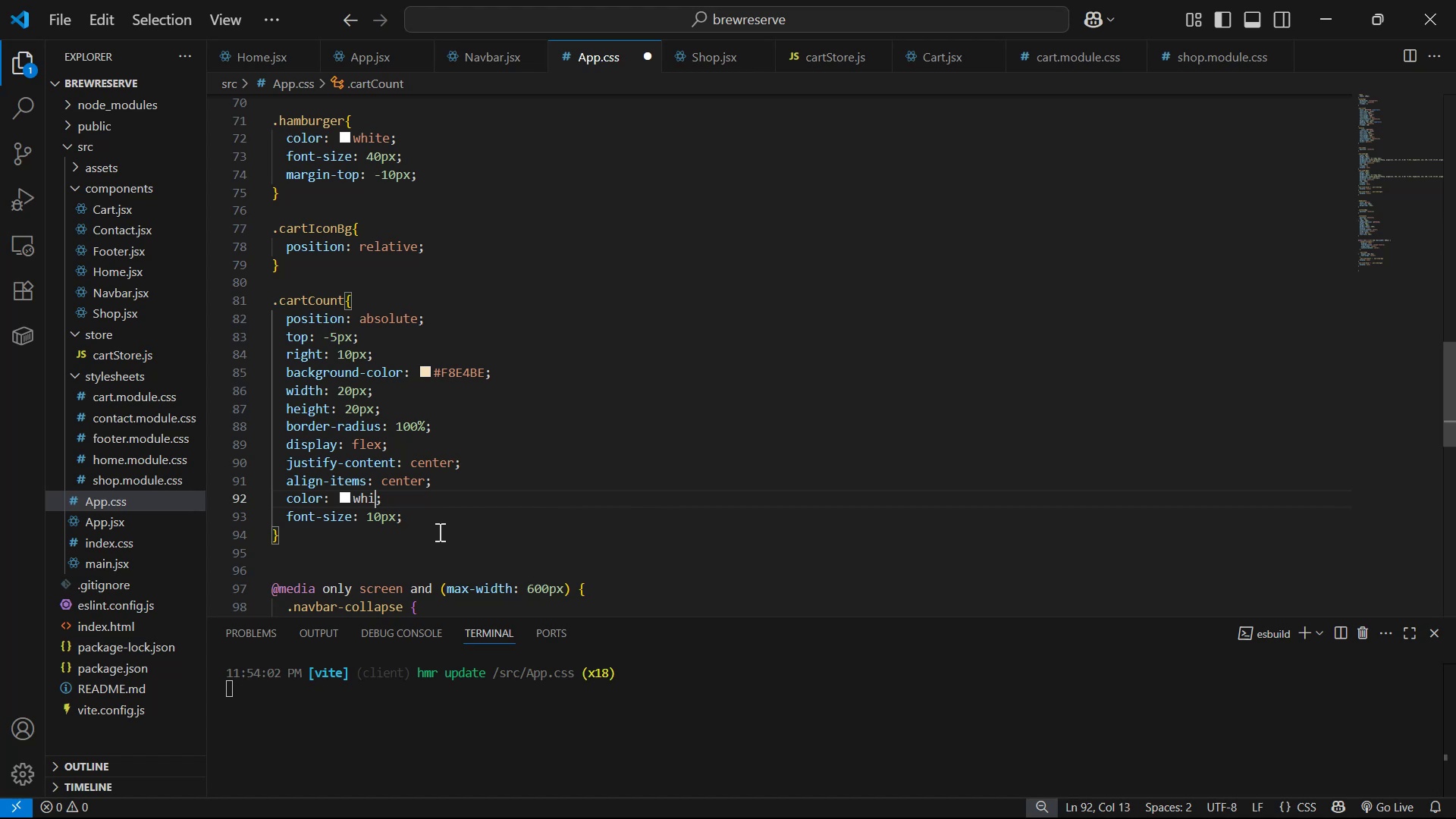 
key(Backspace)
 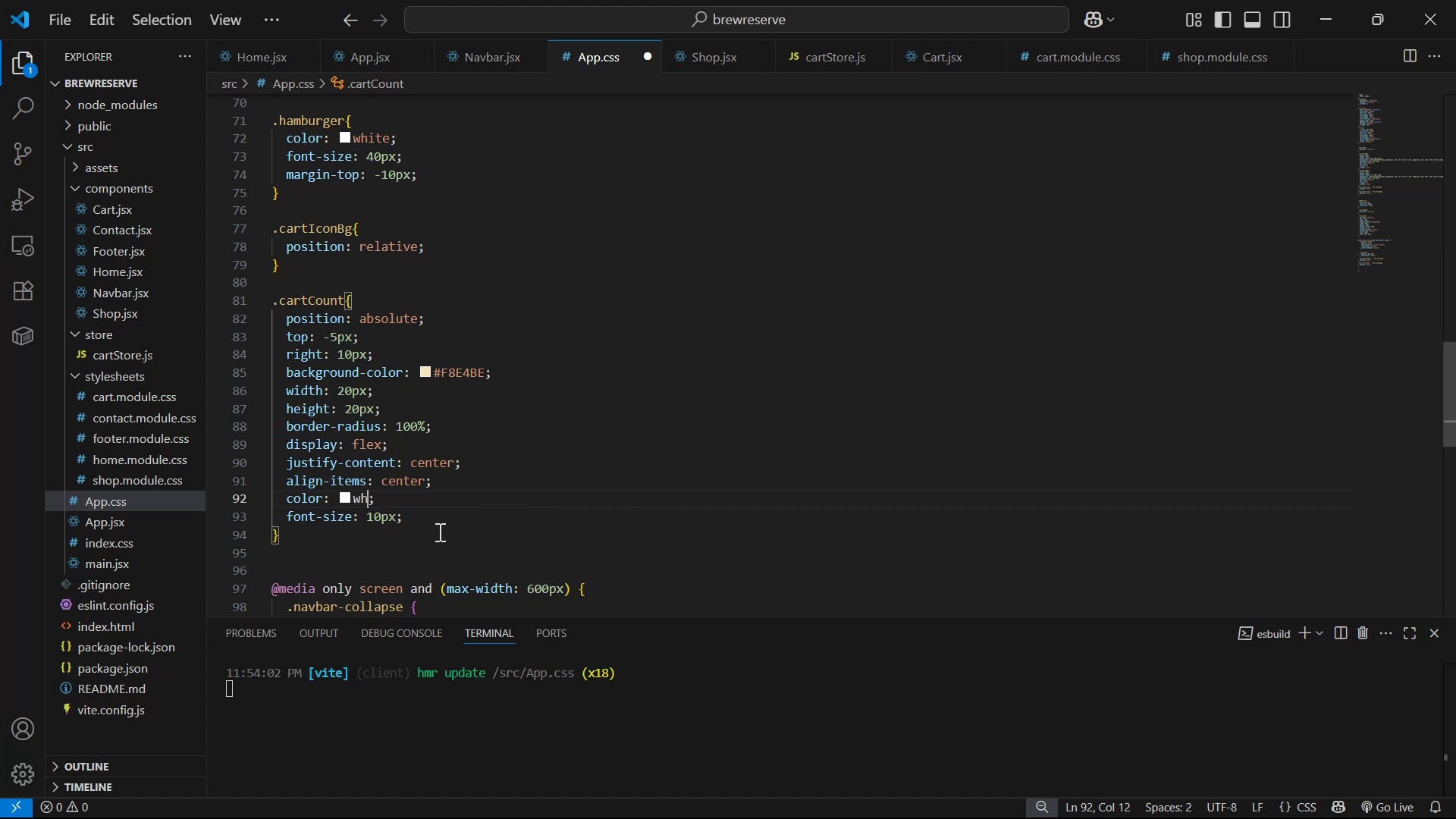 
key(Backspace)
 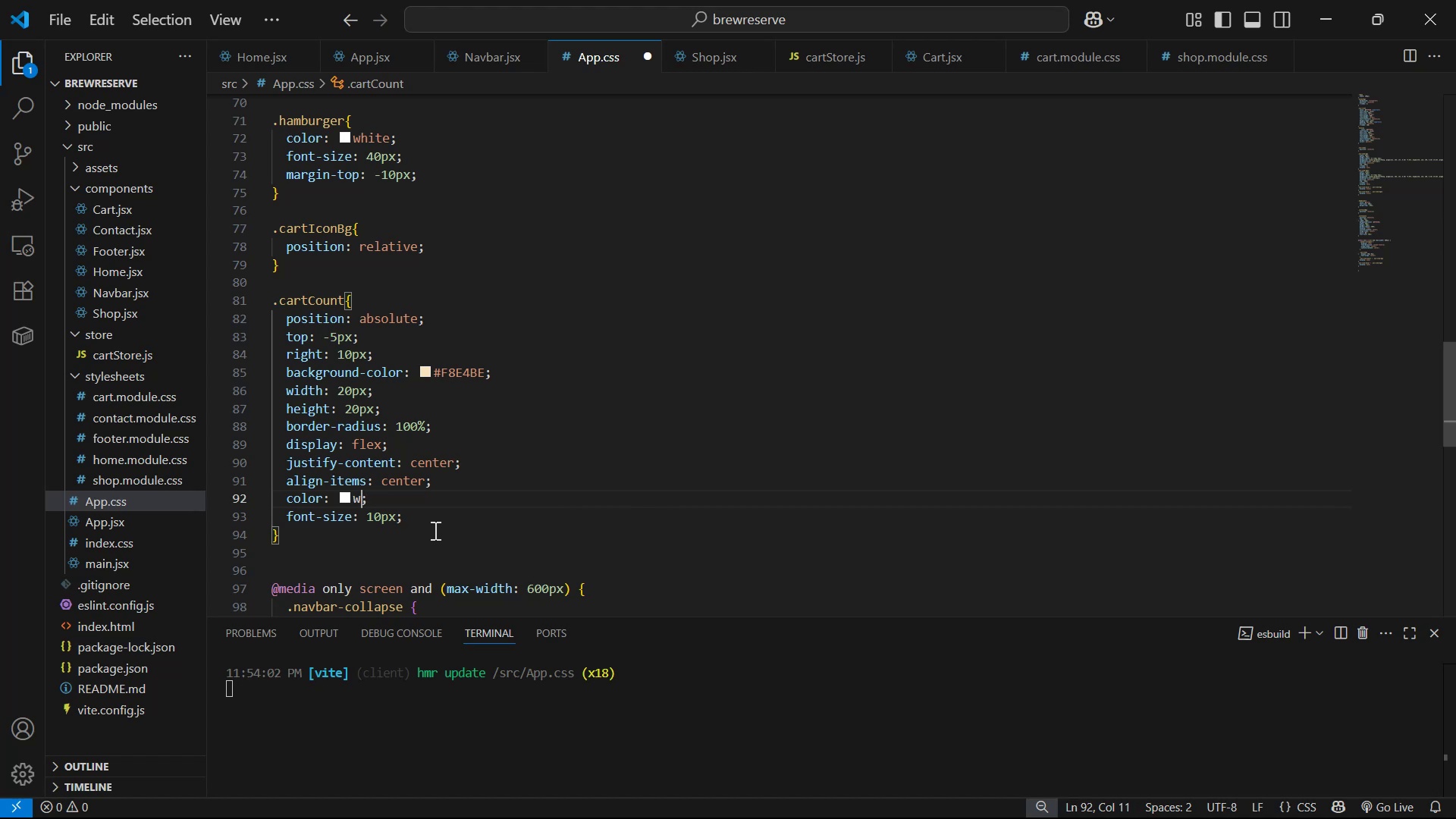 
key(Control+V)
 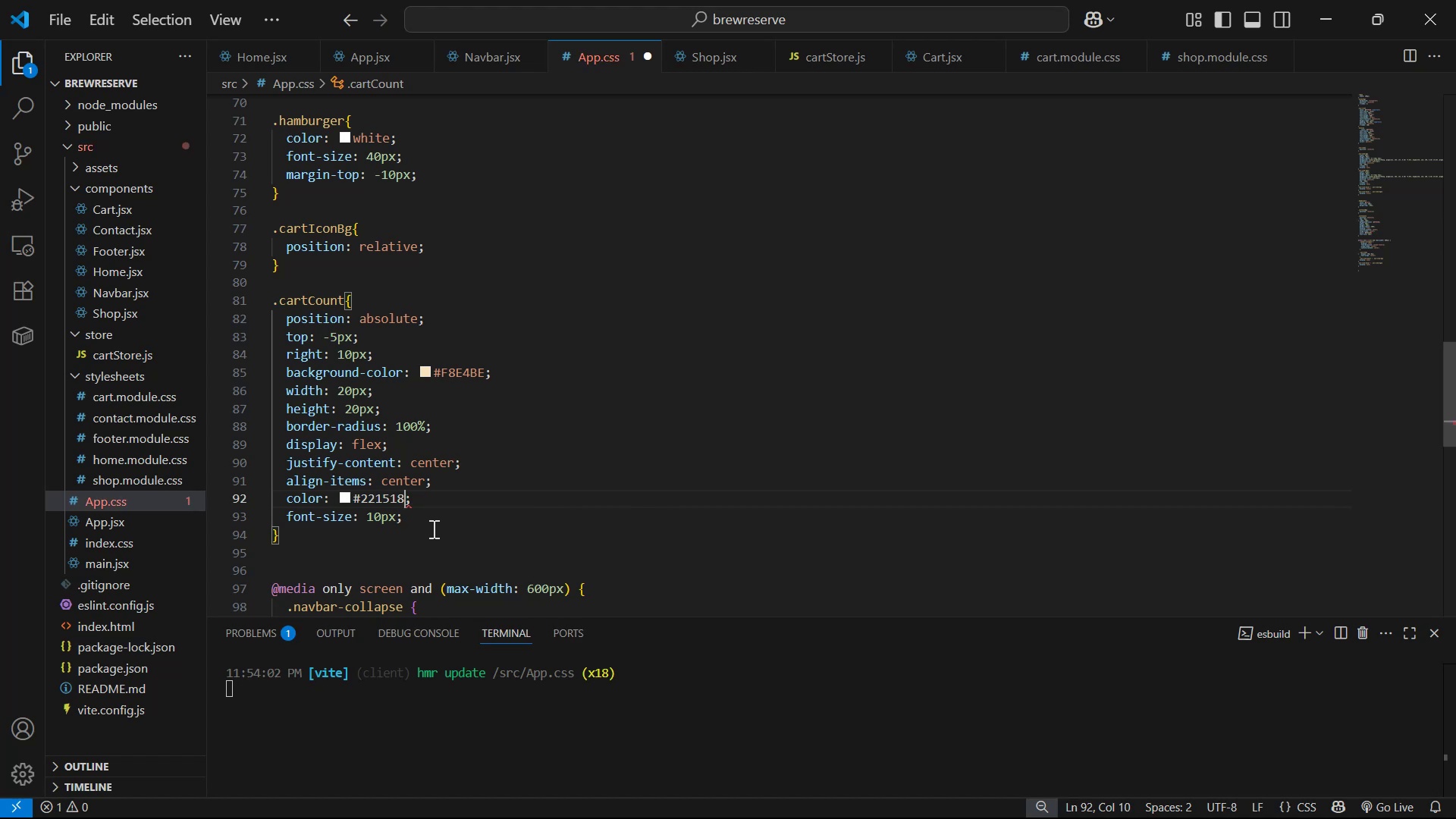 
key(Control+S)
 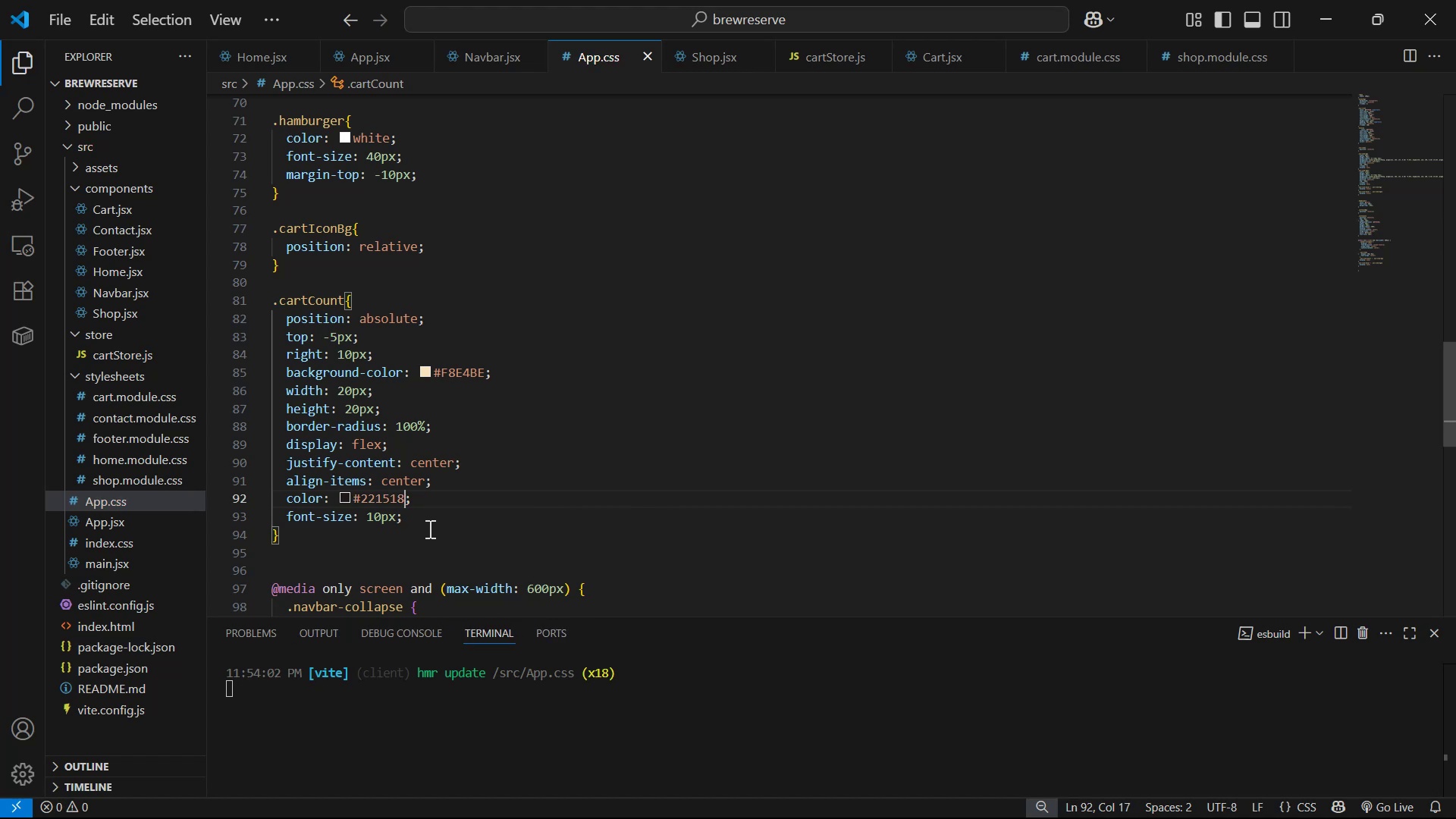 
key(Alt+AltLeft)
 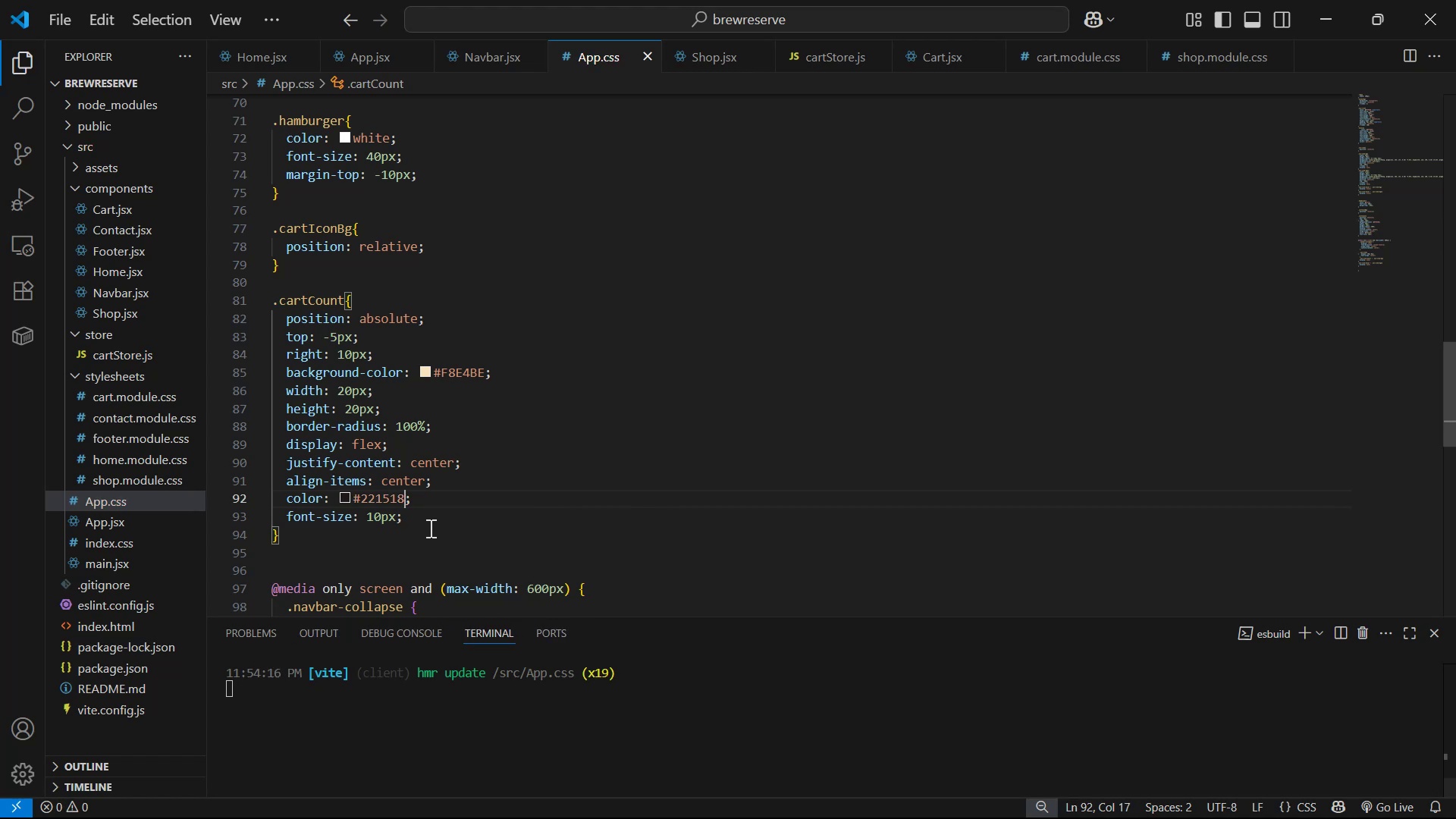 
key(Alt+Tab)
 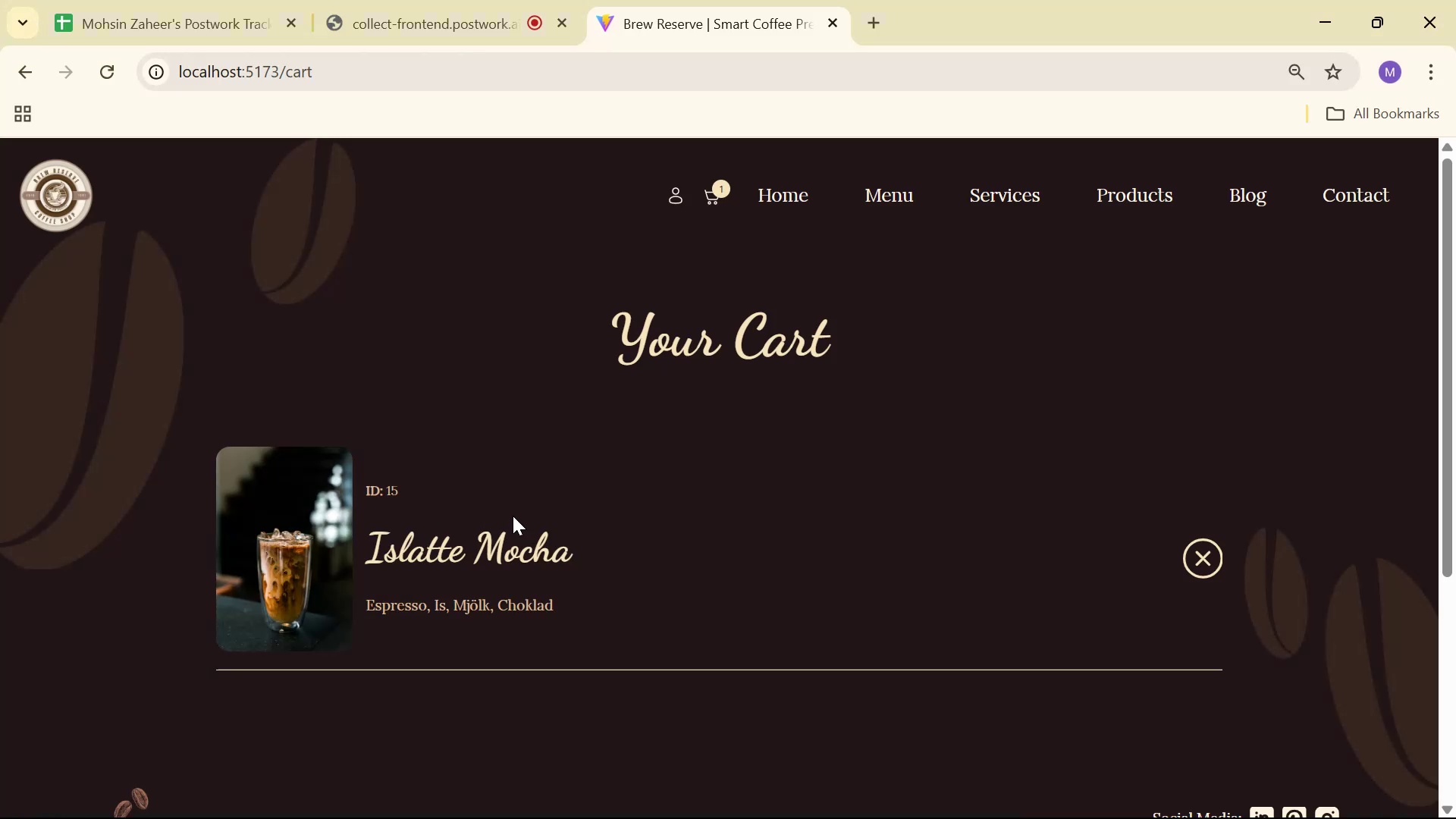 
scroll: coordinate [506, 518], scroll_direction: up, amount: 1.0
 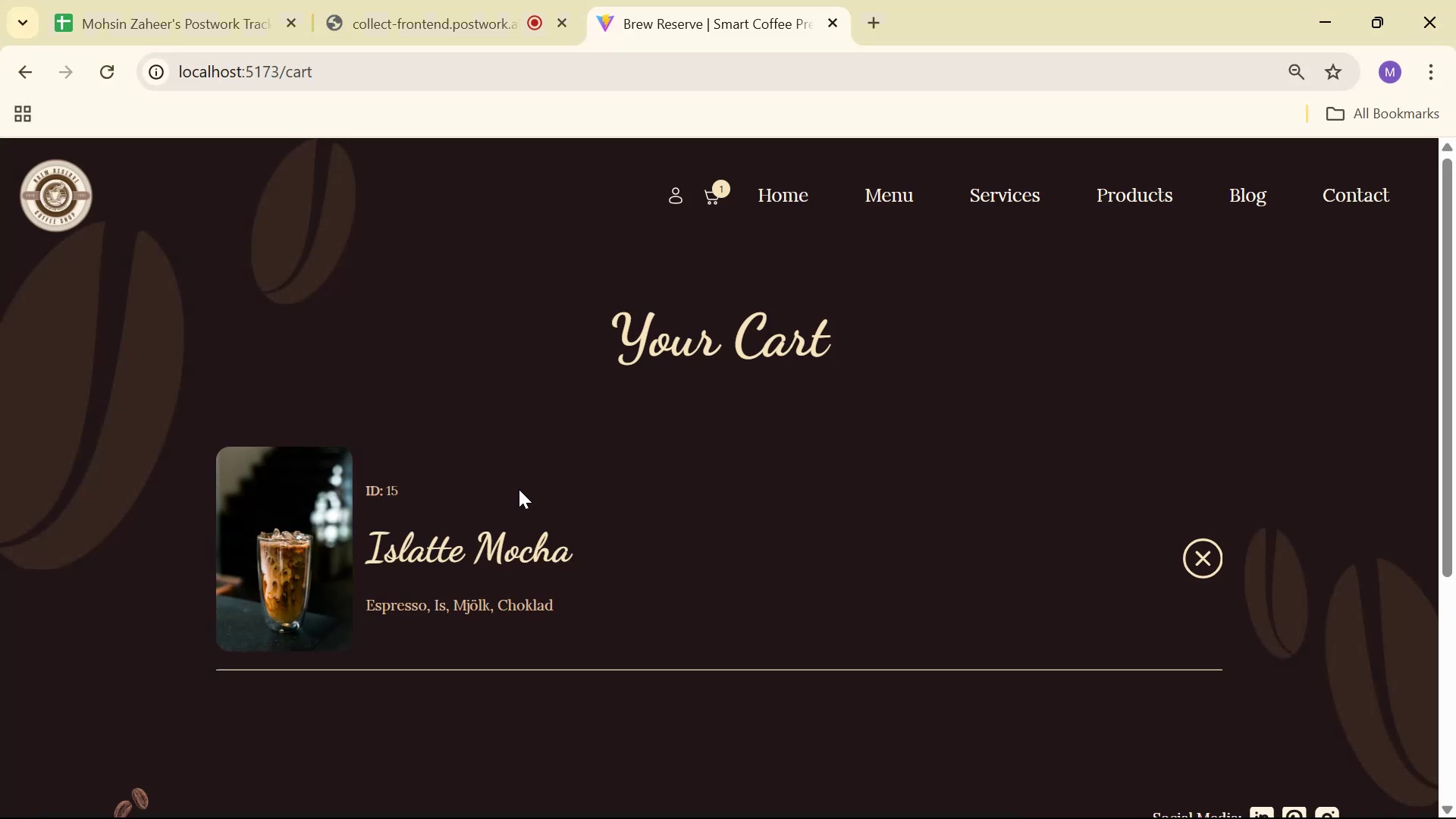 
key(Alt+AltLeft)
 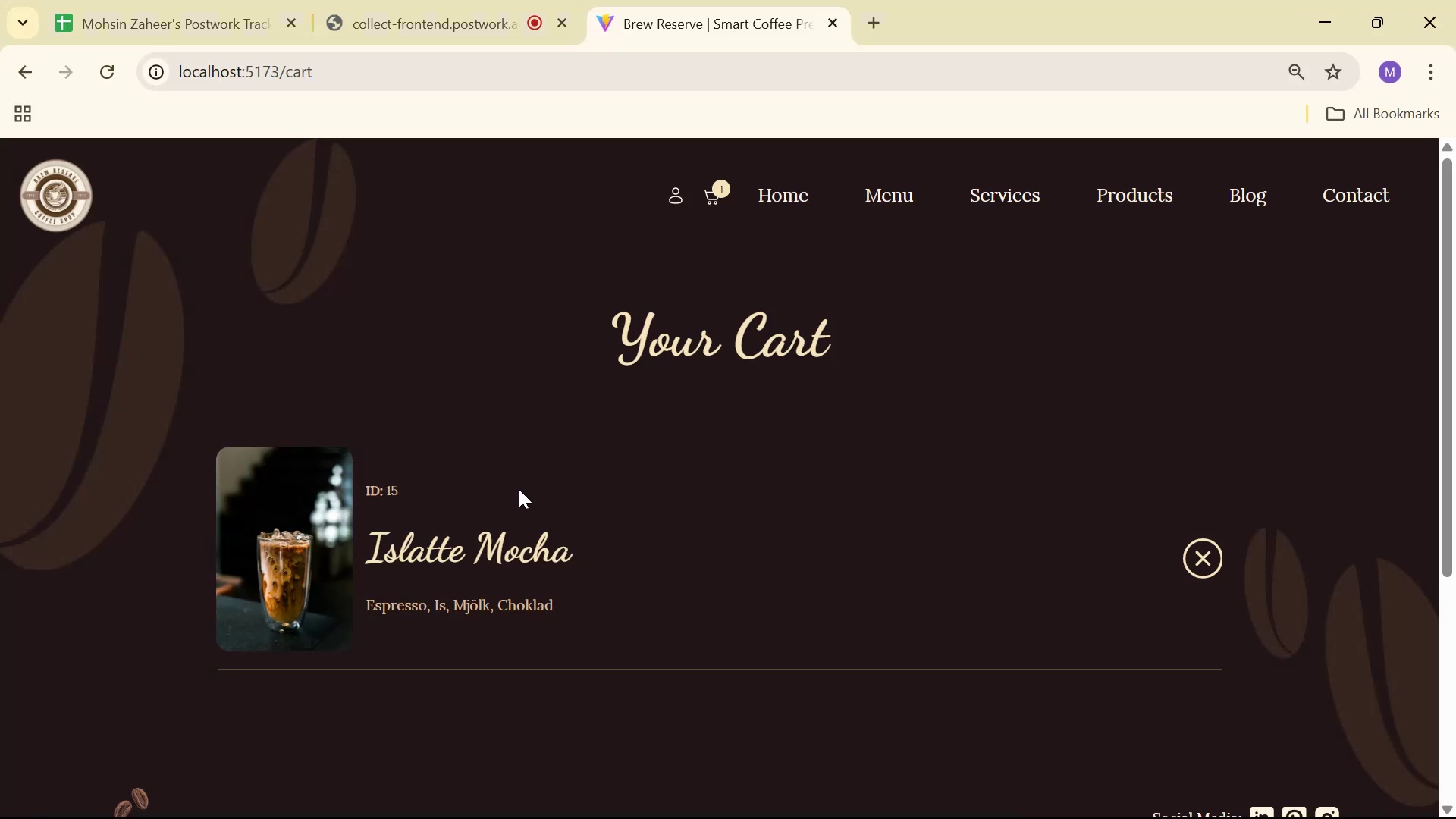 
key(Alt+Tab)
 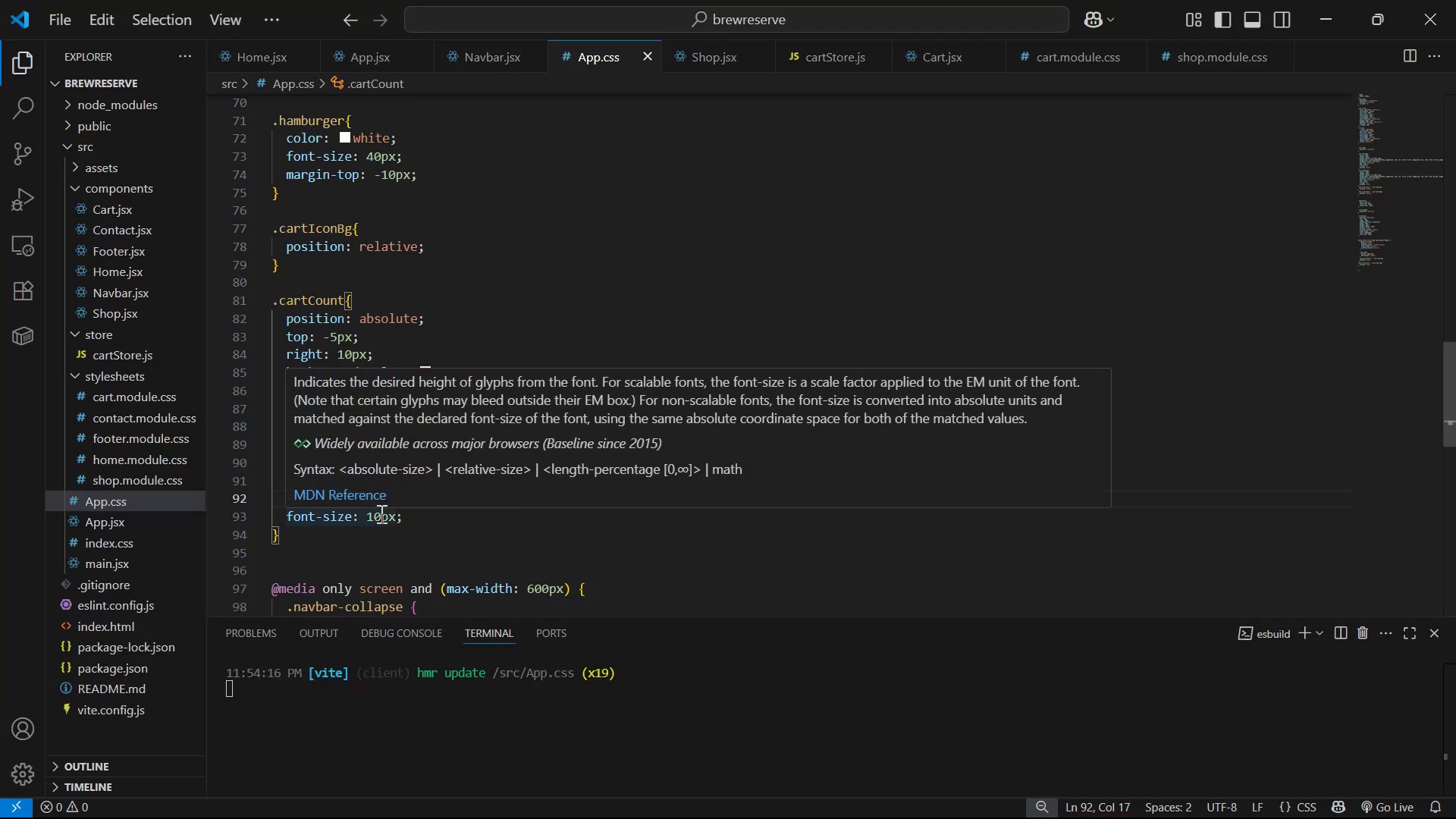 
key(Backspace)
 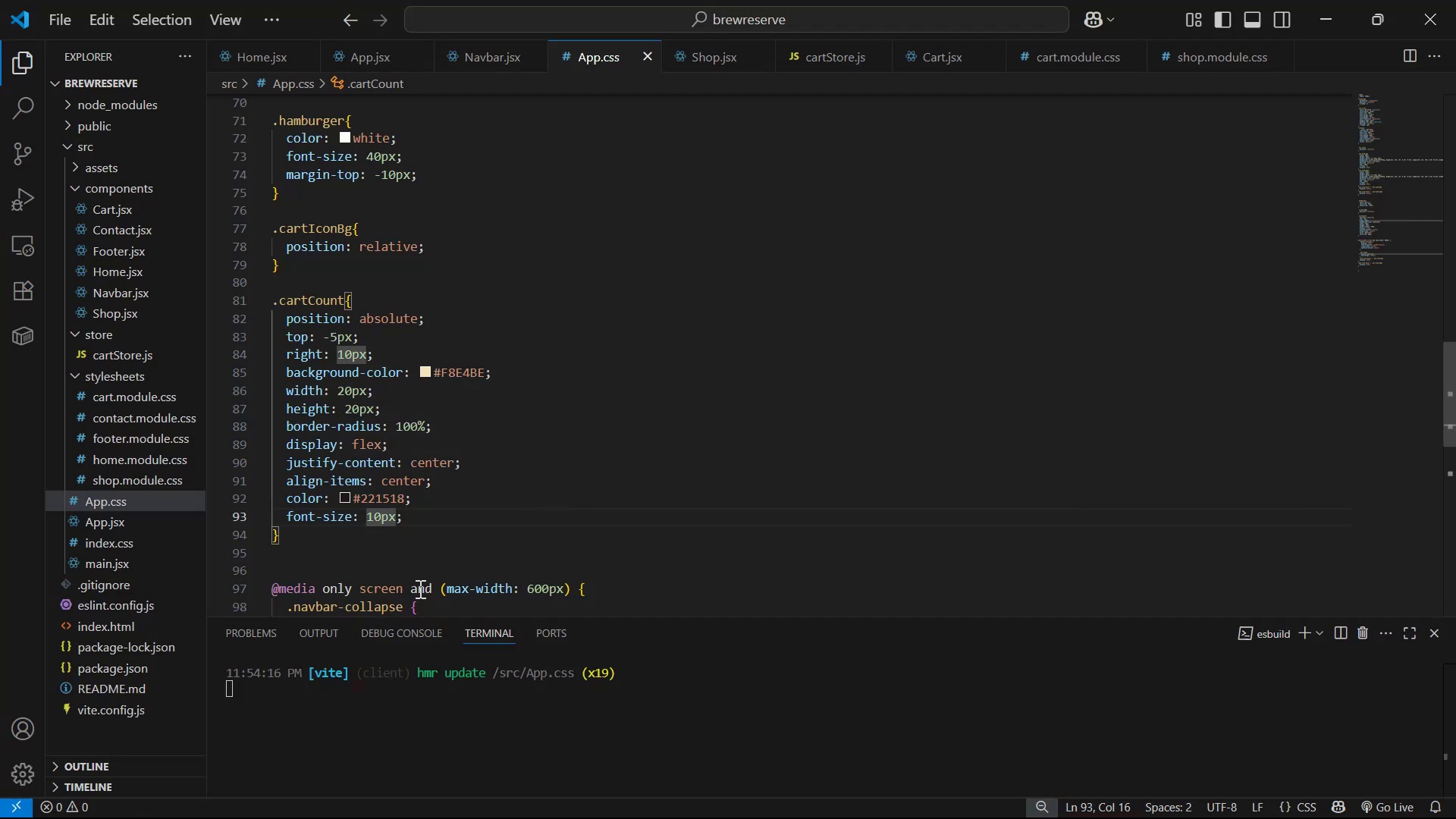 
key(2)
 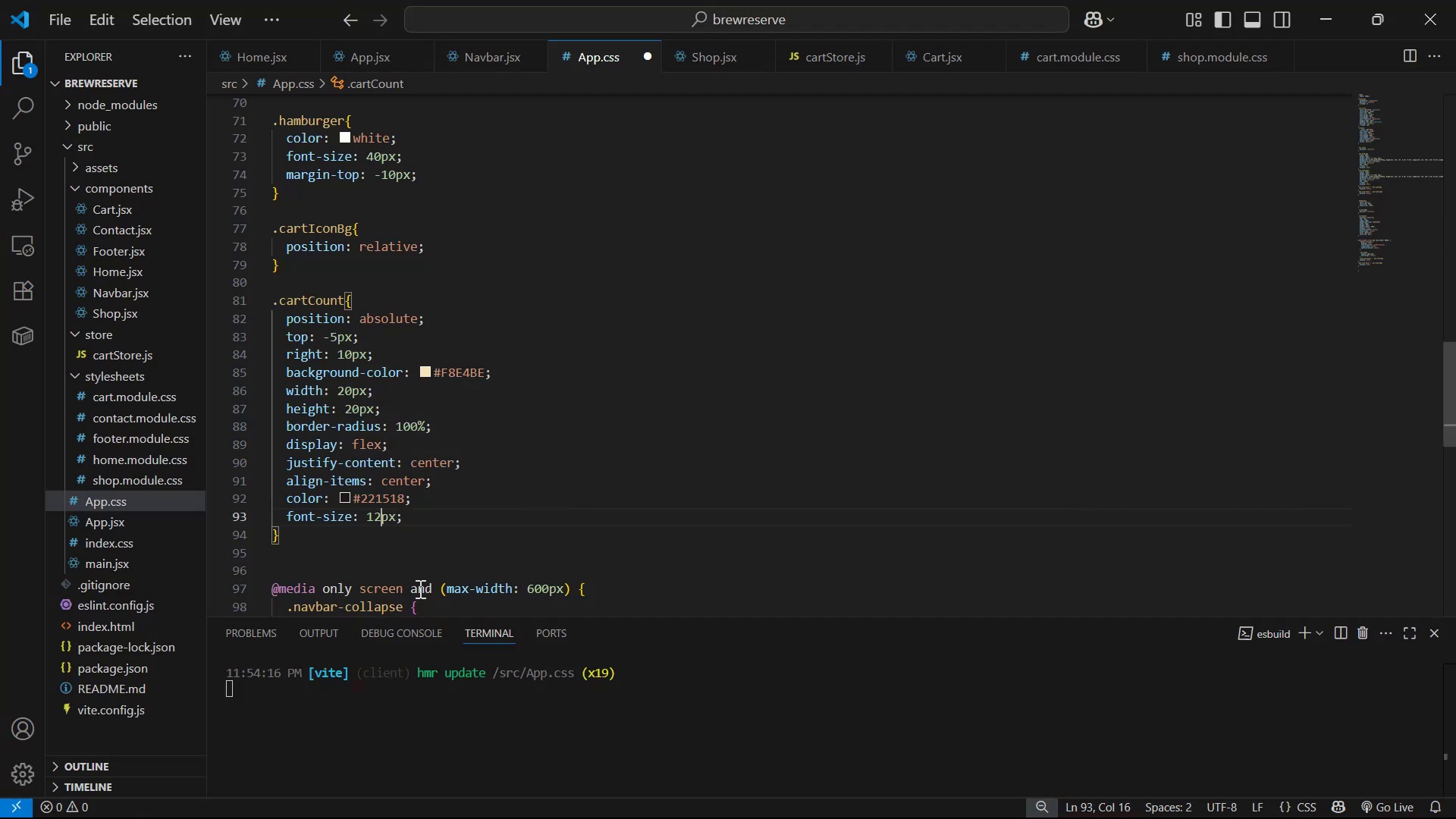 
key(Control+S)
 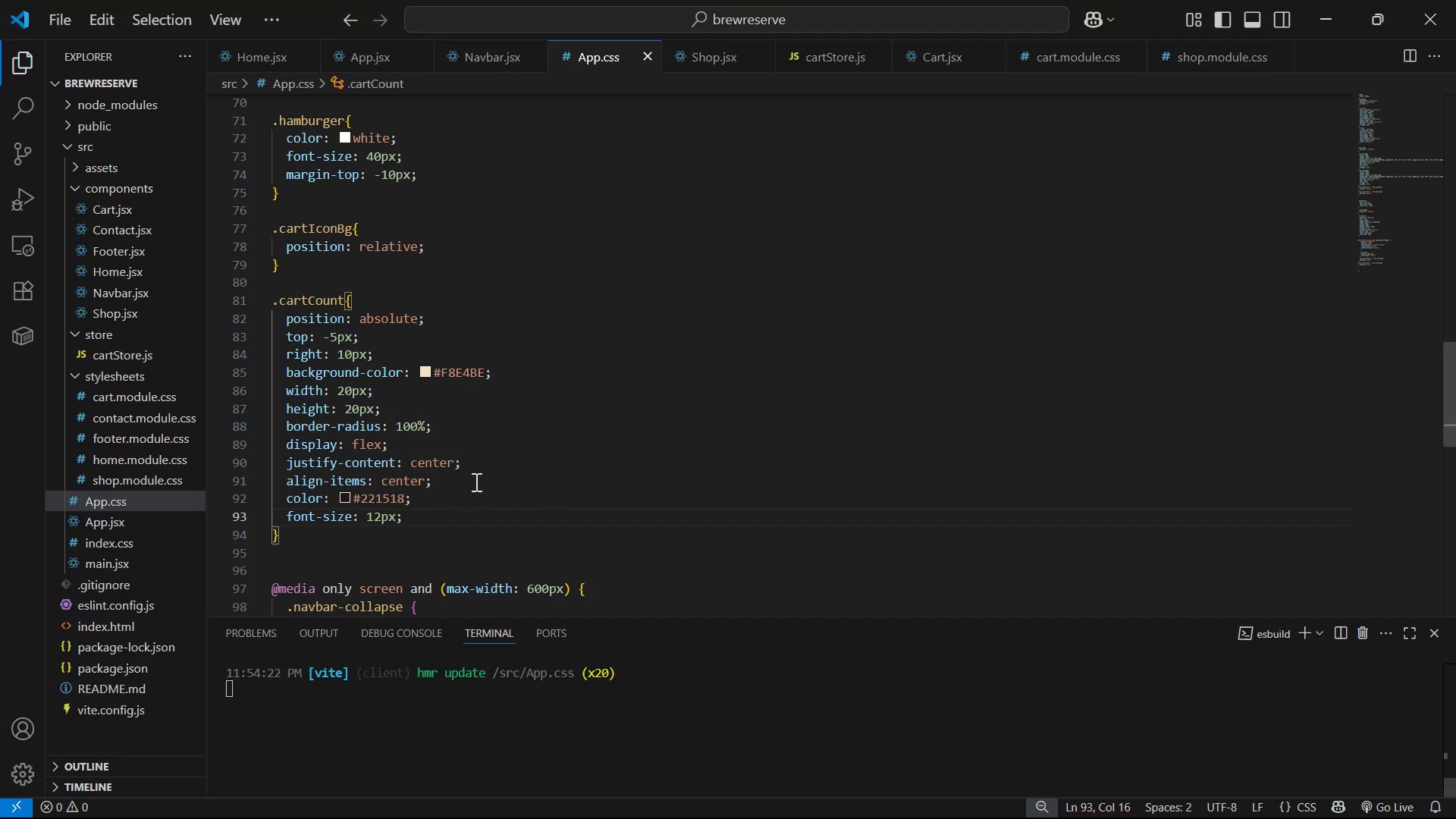 
left_click([482, 510])
 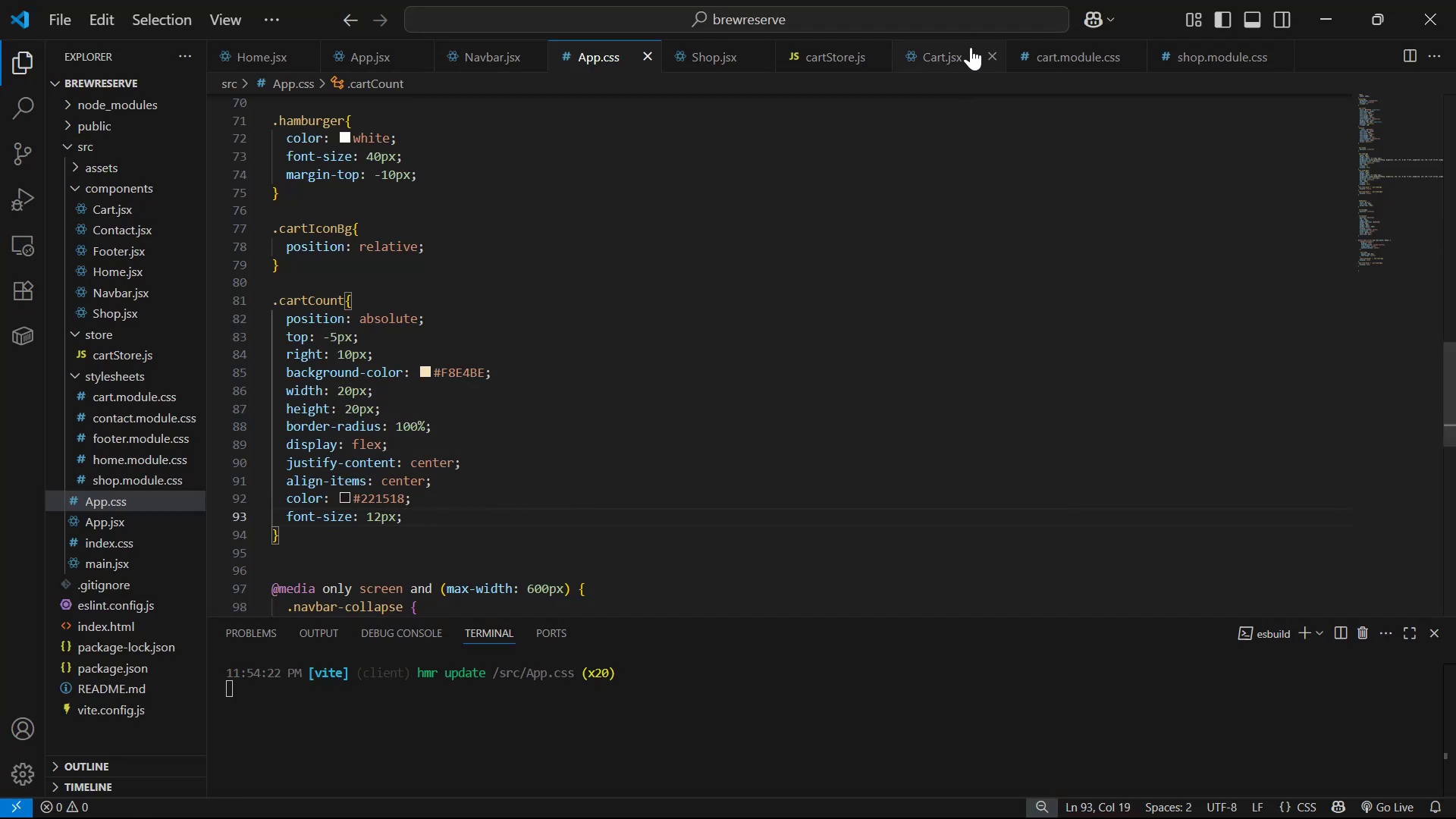 
left_click([1025, 49])
 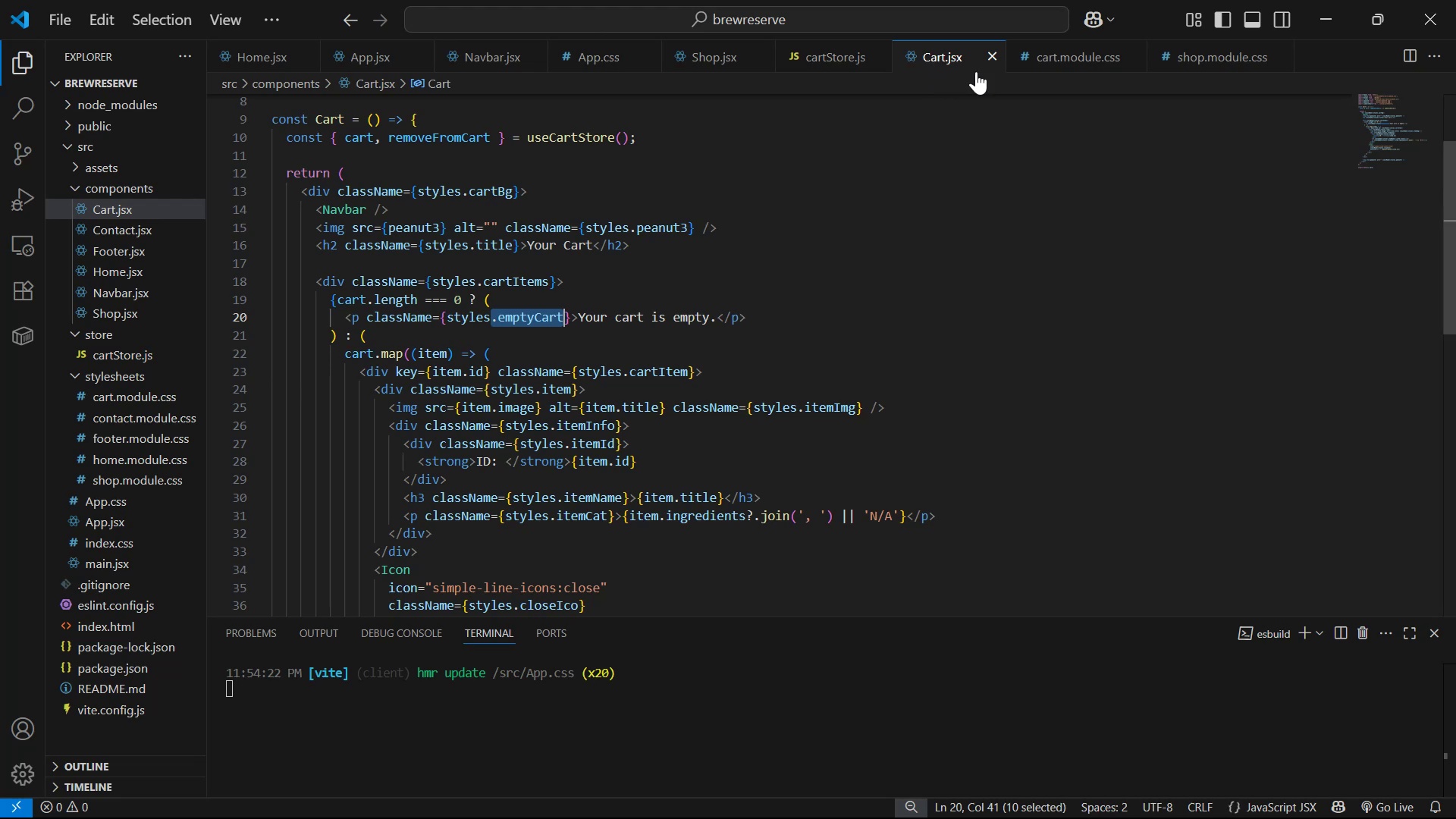 
double_click([1058, 52])
 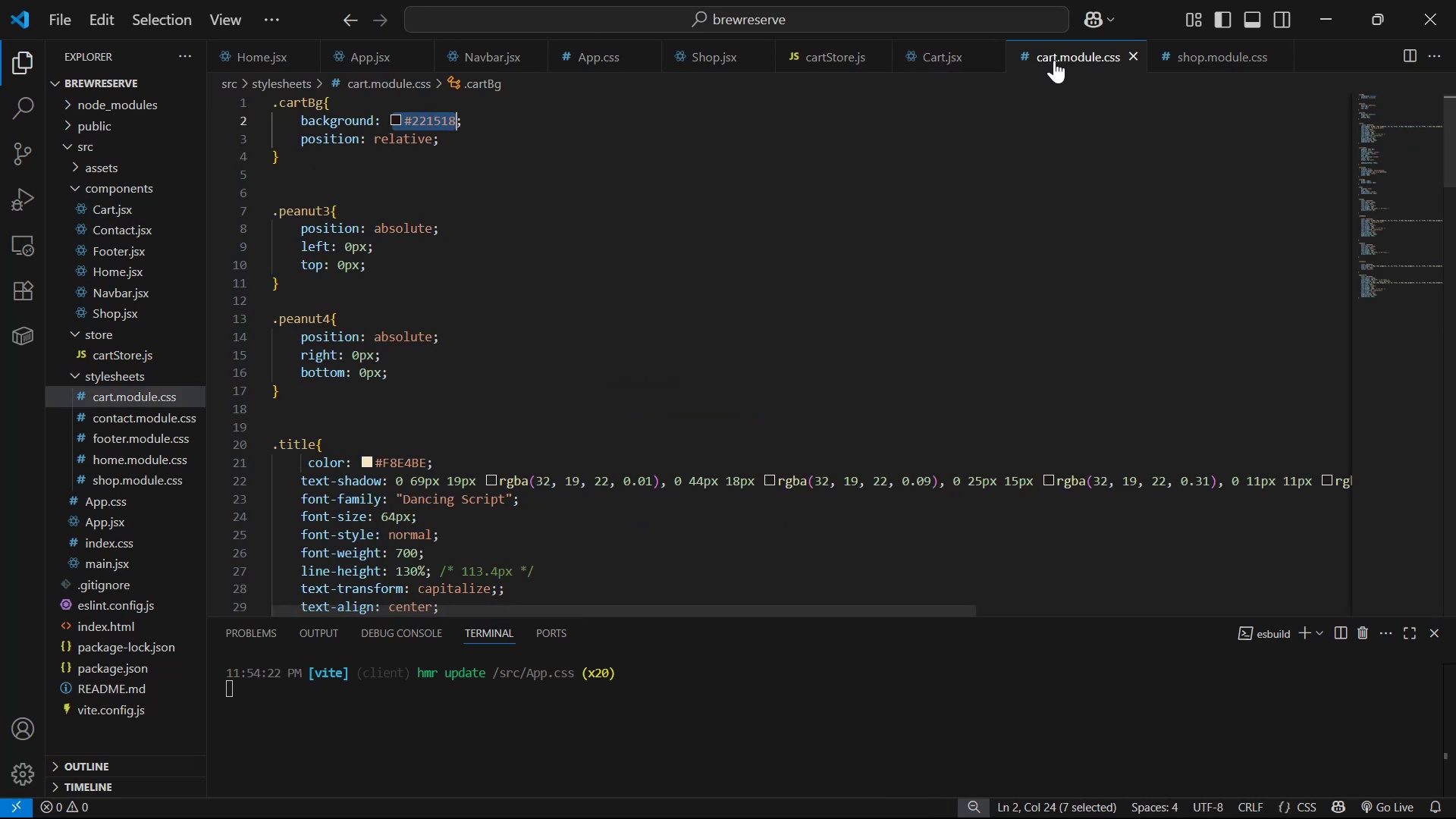 
scroll: coordinate [577, 441], scroll_direction: down, amount: 17.0
 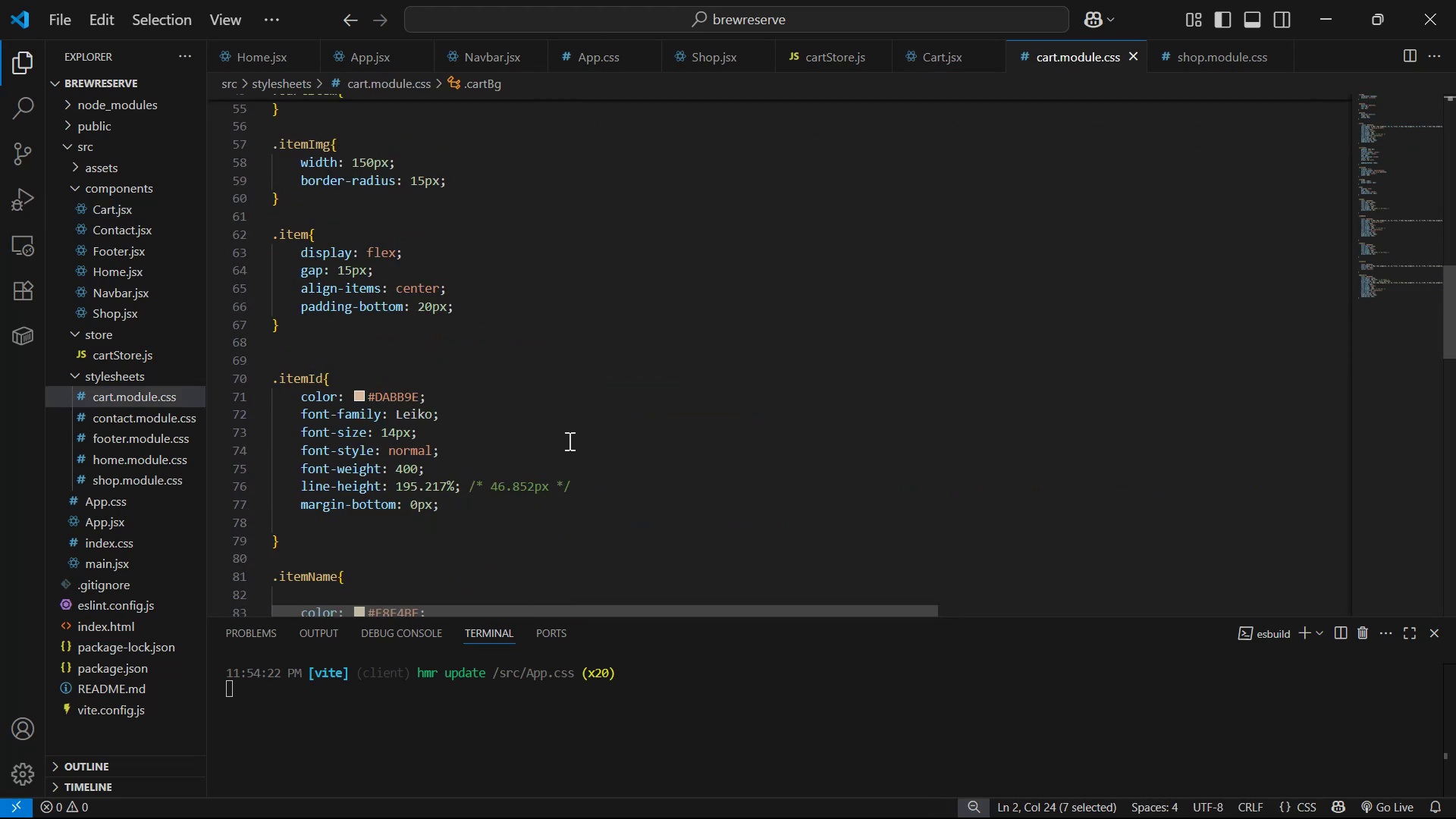 
key(Control+C)
 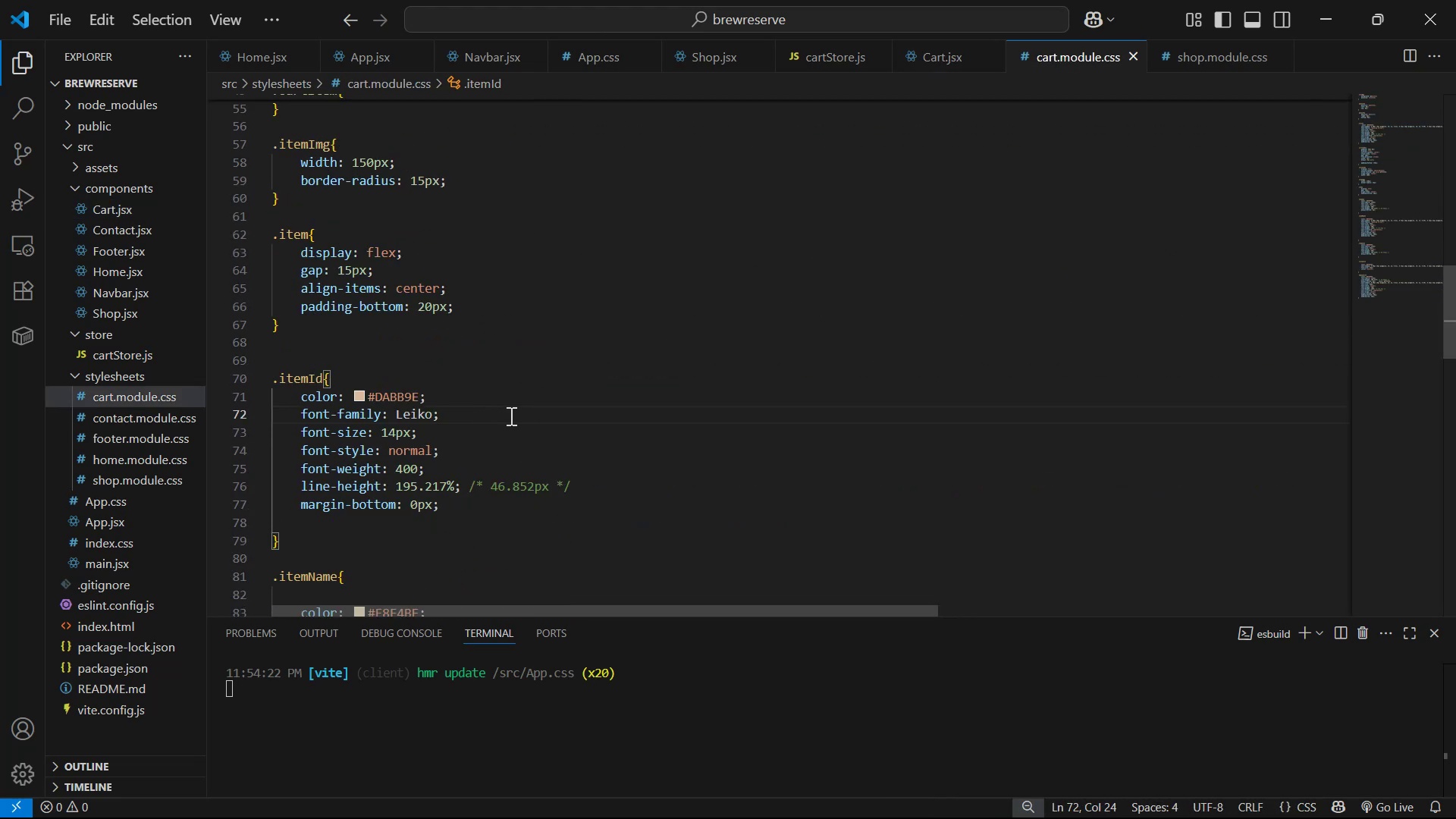 
key(Control+C)
 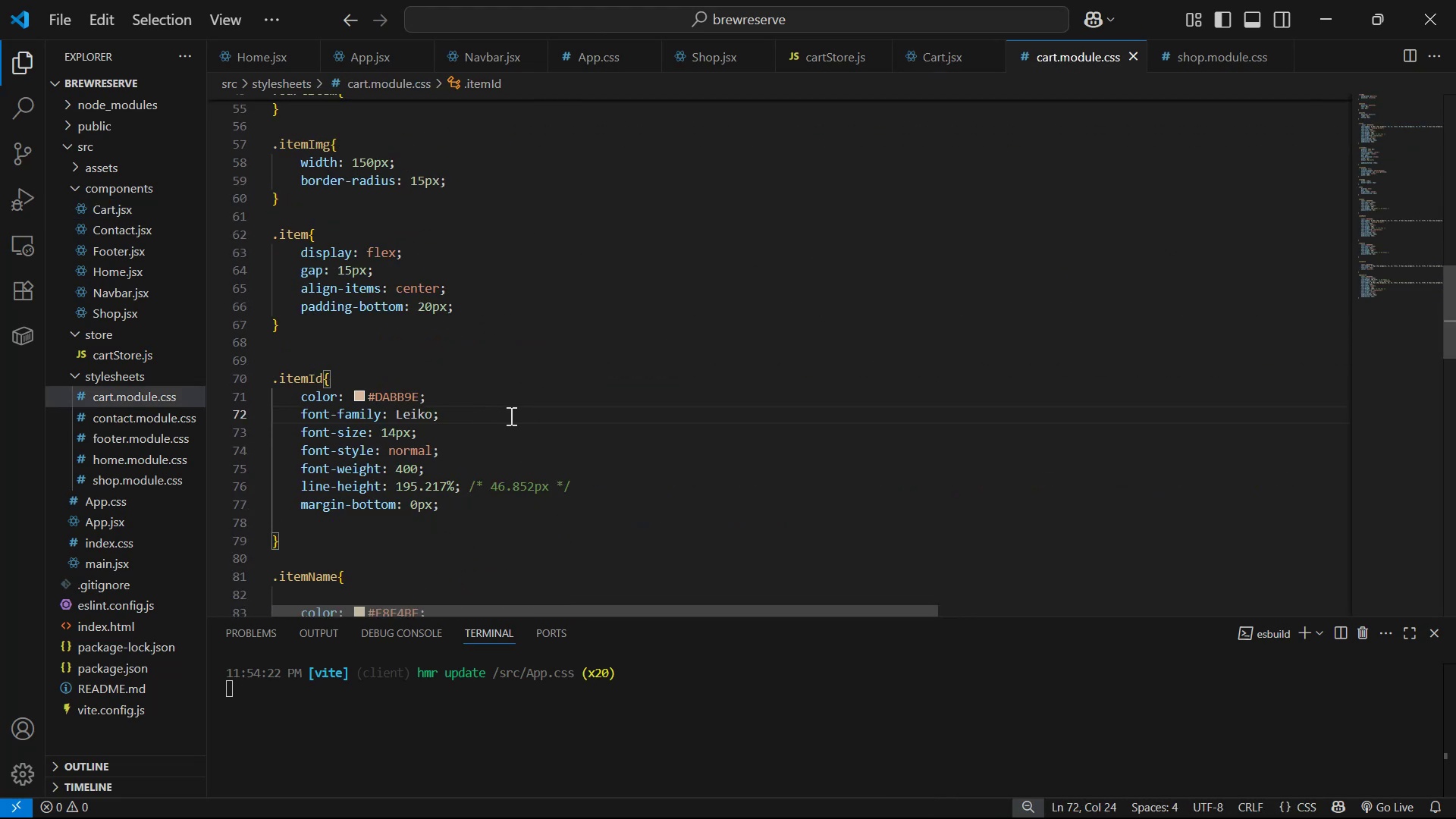 
key(Control+C)
 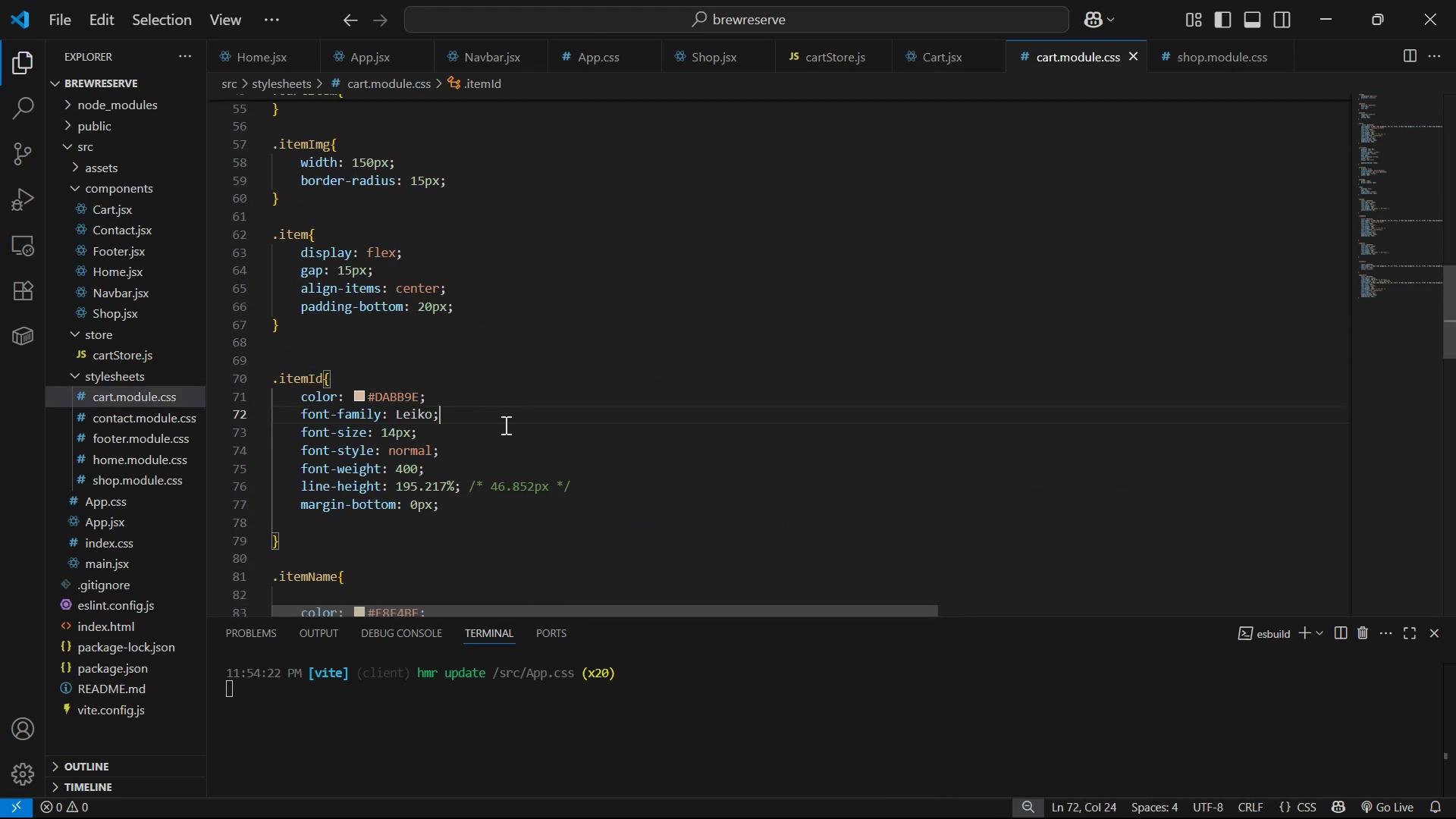 
key(Control+C)
 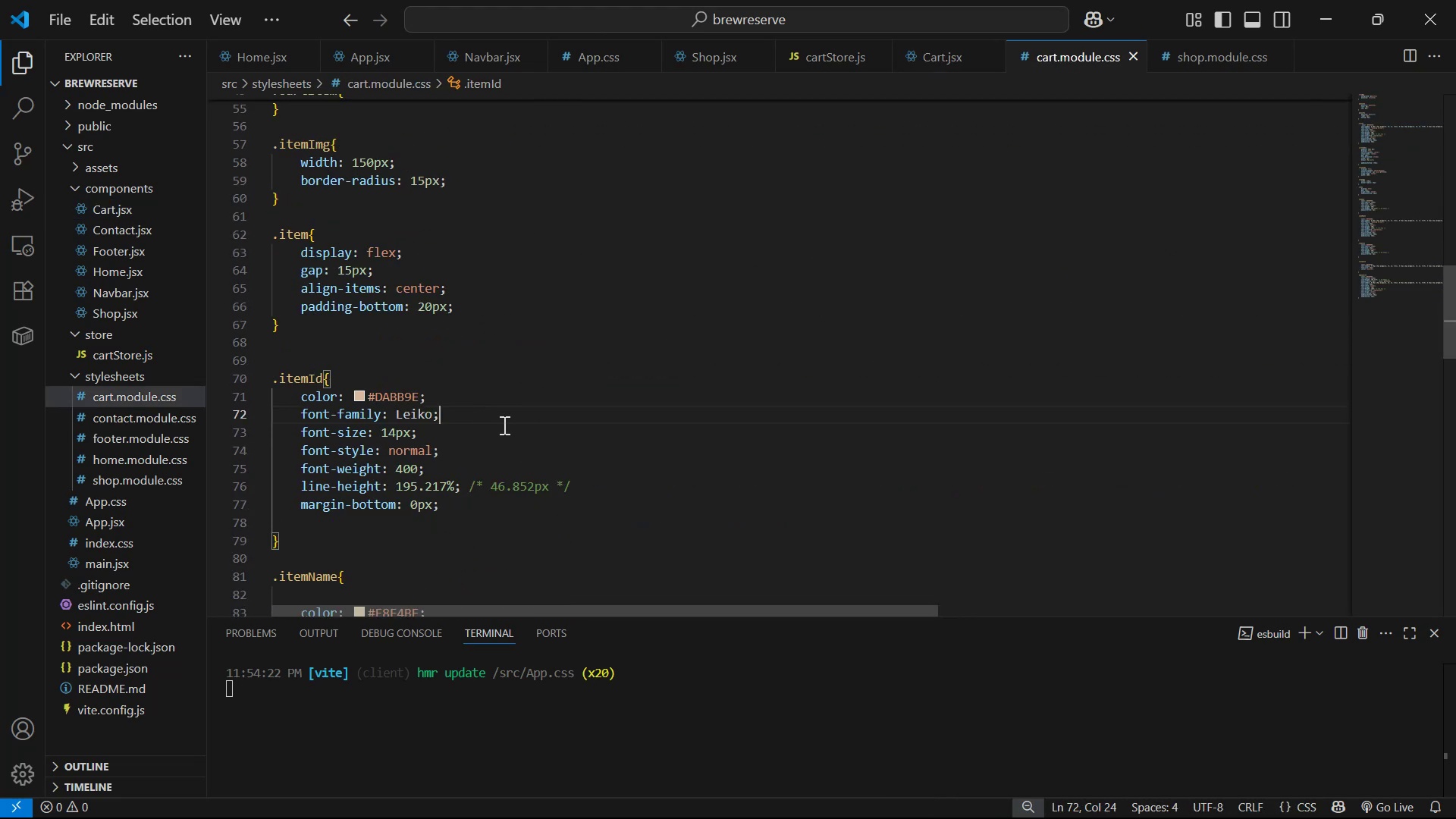 
key(Control+C)
 